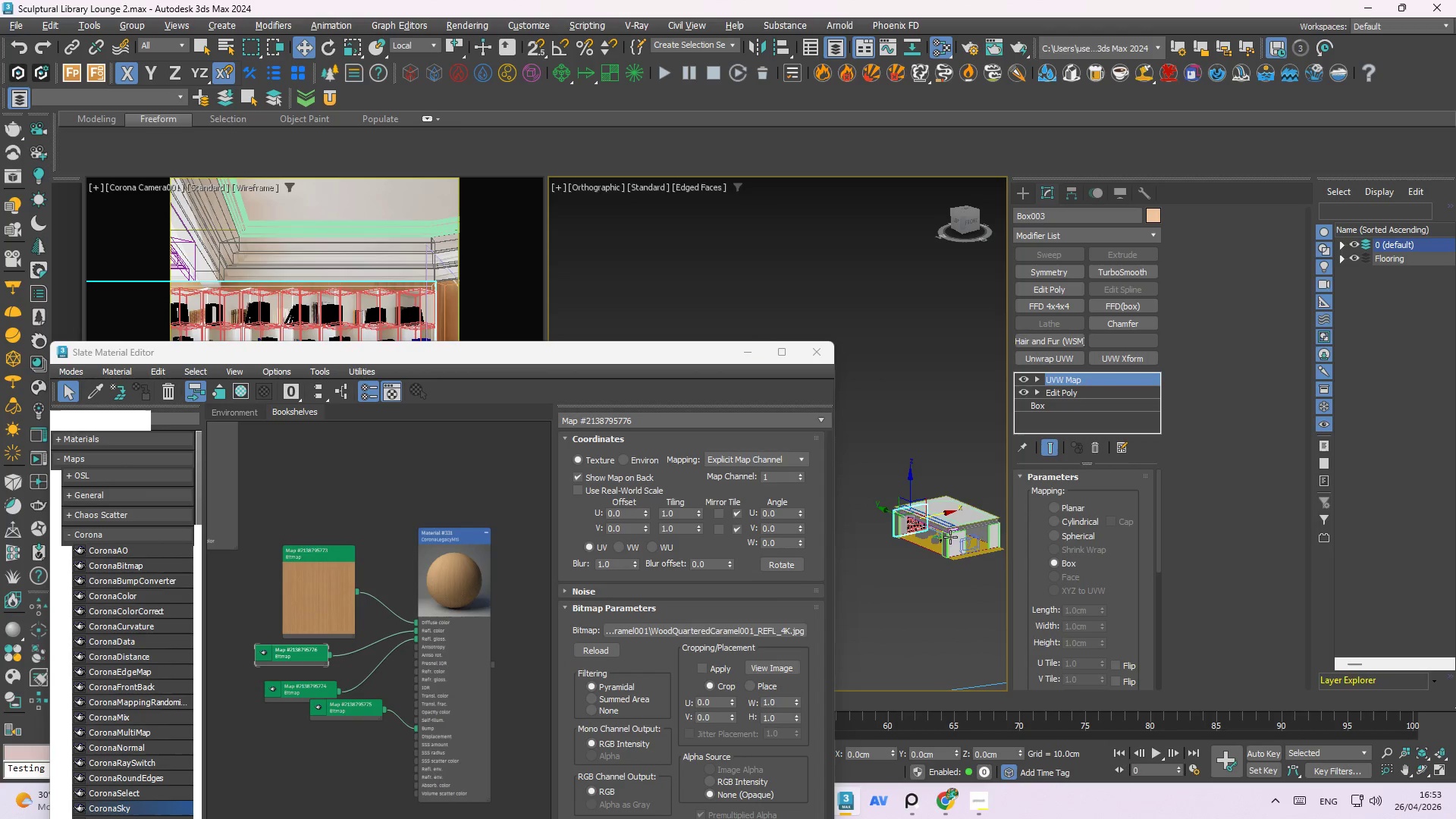 
scroll: coordinate [954, 540], scroll_direction: up, amount: 3.0
 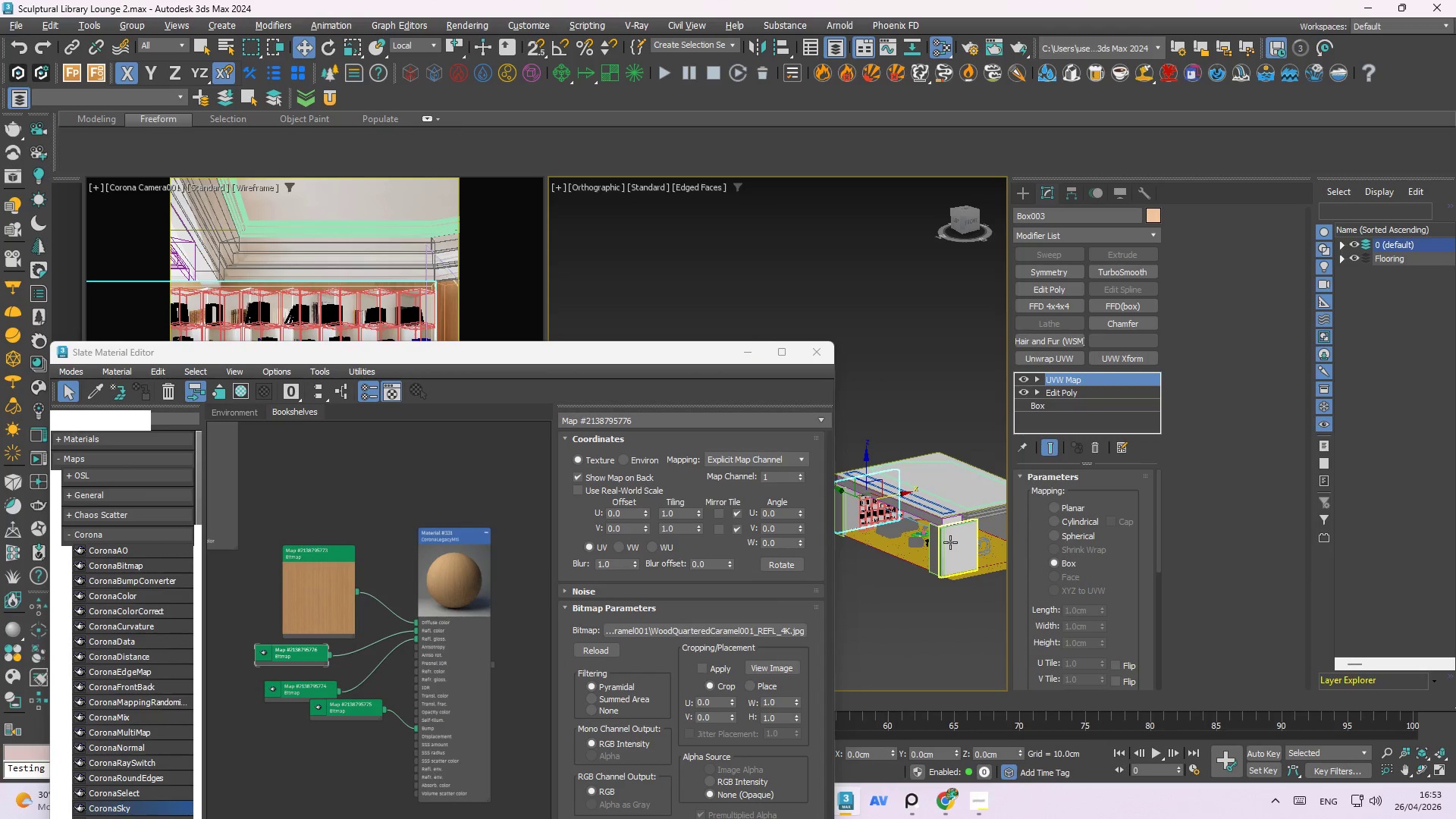 
hold_key(key=ControlLeft, duration=0.86)
left_click([935, 529])
 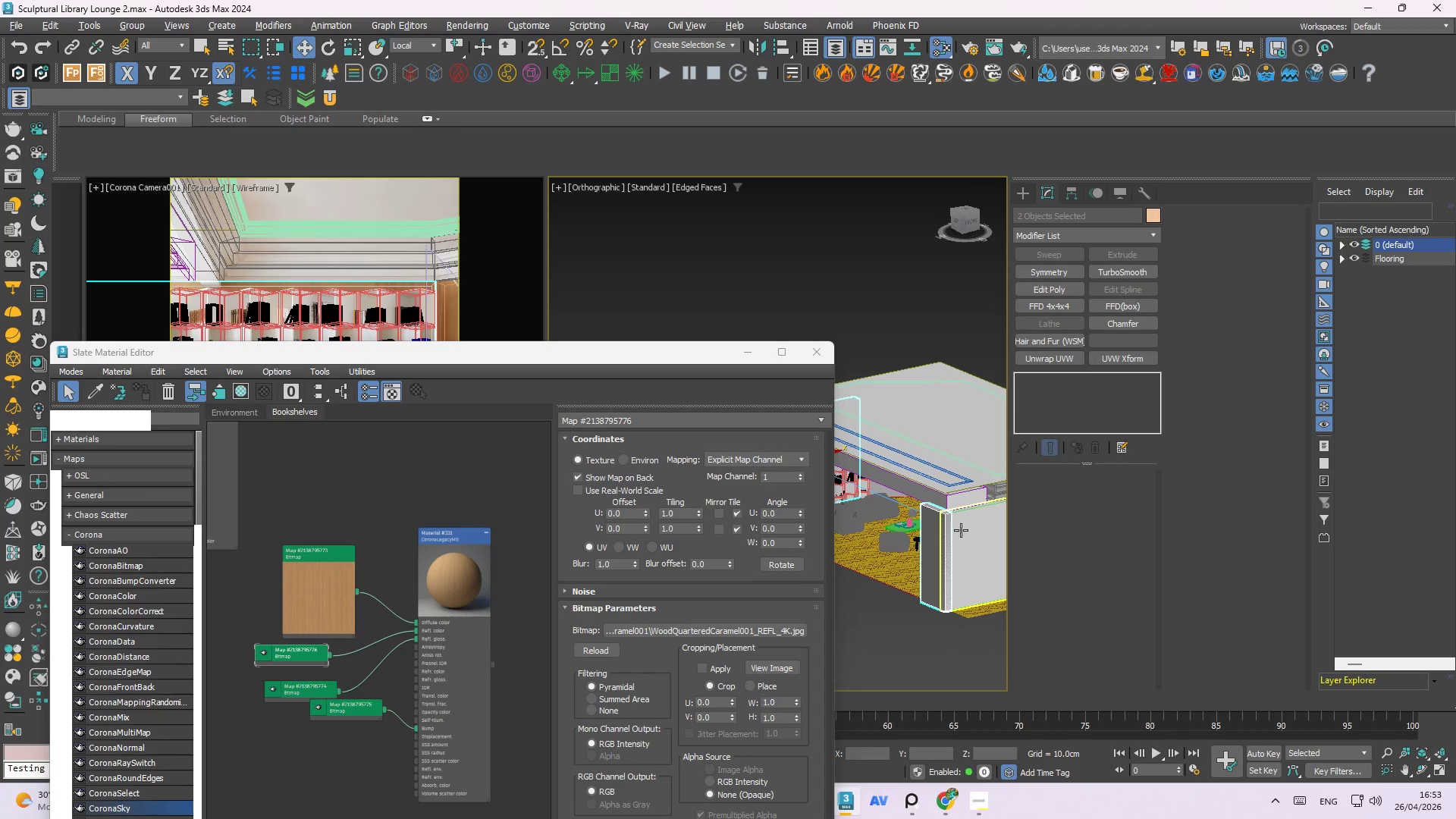 
scroll: coordinate [937, 542], scroll_direction: up, amount: 2.0
 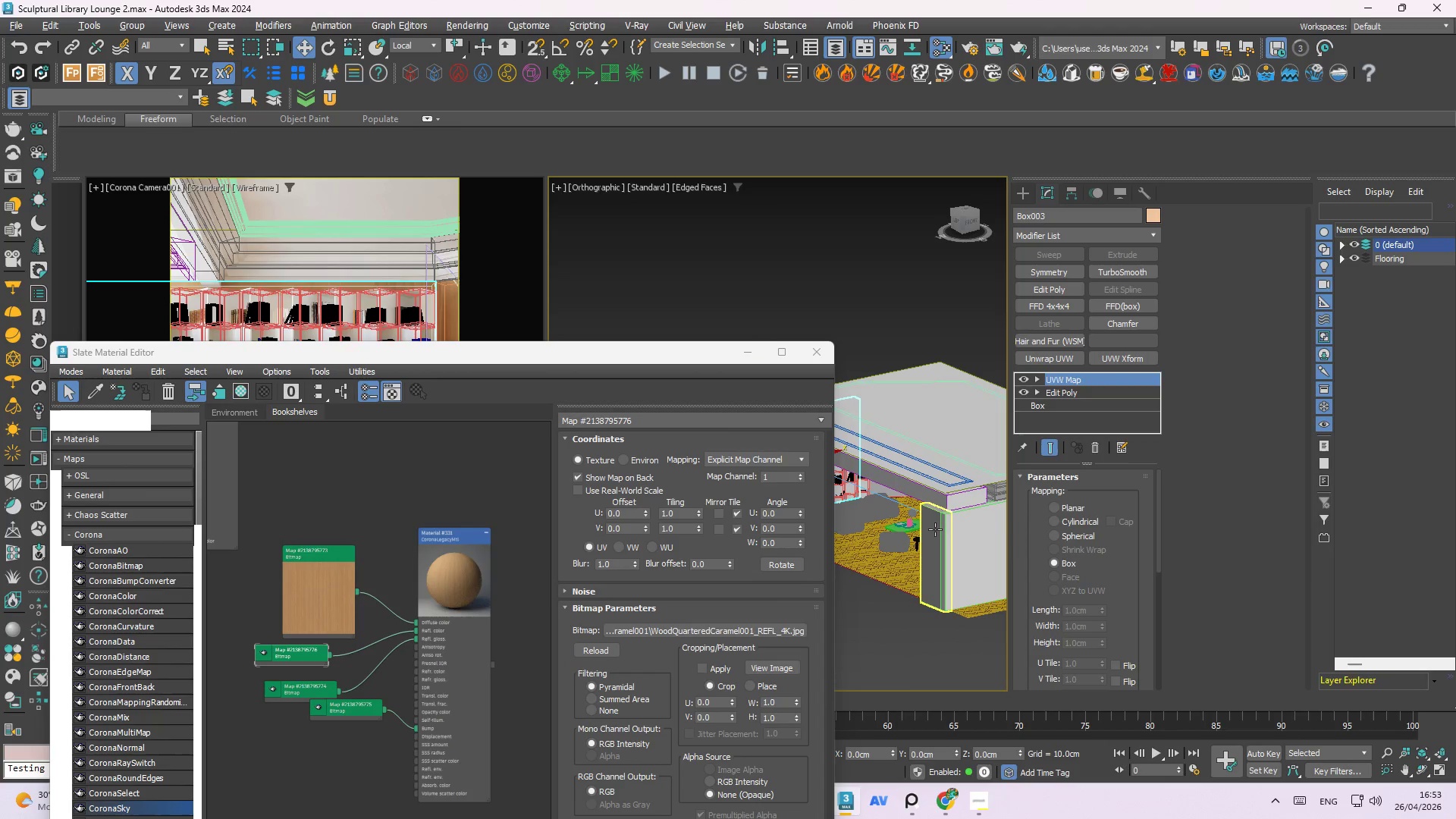 
double_click([963, 530])
 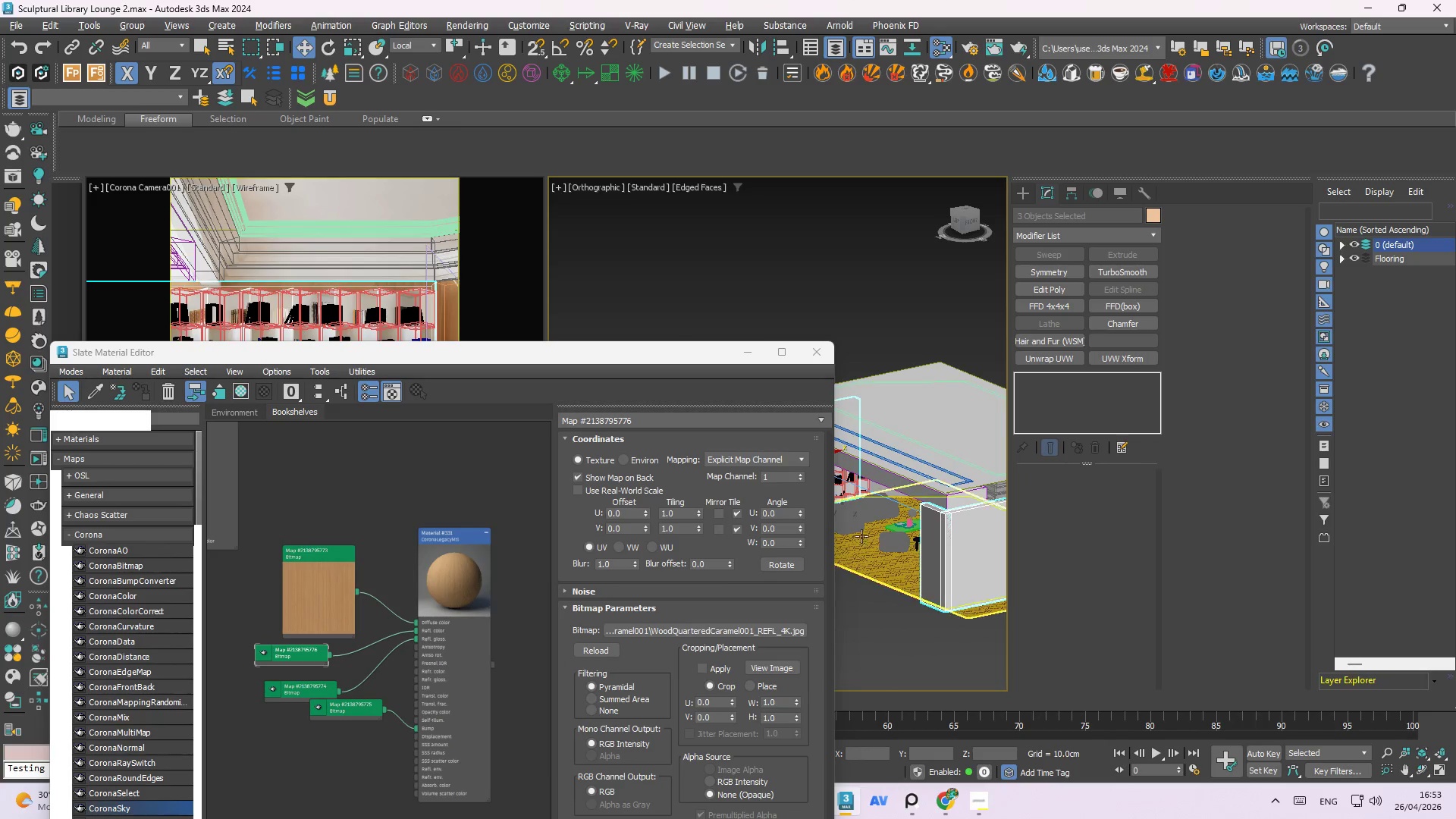 
hold_key(key=AltLeft, duration=2.78)
 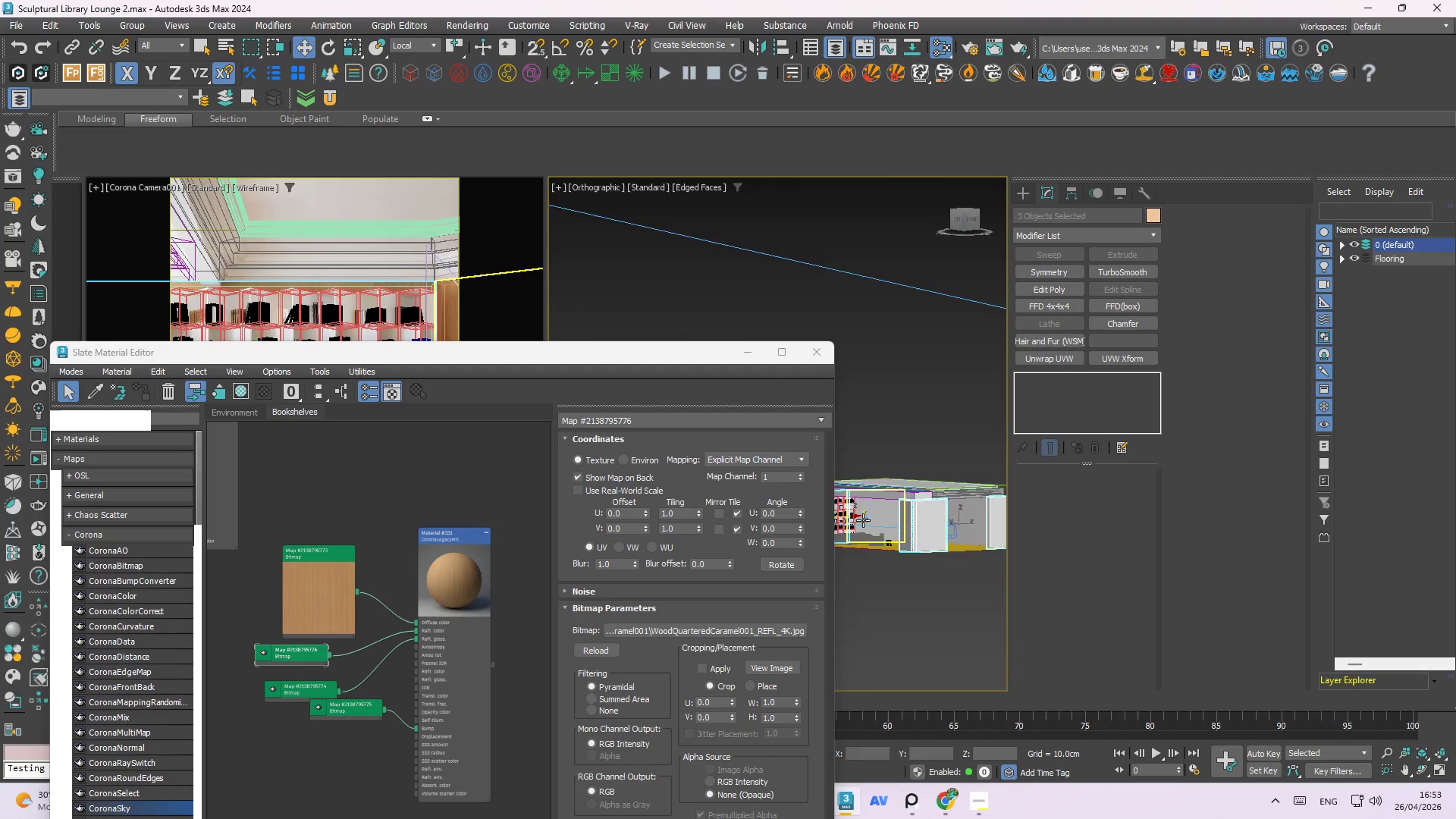 
scroll: coordinate [860, 537], scroll_direction: down, amount: 2.0
 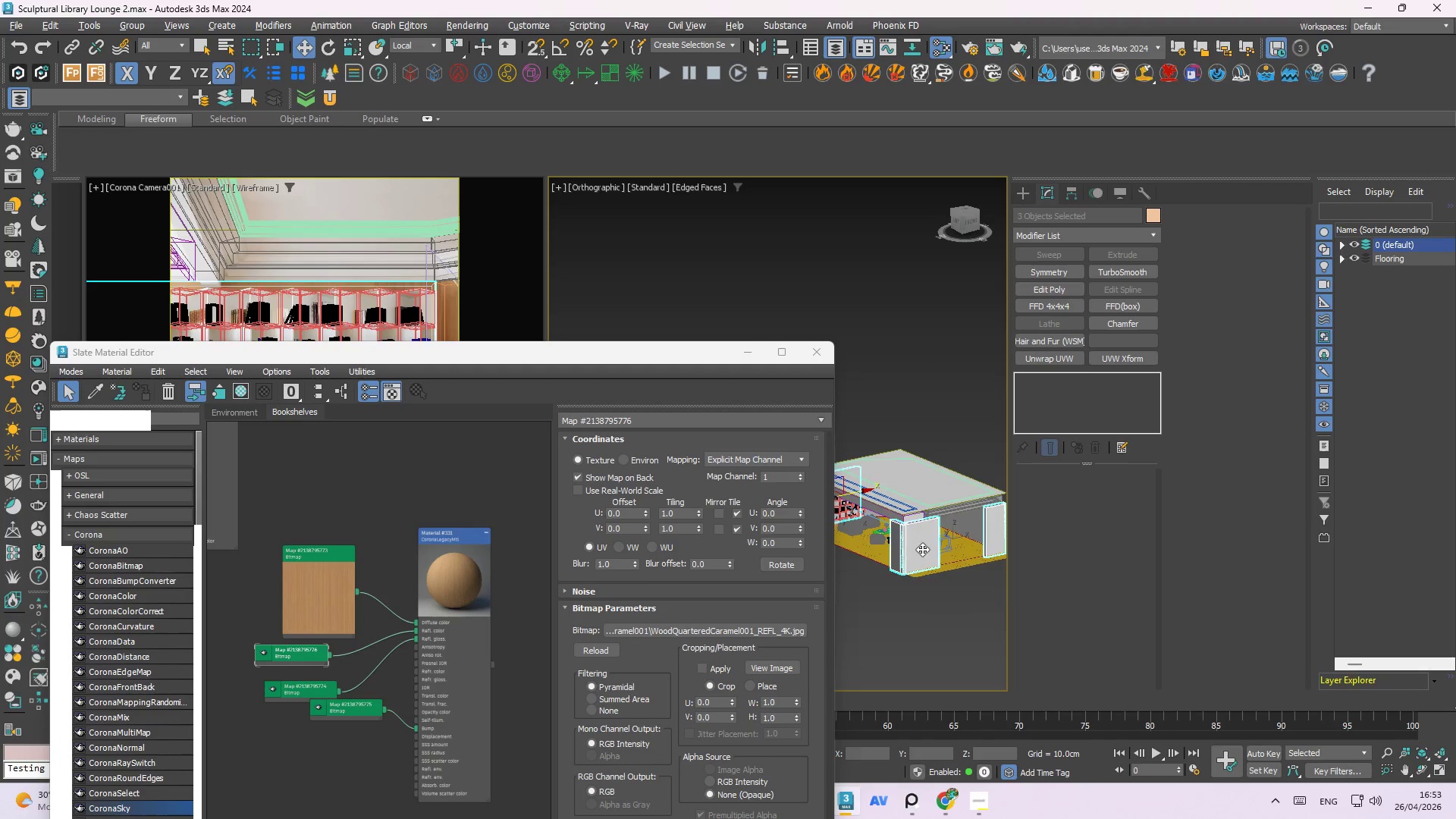 
hold_key(key=ControlLeft, duration=0.44)
left_click([888, 513])
 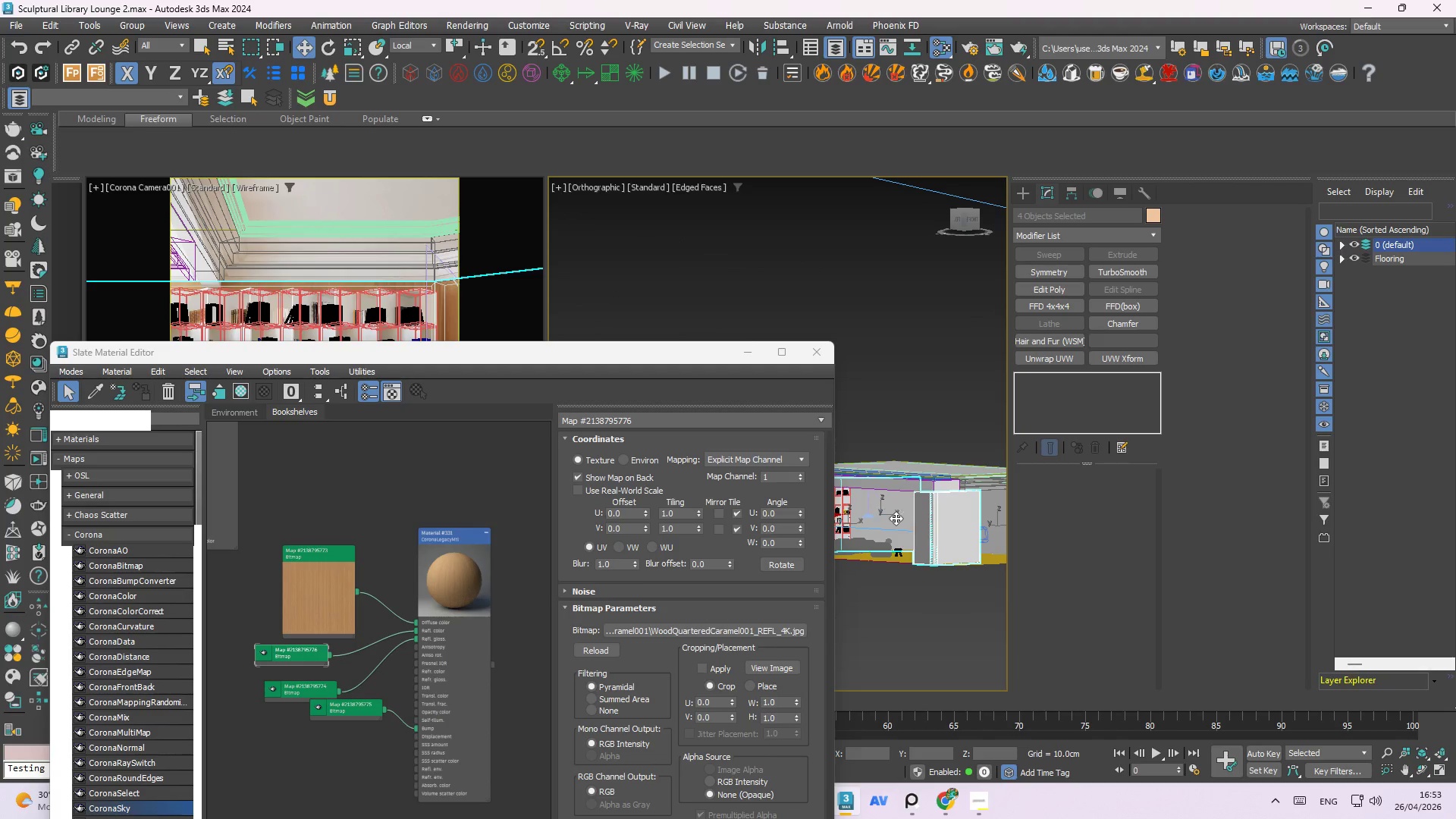 
scroll: coordinate [865, 520], scroll_direction: up, amount: 1.0
 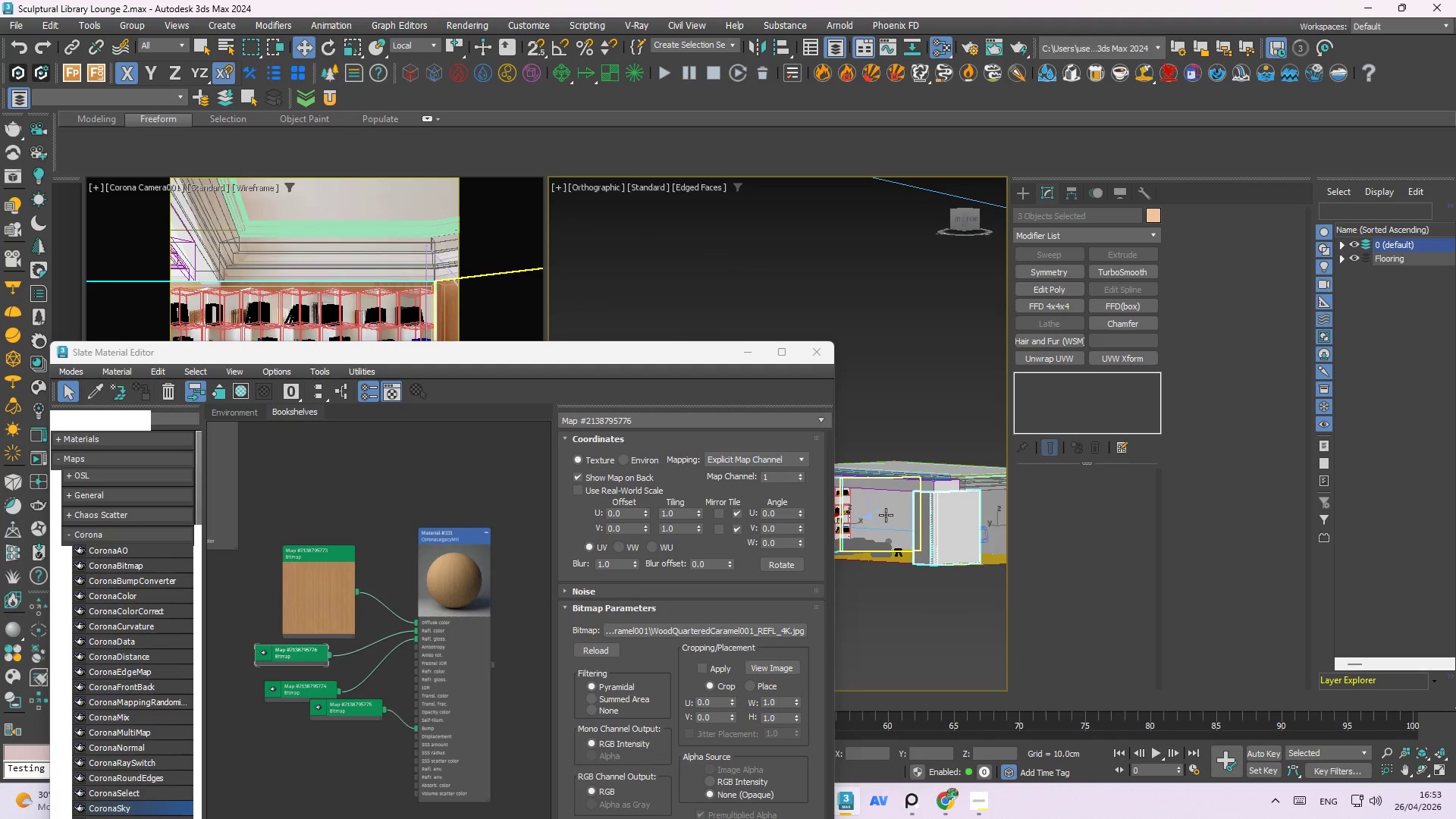 
hold_key(key=AltLeft, duration=0.8)
 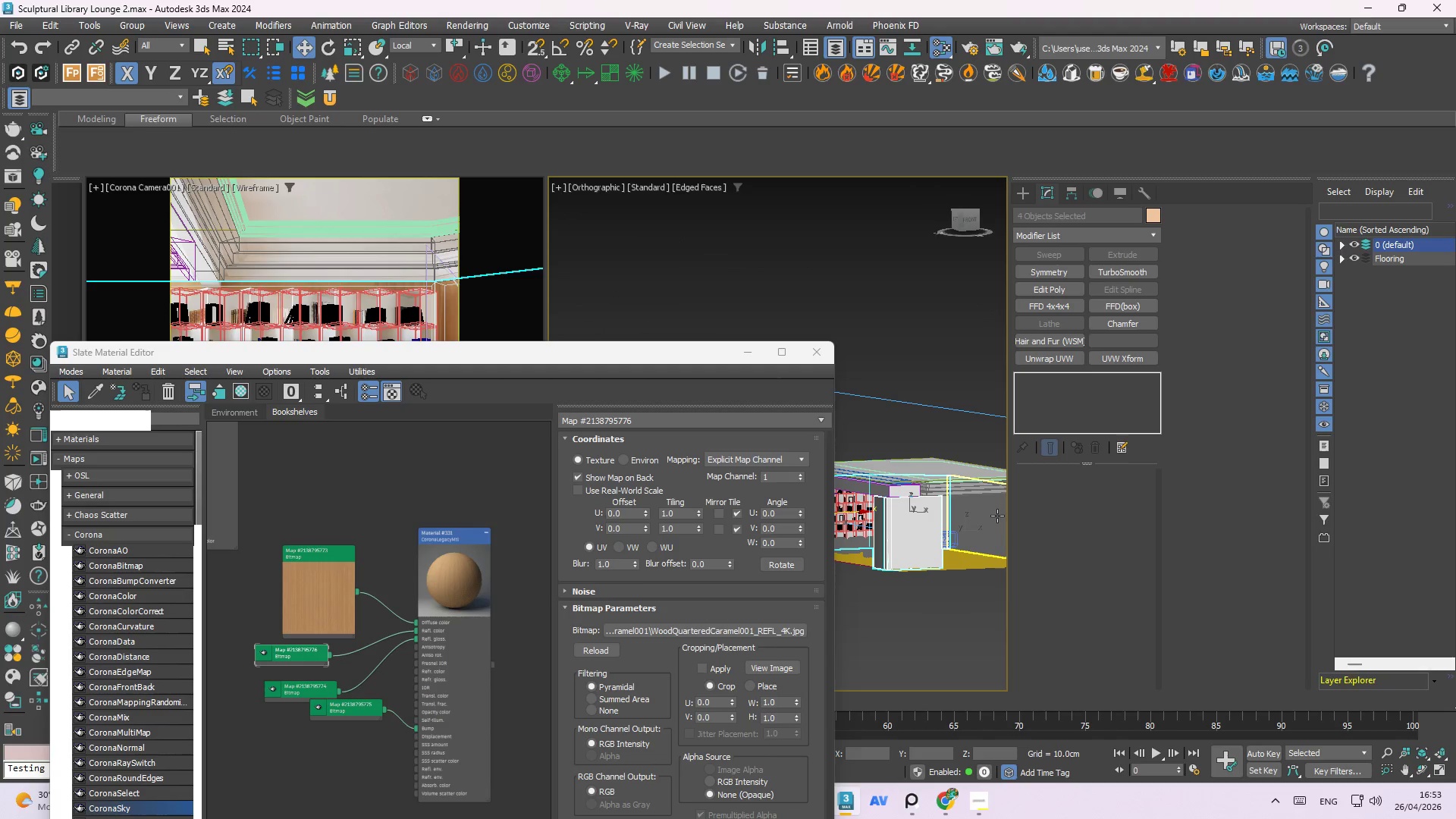 
hold_key(key=ControlLeft, duration=0.62)
left_click([997, 516])
 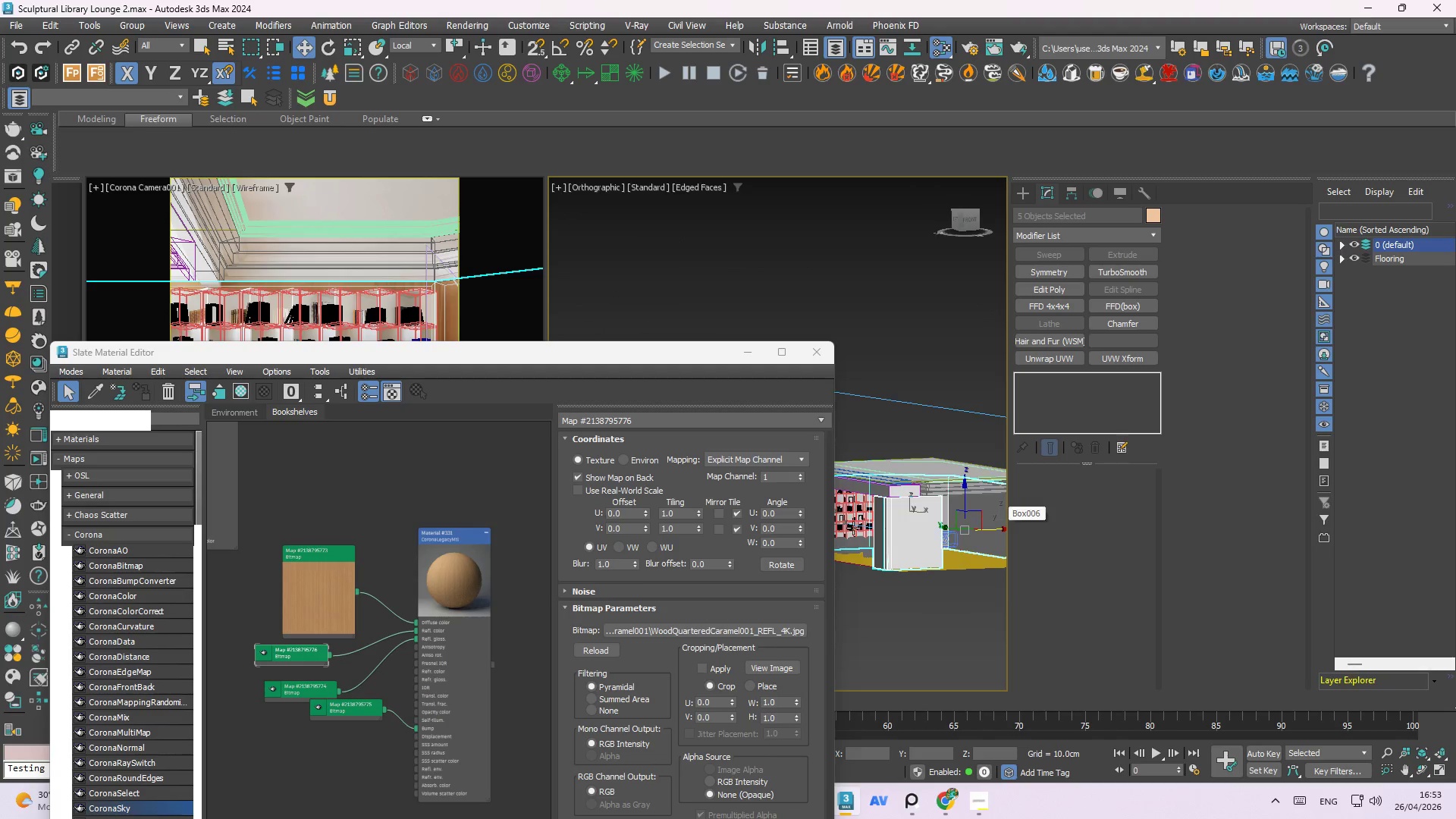 
hold_key(key=ControlLeft, duration=0.81)
 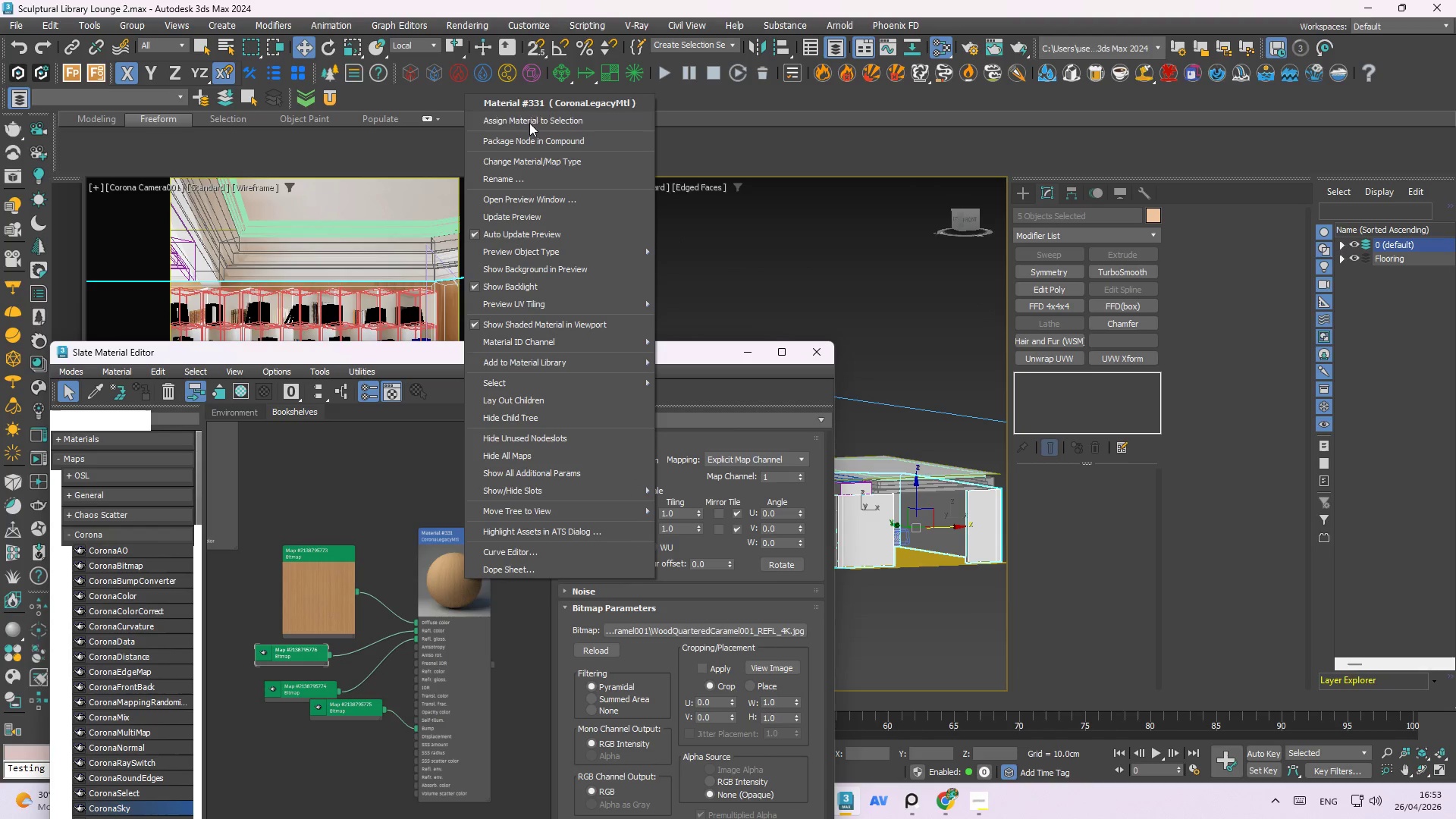 
scroll: coordinate [968, 533], scroll_direction: none, amount: 0.0
 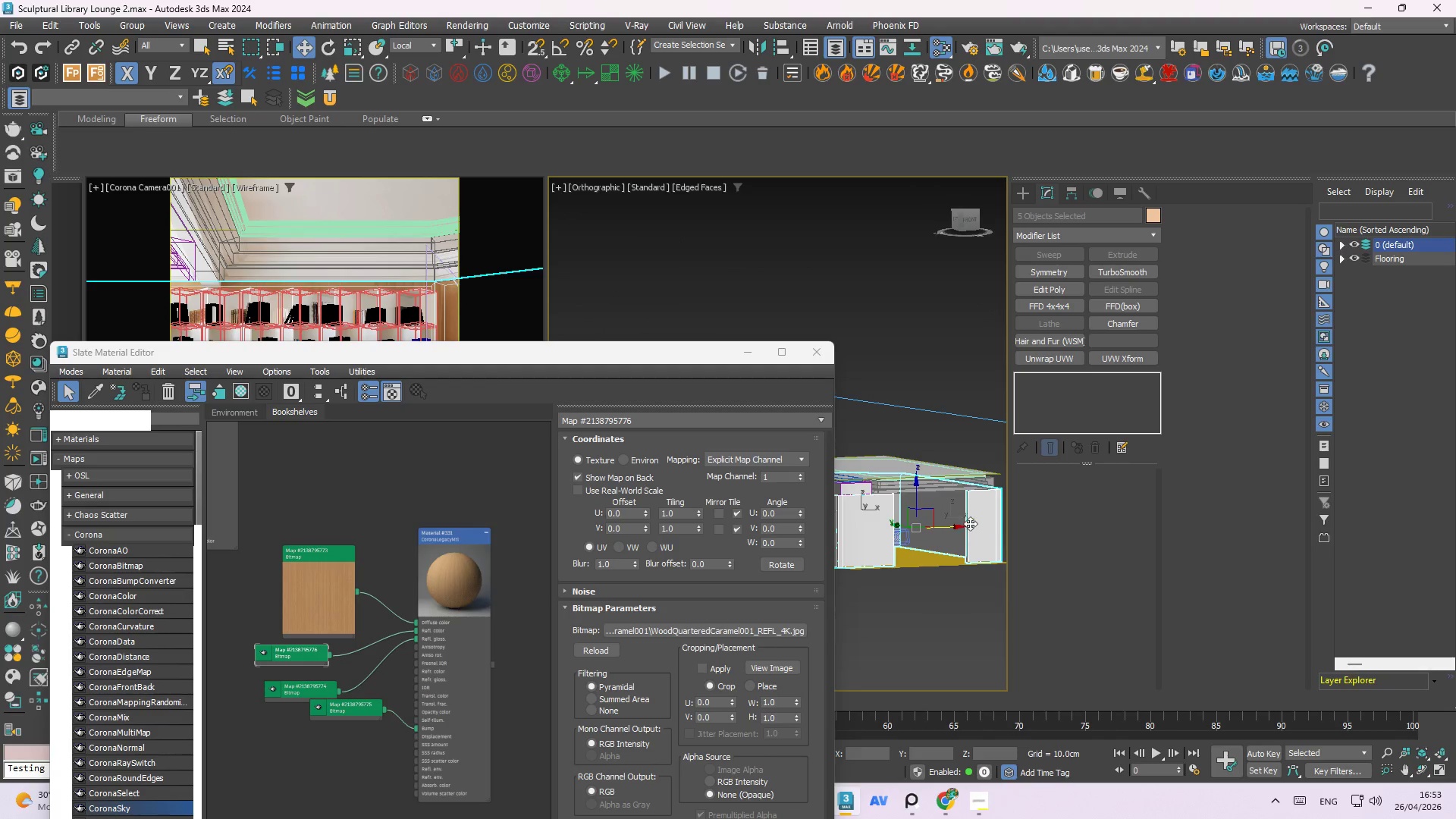 
left_click([530, 120])
 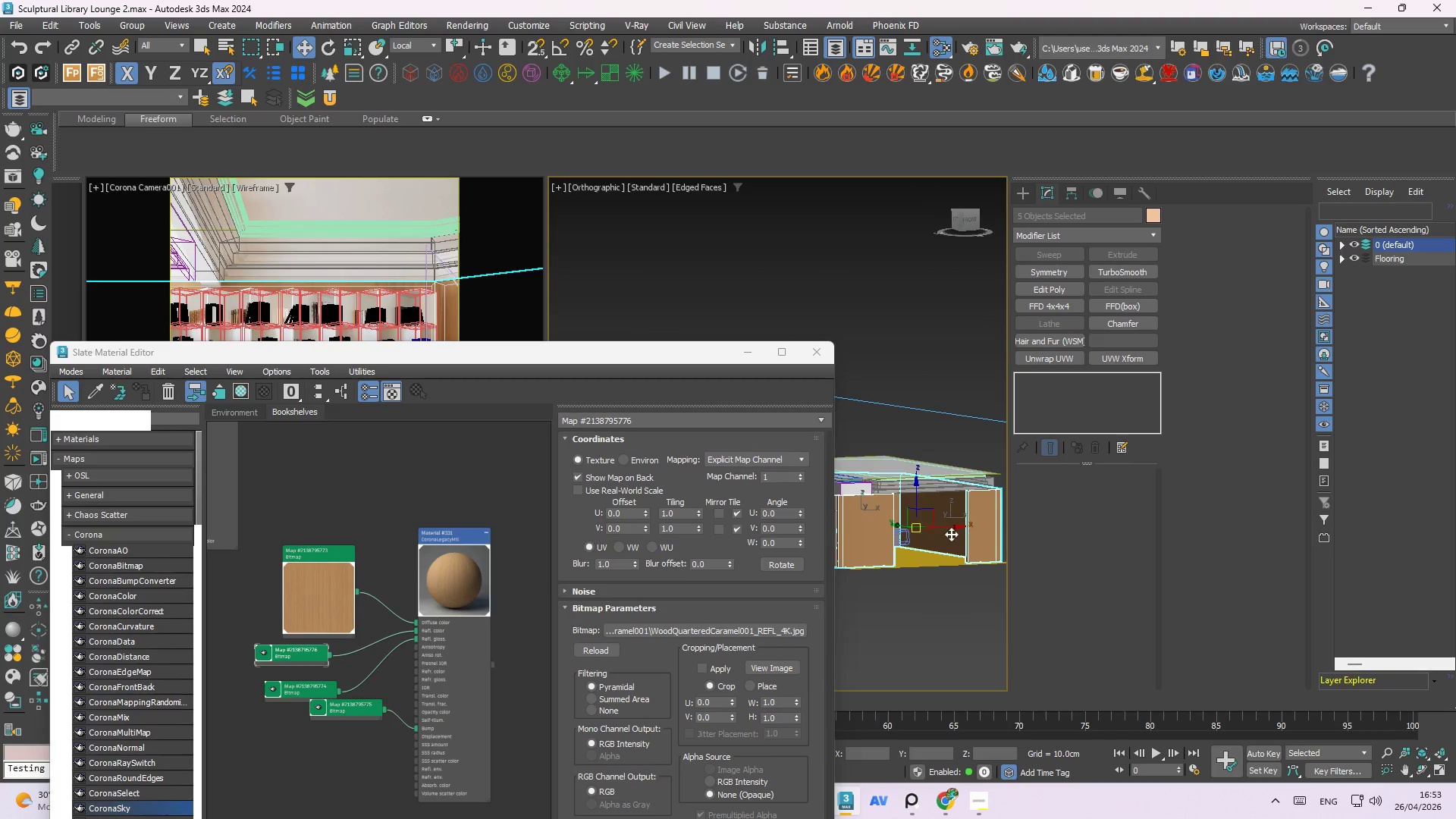 
scroll: coordinate [971, 521], scroll_direction: up, amount: 2.0
 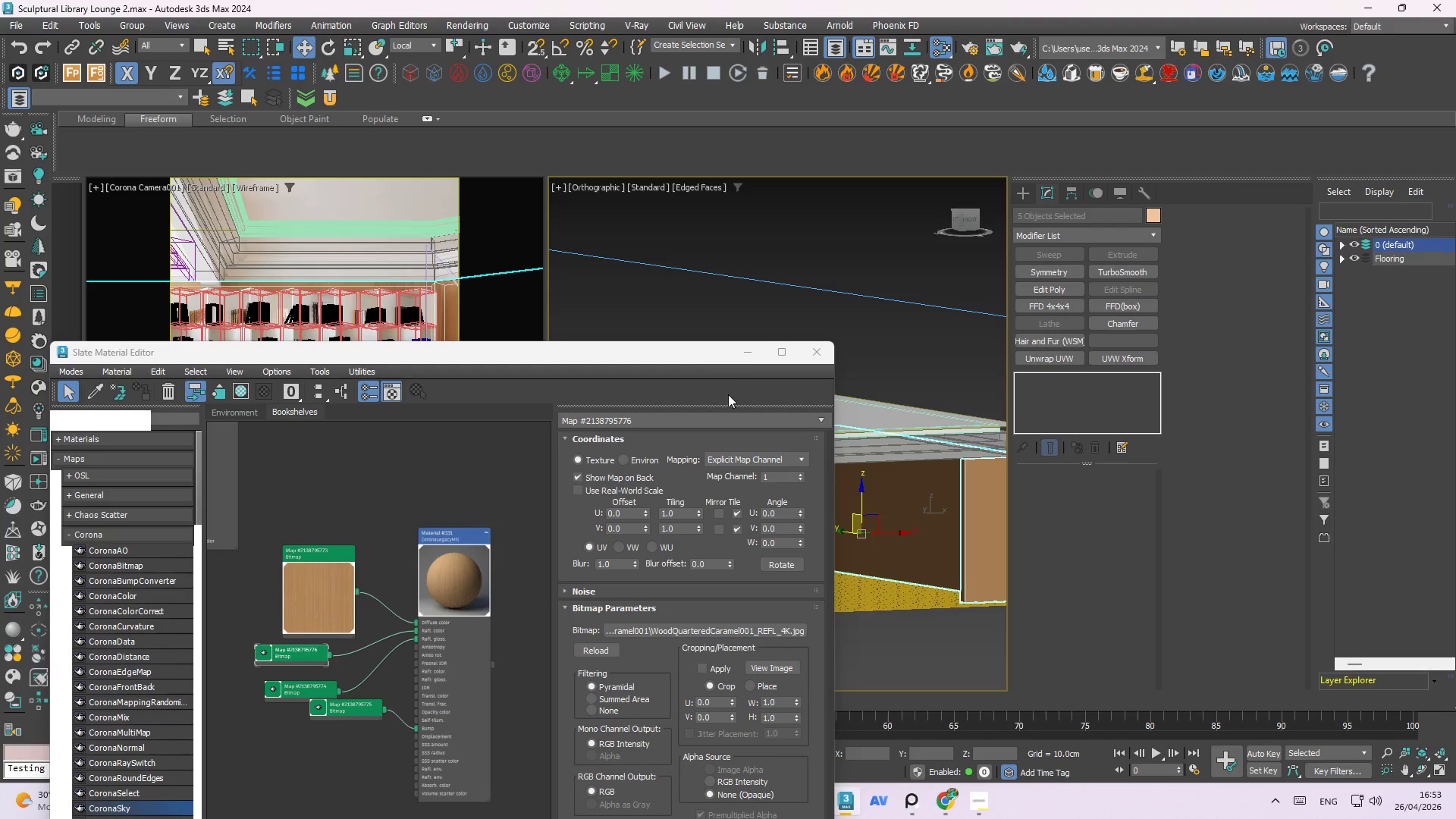 
left_click([747, 352])
 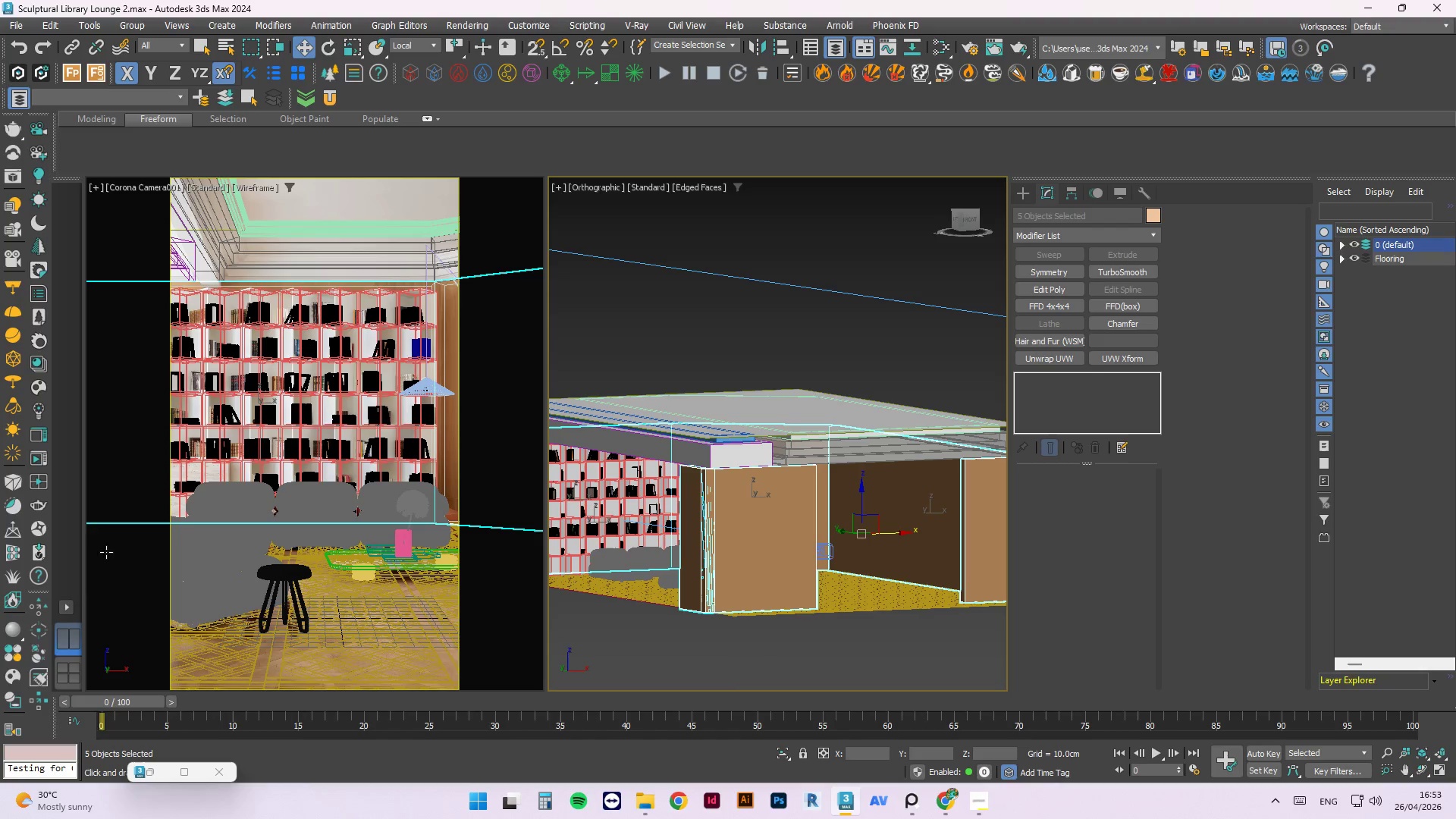 
left_click([45, 463])
 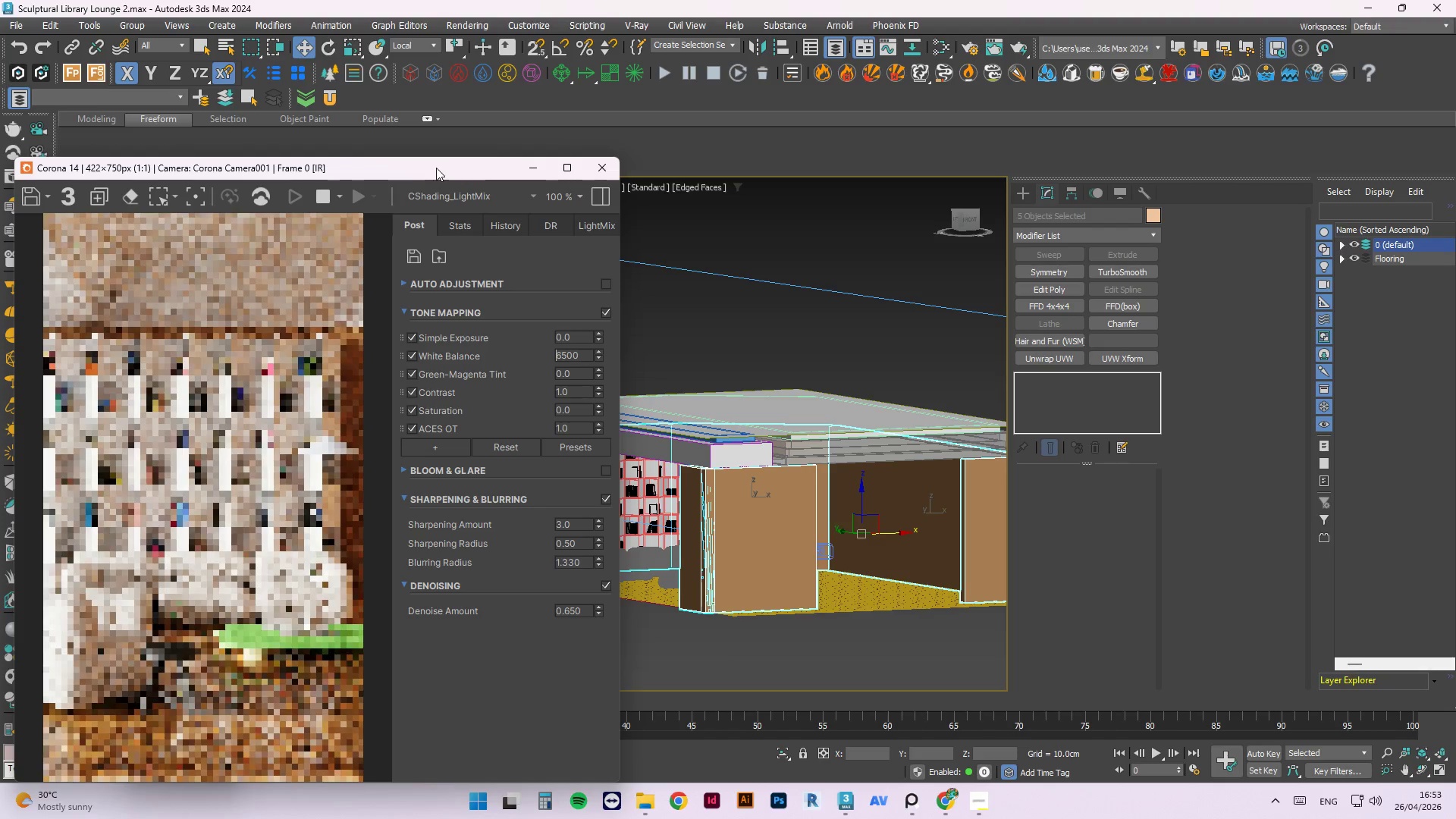 
left_click_drag(start_coordinate=[395, 168], to_coordinate=[1183, 156])
 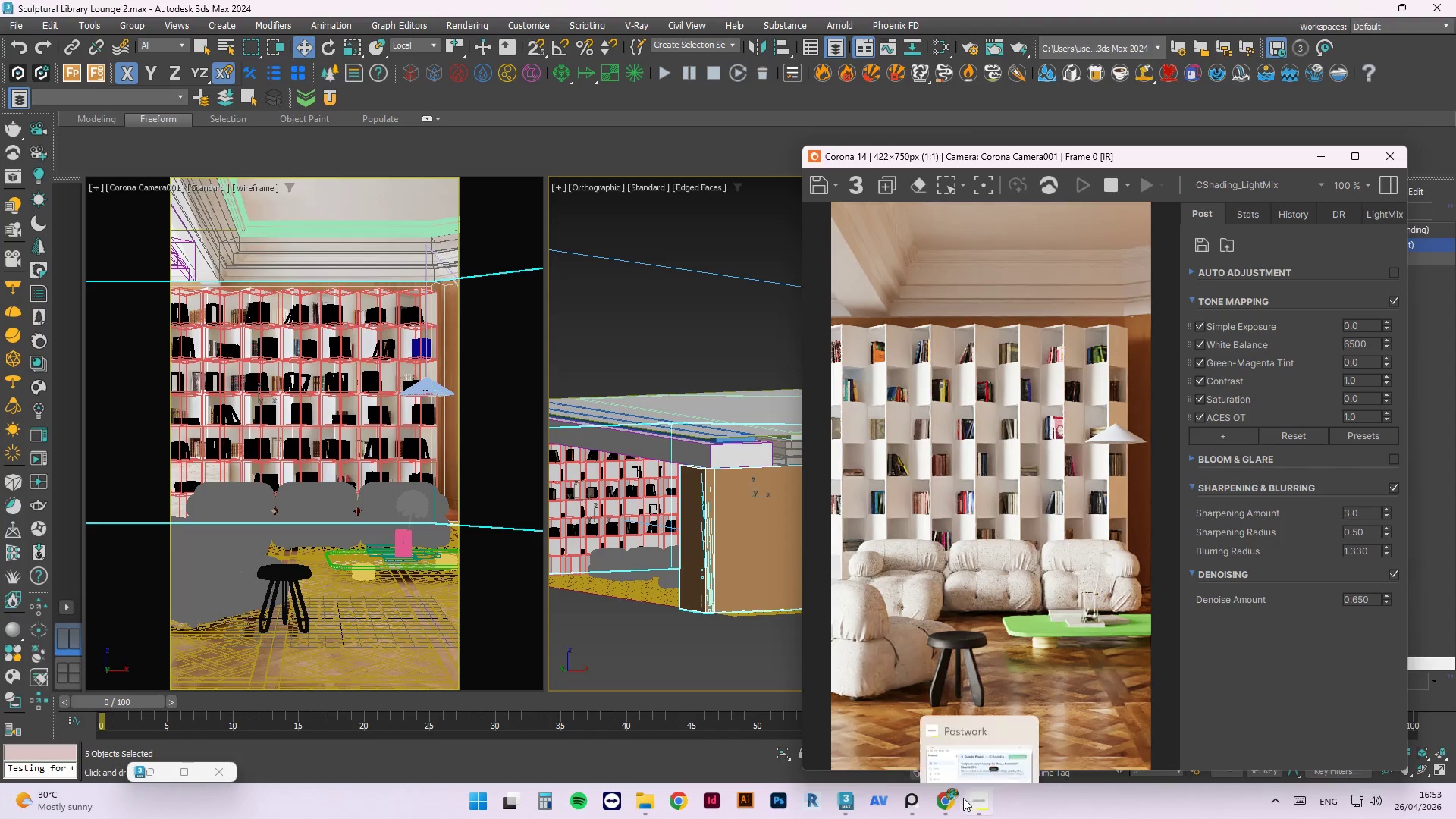 
left_click([908, 807])
 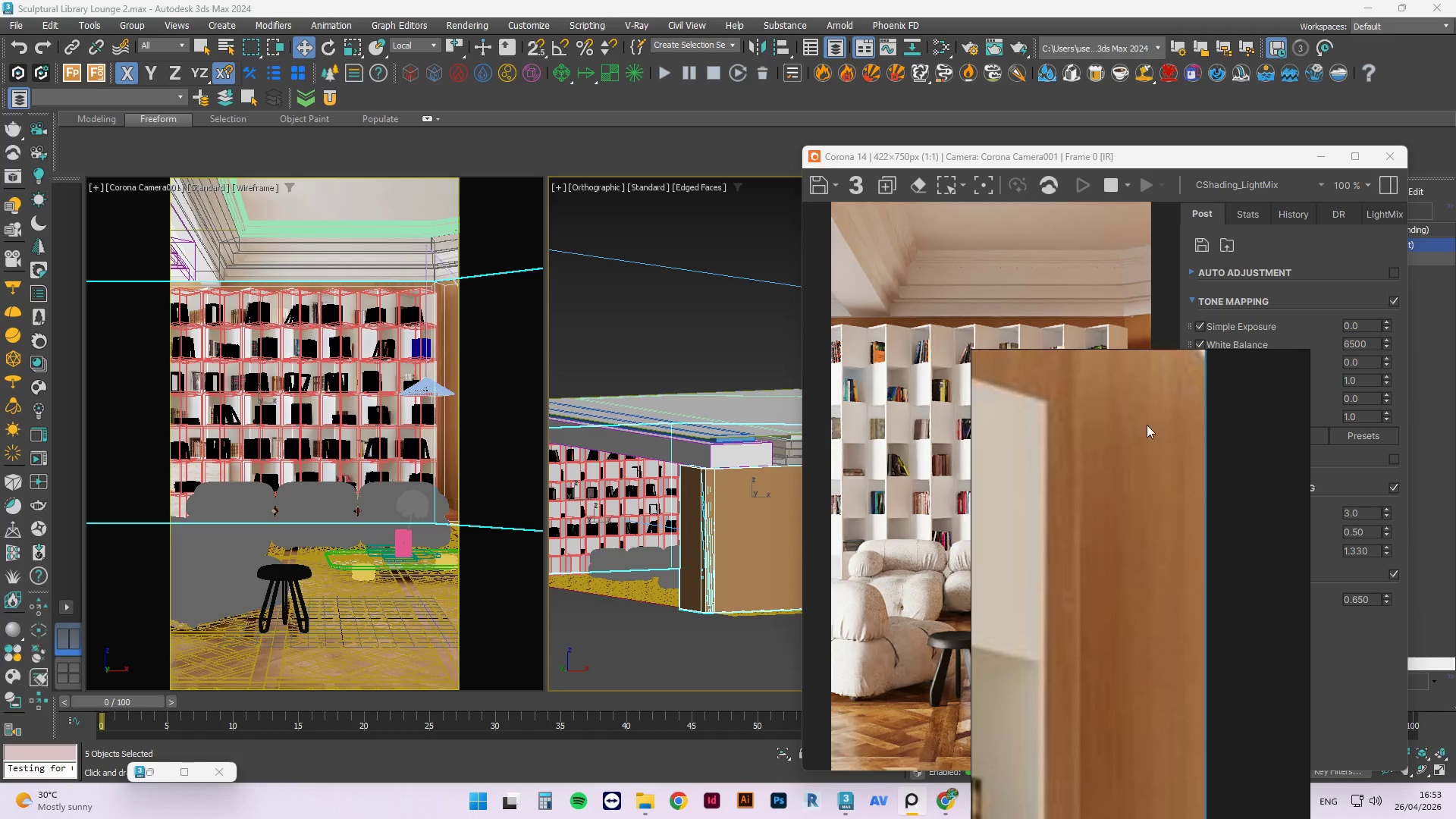 
scroll: coordinate [1117, 460], scroll_direction: down, amount: 6.0
 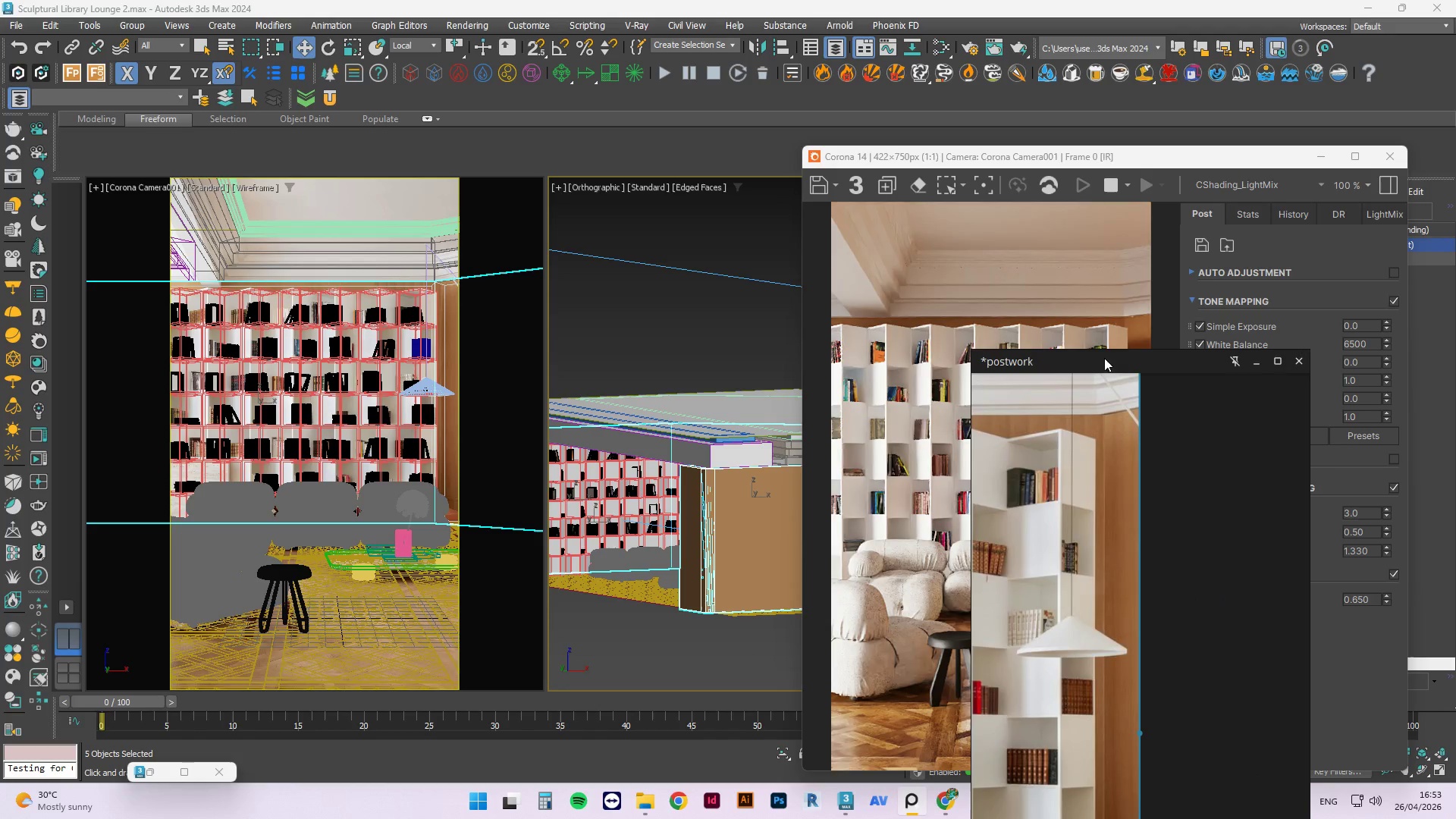 
left_click_drag(start_coordinate=[1106, 362], to_coordinate=[229, 218])
 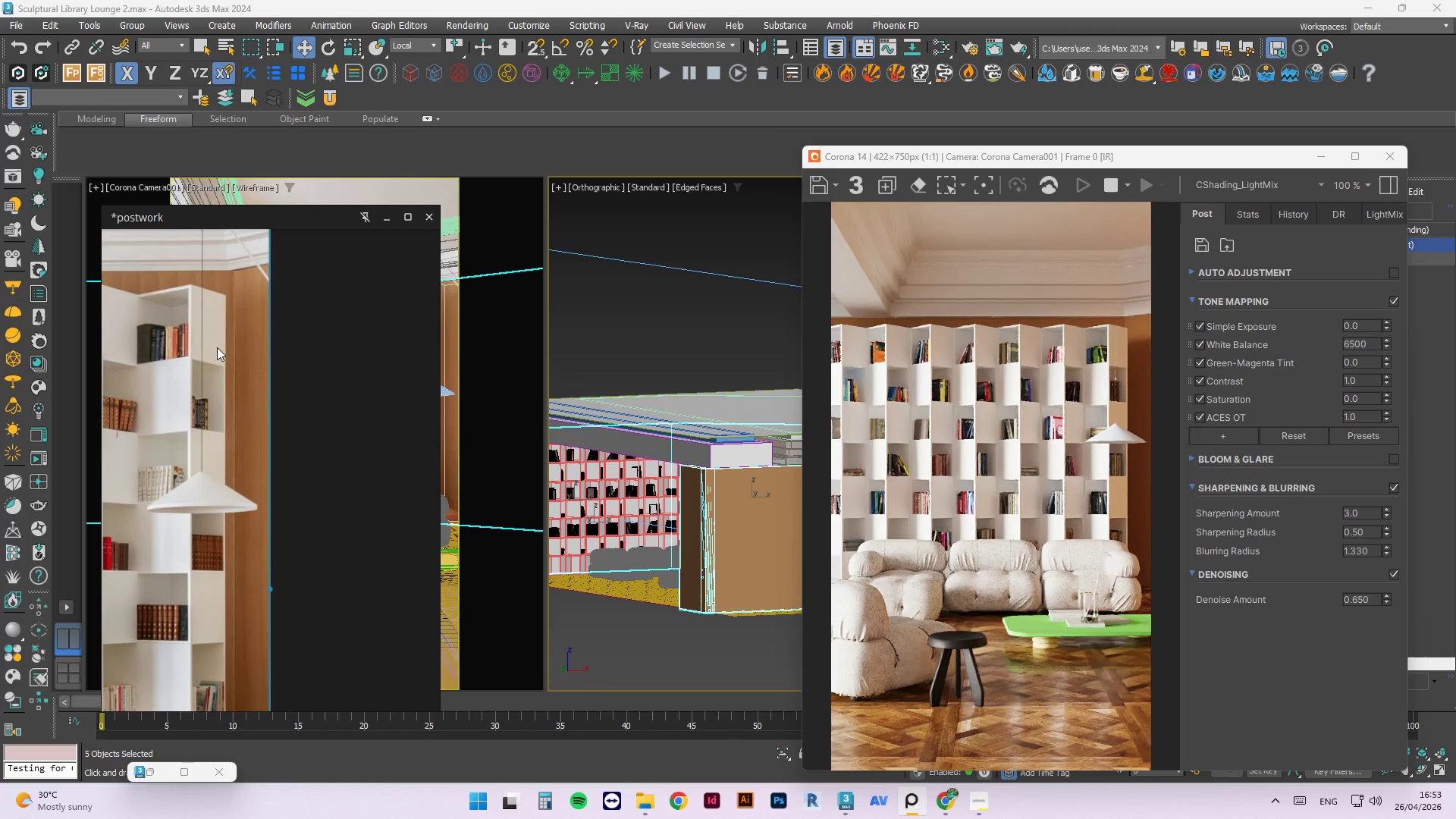 
scroll: coordinate [232, 411], scroll_direction: down, amount: 3.0
 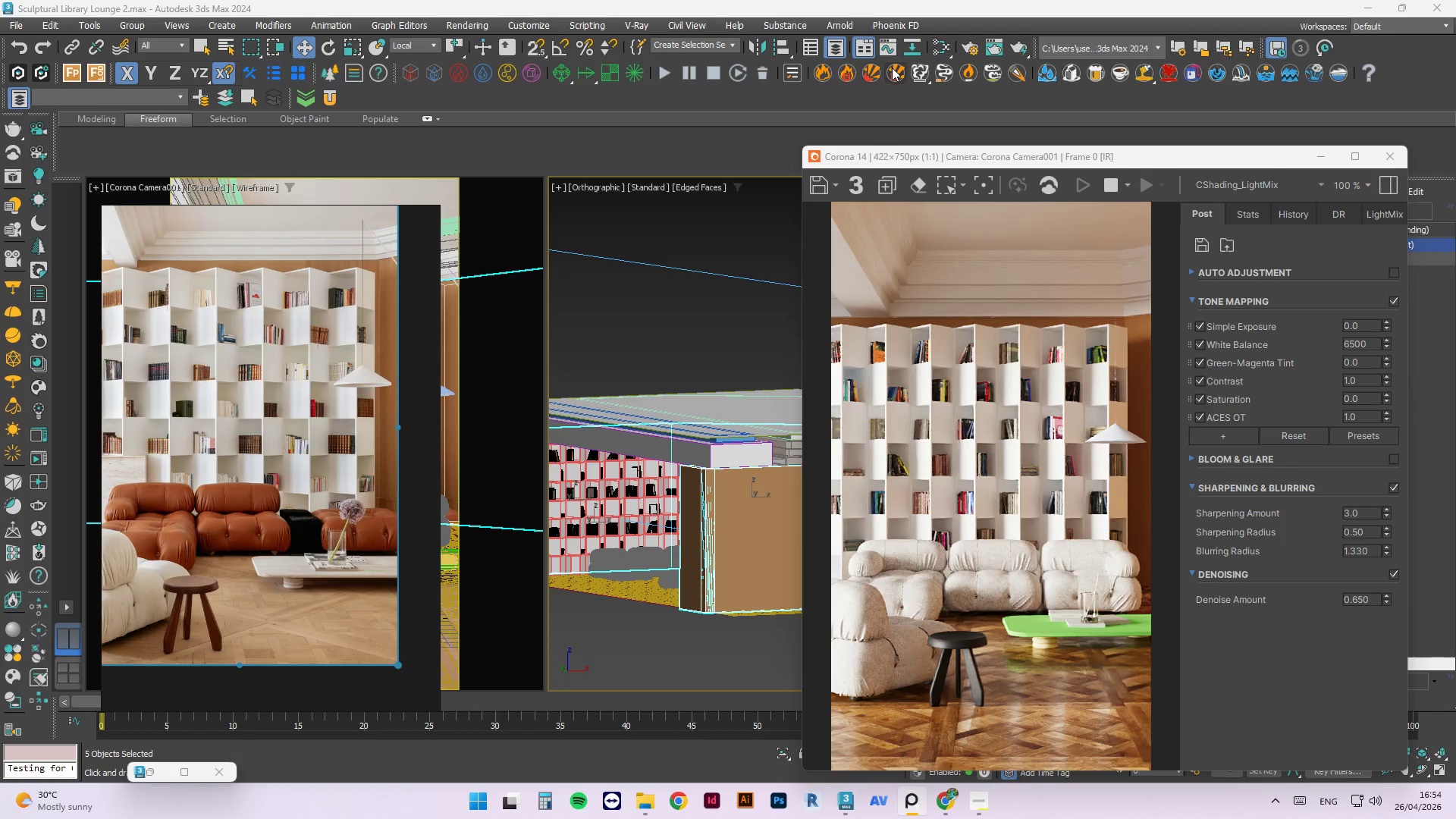 
left_click([867, 2])
 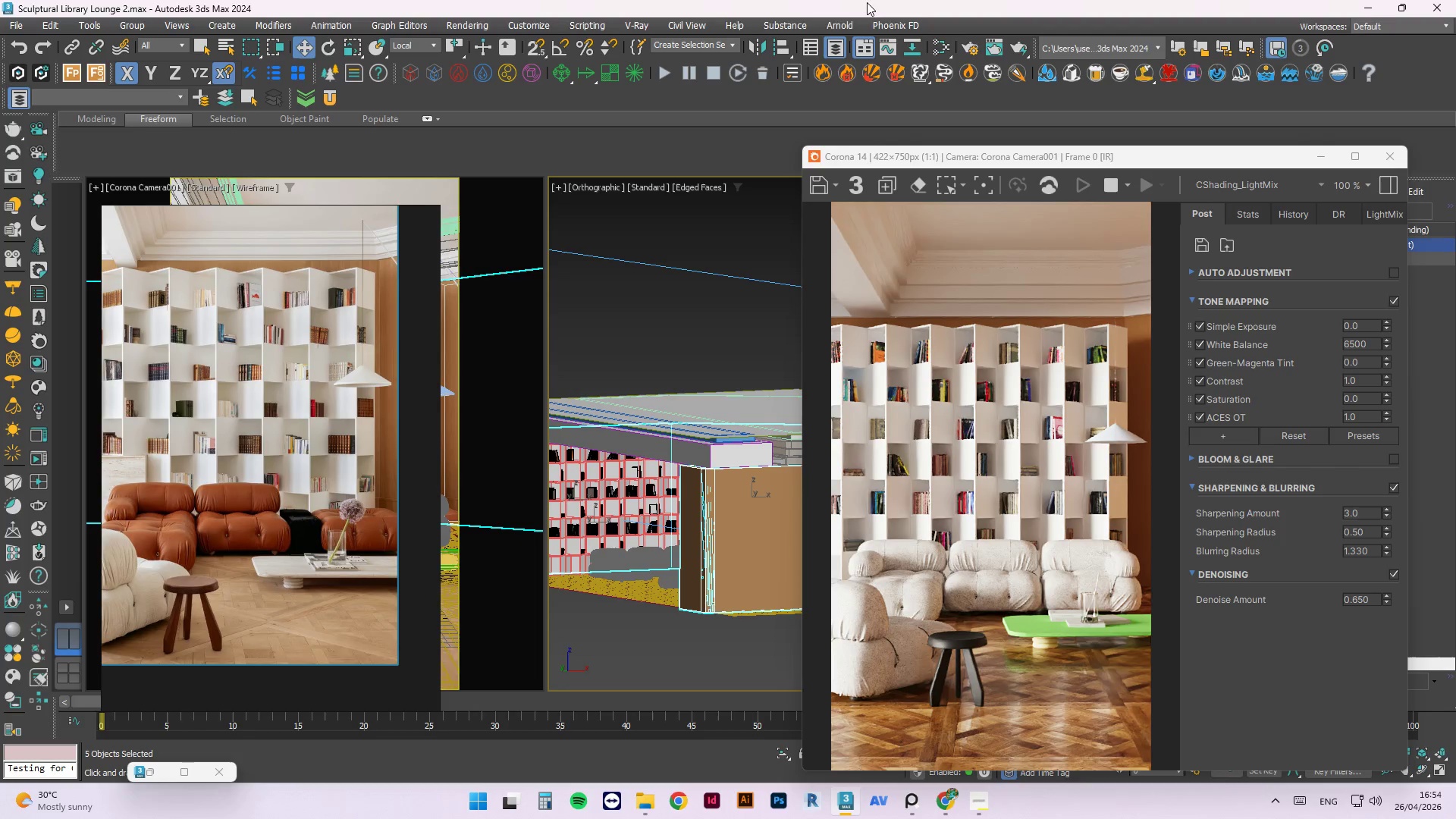 
key(M)
 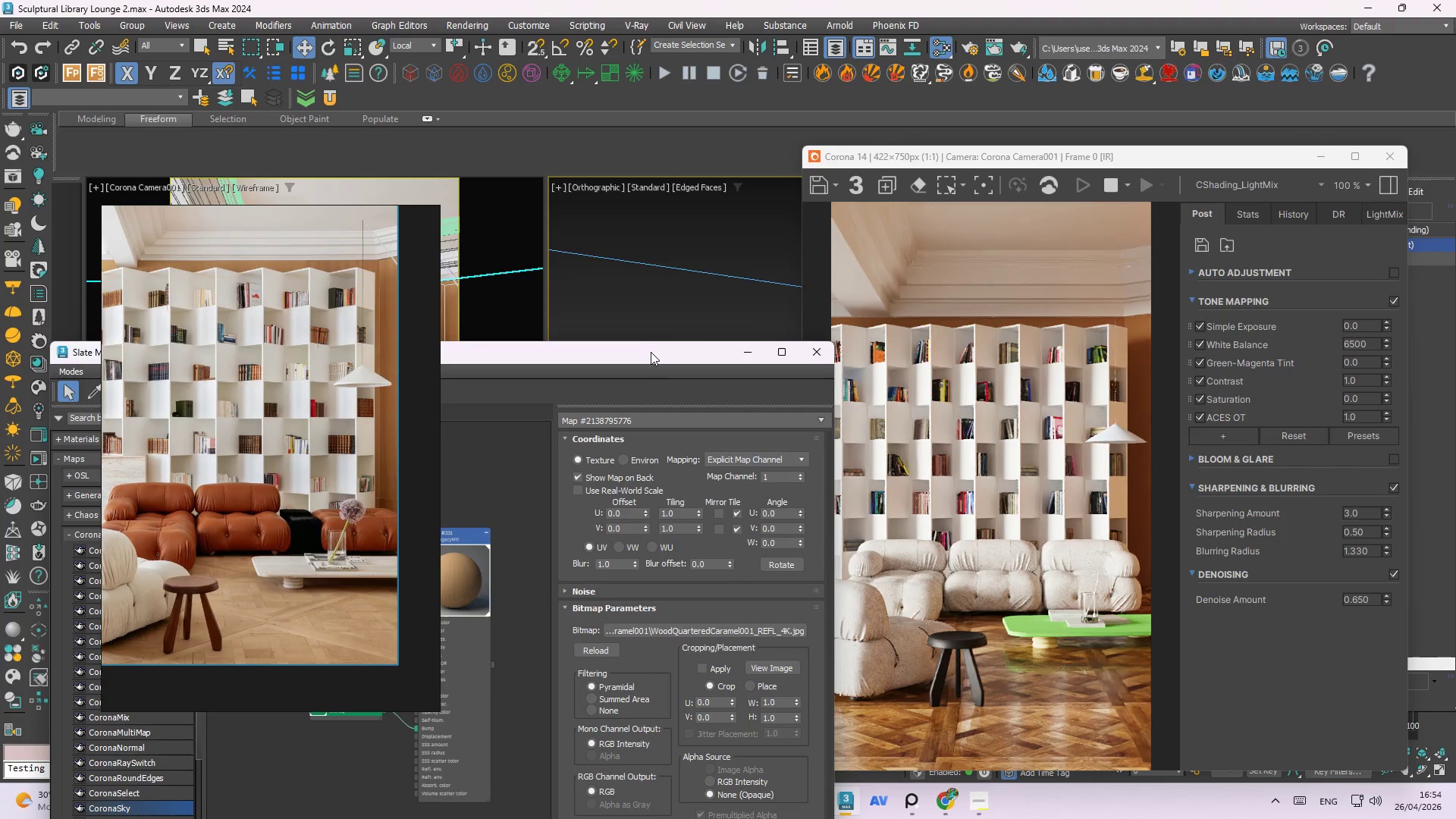 
left_click_drag(start_coordinate=[649, 356], to_coordinate=[1400, 130])
 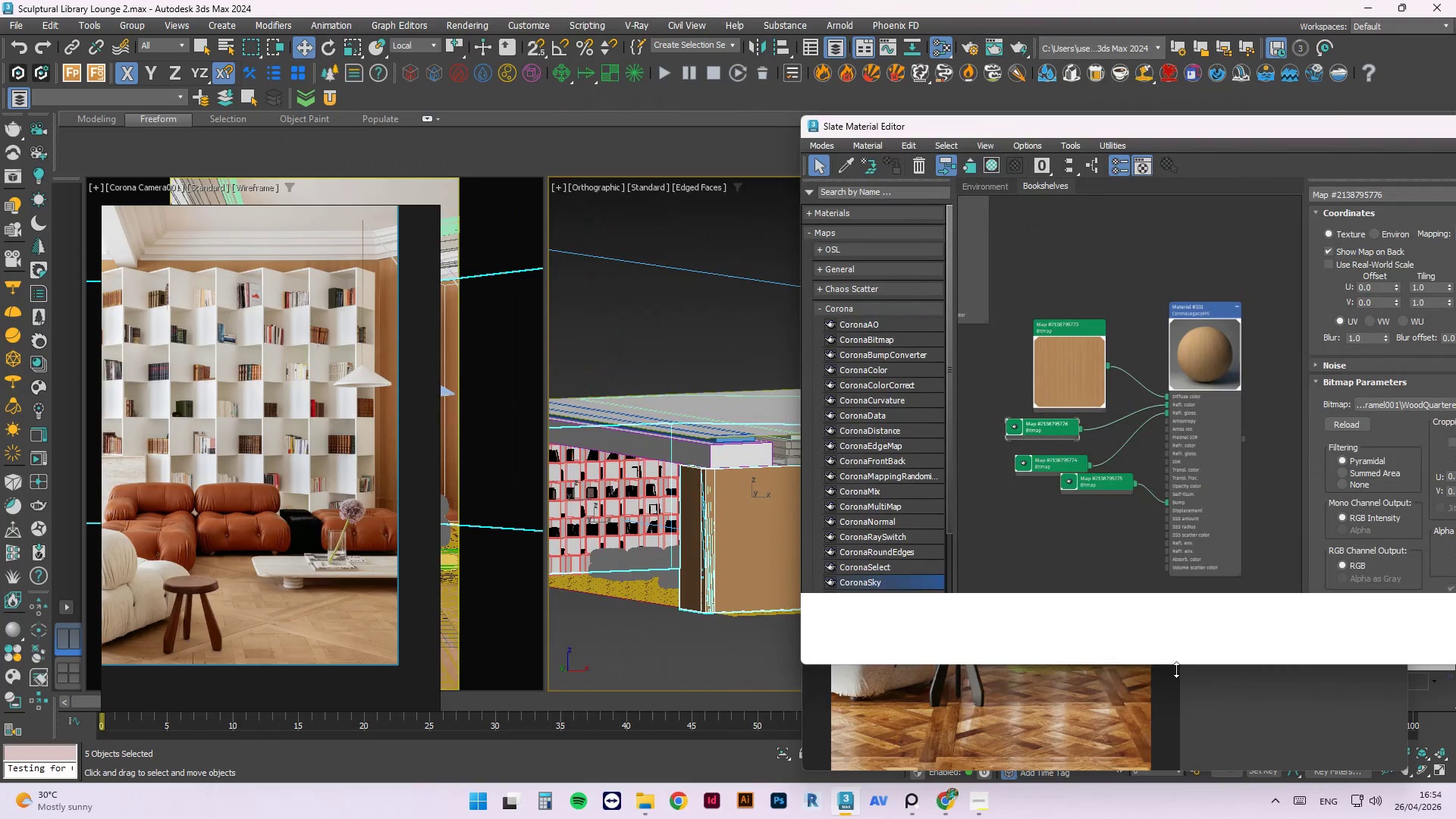 
left_click([1257, 686])
 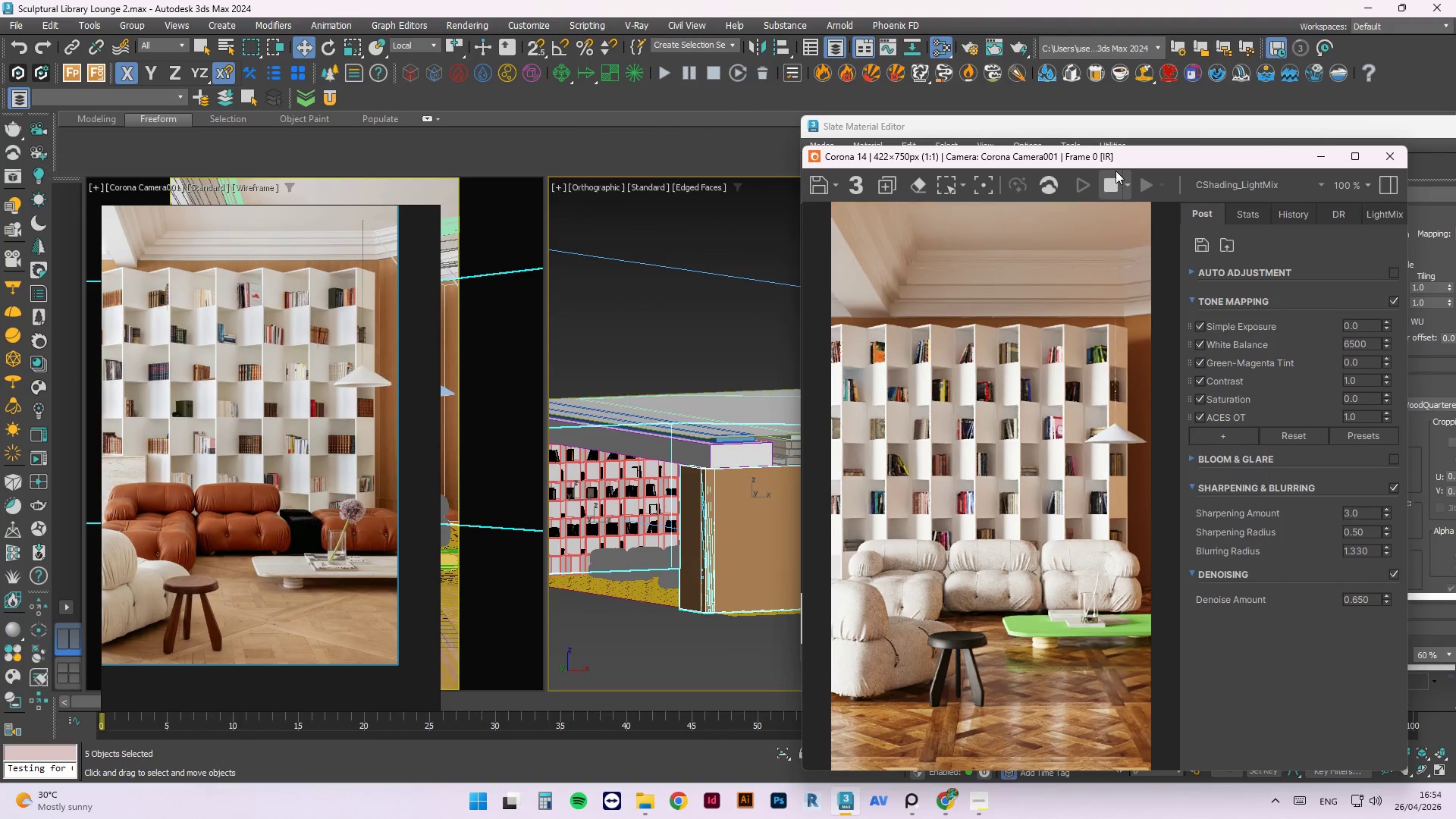 
left_click_drag(start_coordinate=[1116, 171], to_coordinate=[1113, 165])
 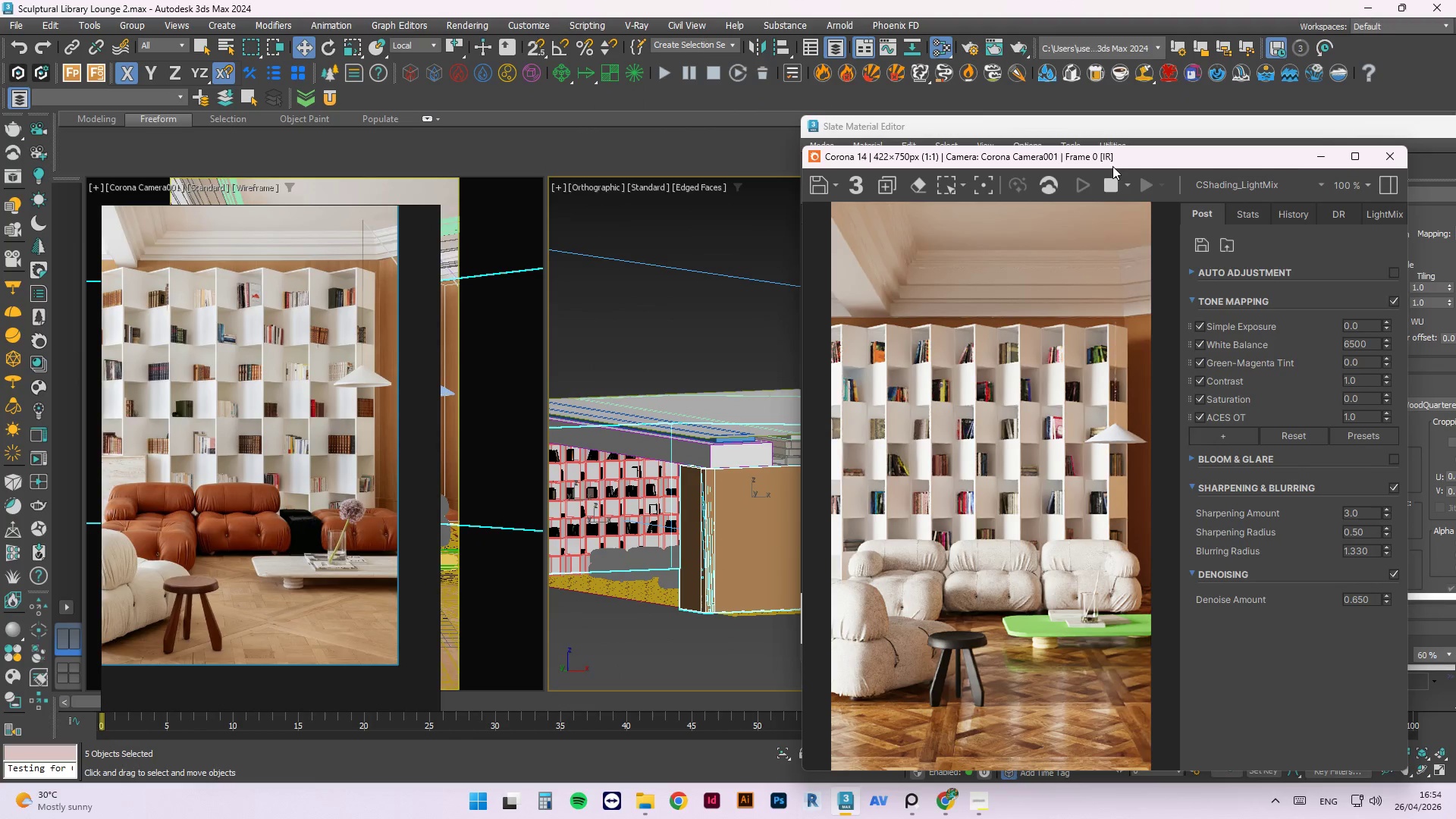 
left_click_drag(start_coordinate=[1112, 166], to_coordinate=[588, 96])
 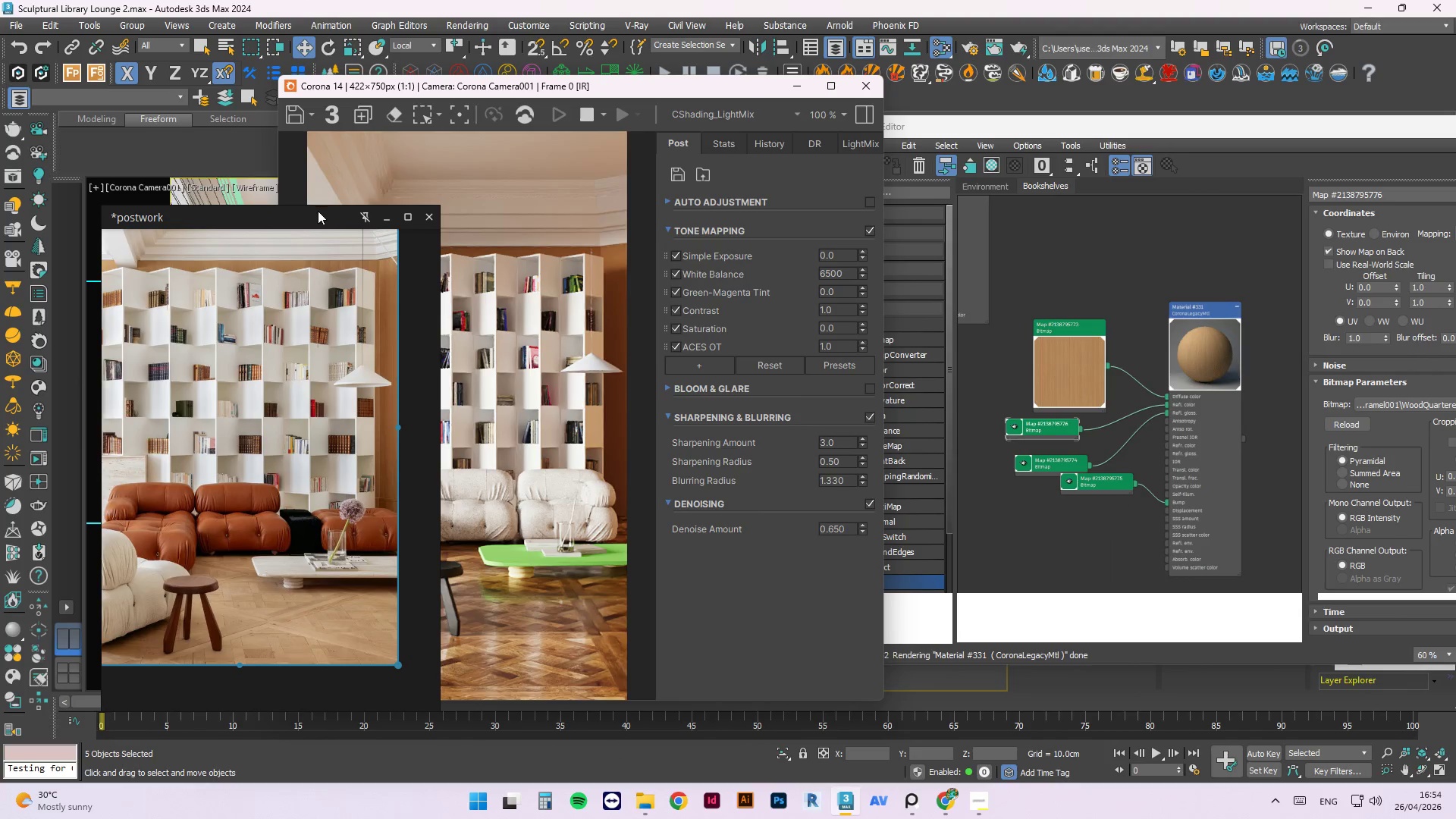 
left_click_drag(start_coordinate=[312, 212], to_coordinate=[847, 171])
 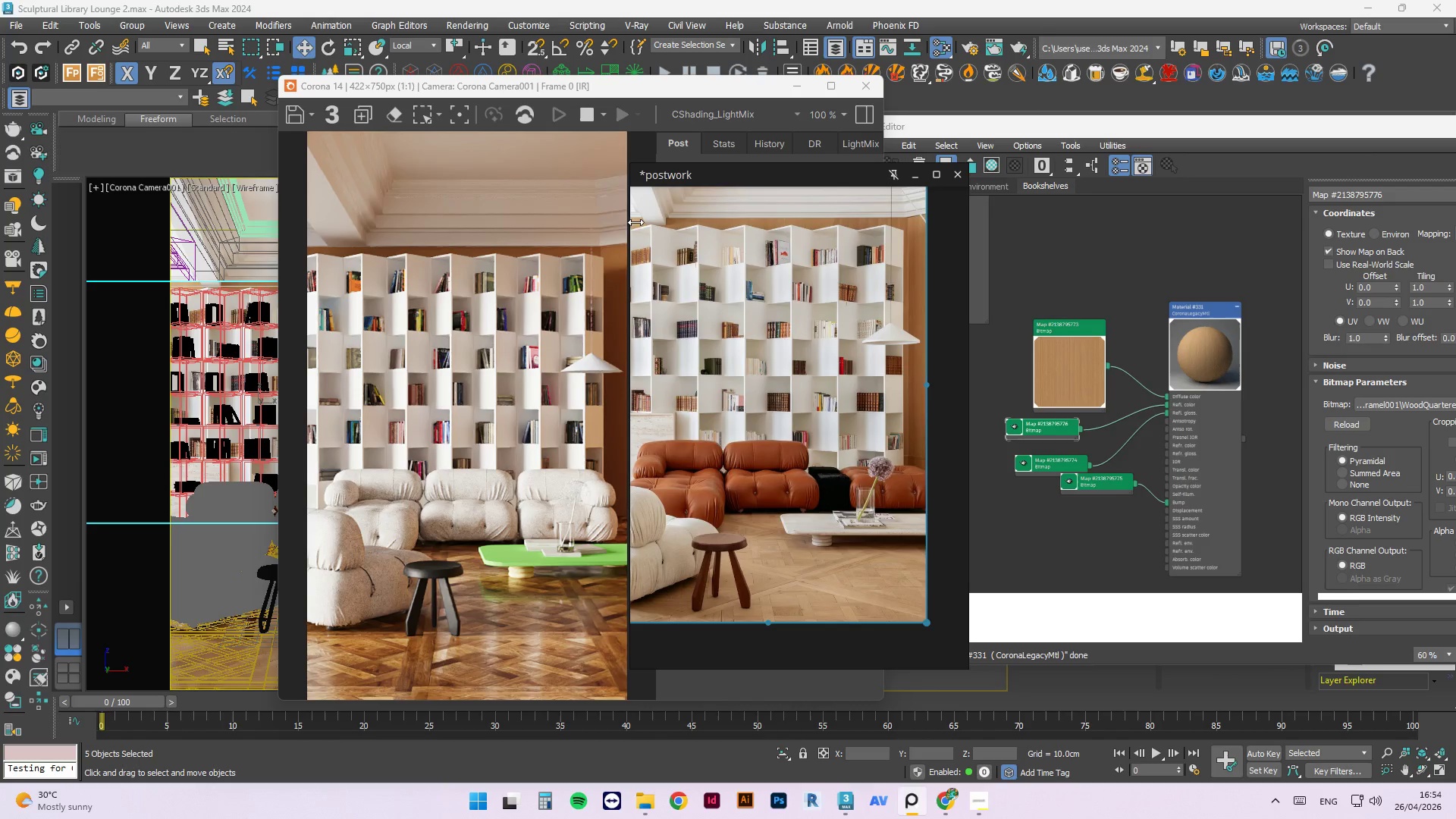 
left_click_drag(start_coordinate=[1018, 131], to_coordinate=[739, 138])
 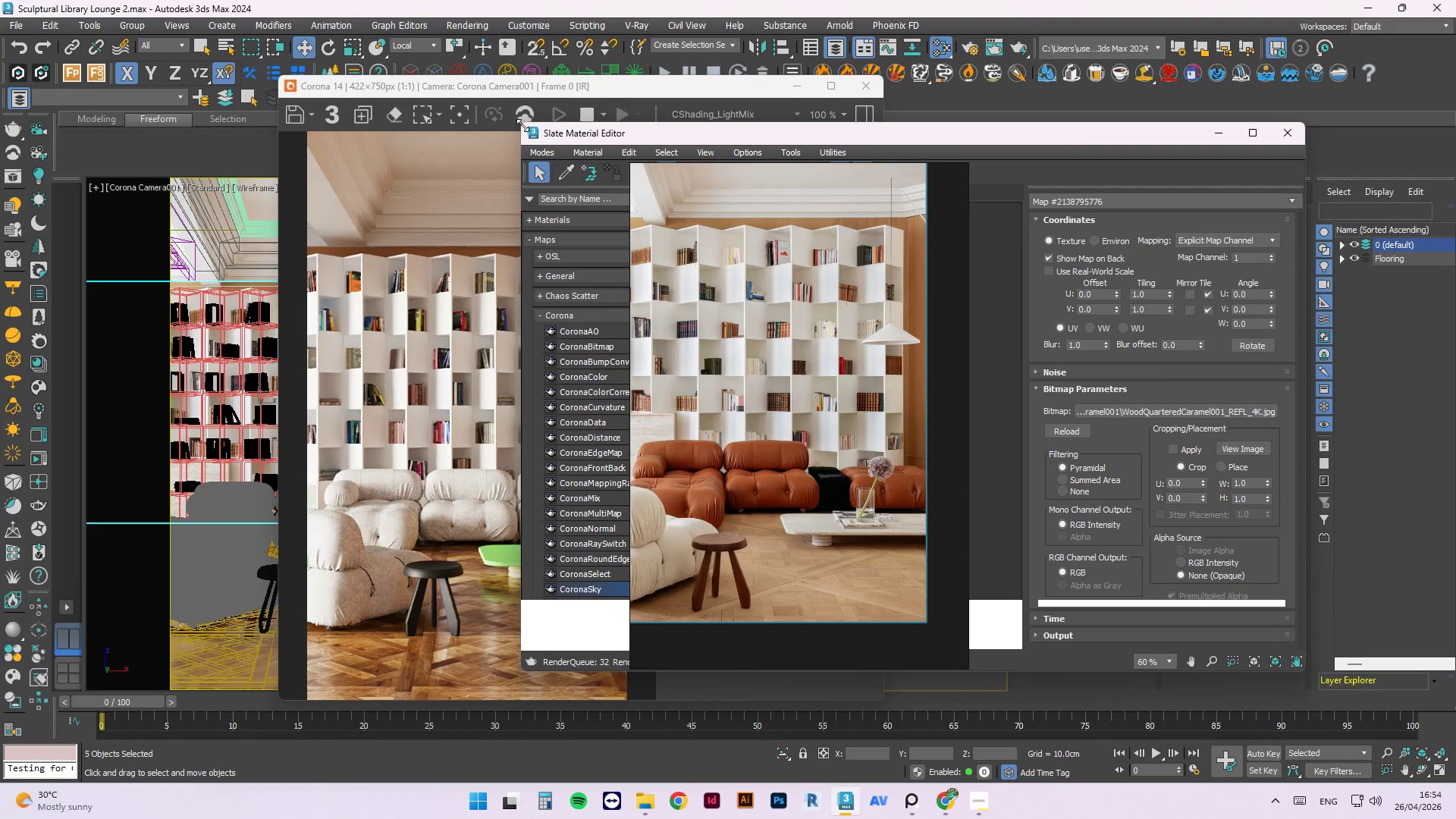 
left_click_drag(start_coordinate=[522, 125], to_coordinate=[796, 113])
 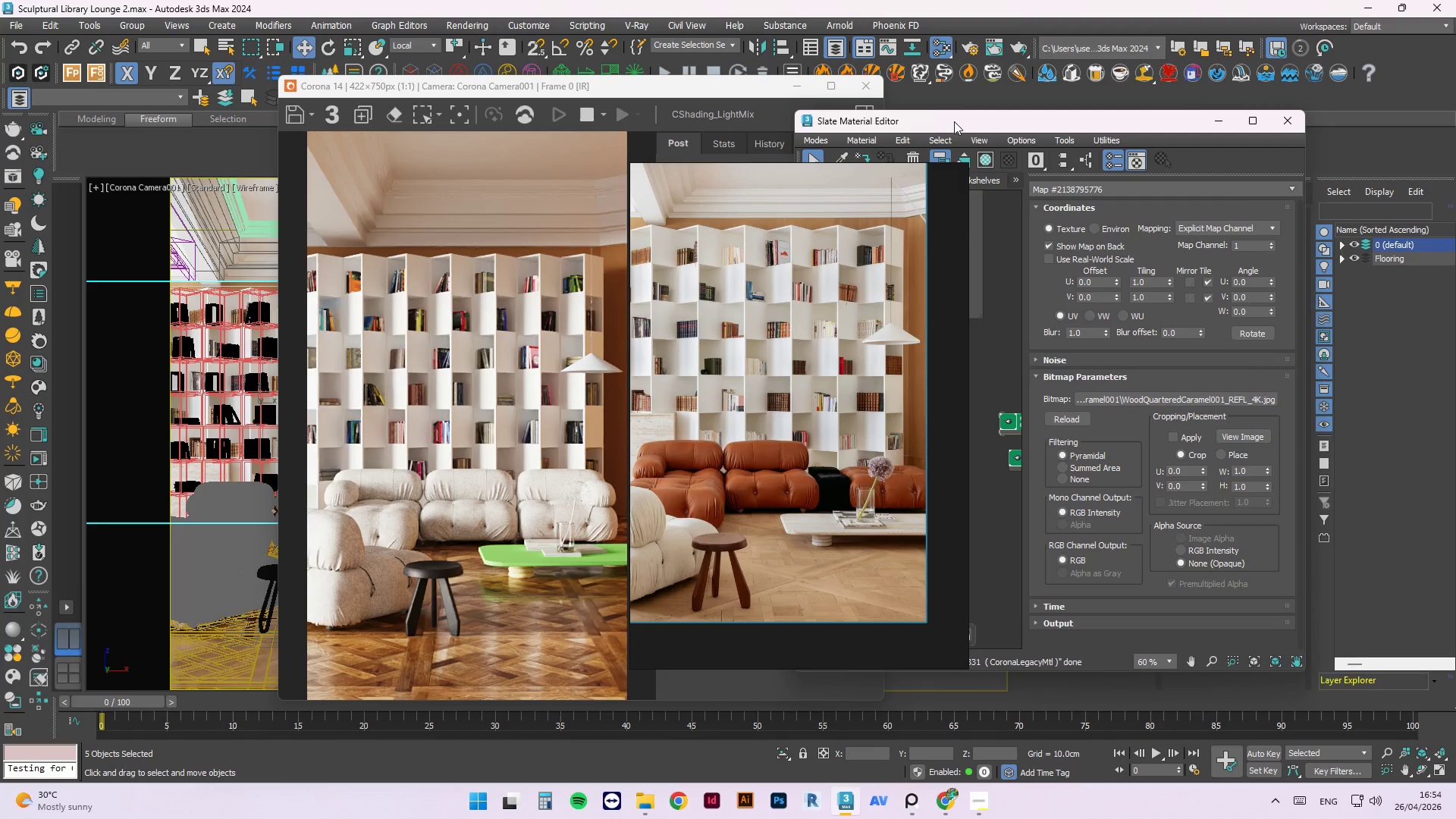 
left_click_drag(start_coordinate=[958, 122], to_coordinate=[1045, 95])
 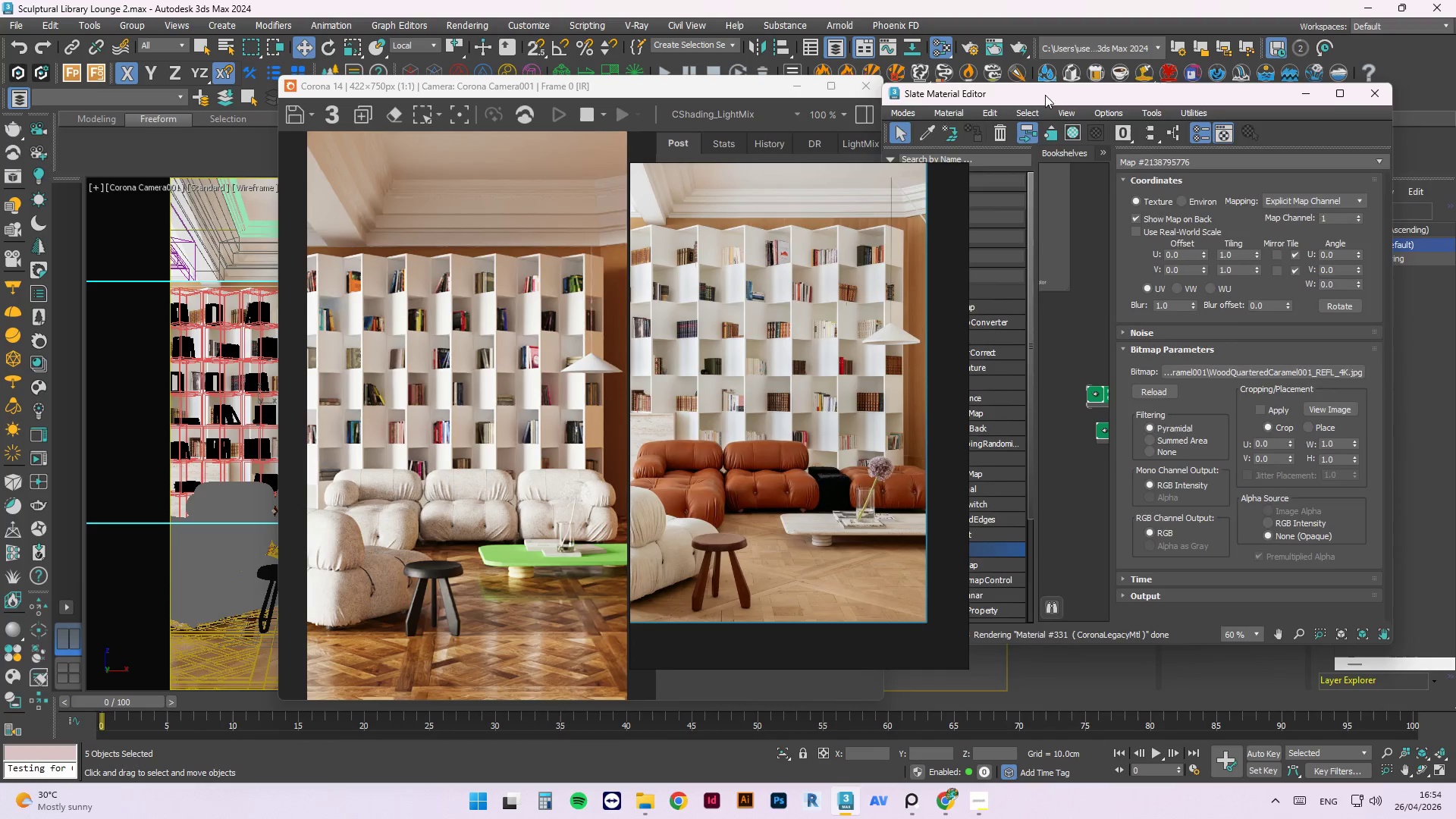 
left_click_drag(start_coordinate=[1045, 95], to_coordinate=[1047, 87])
 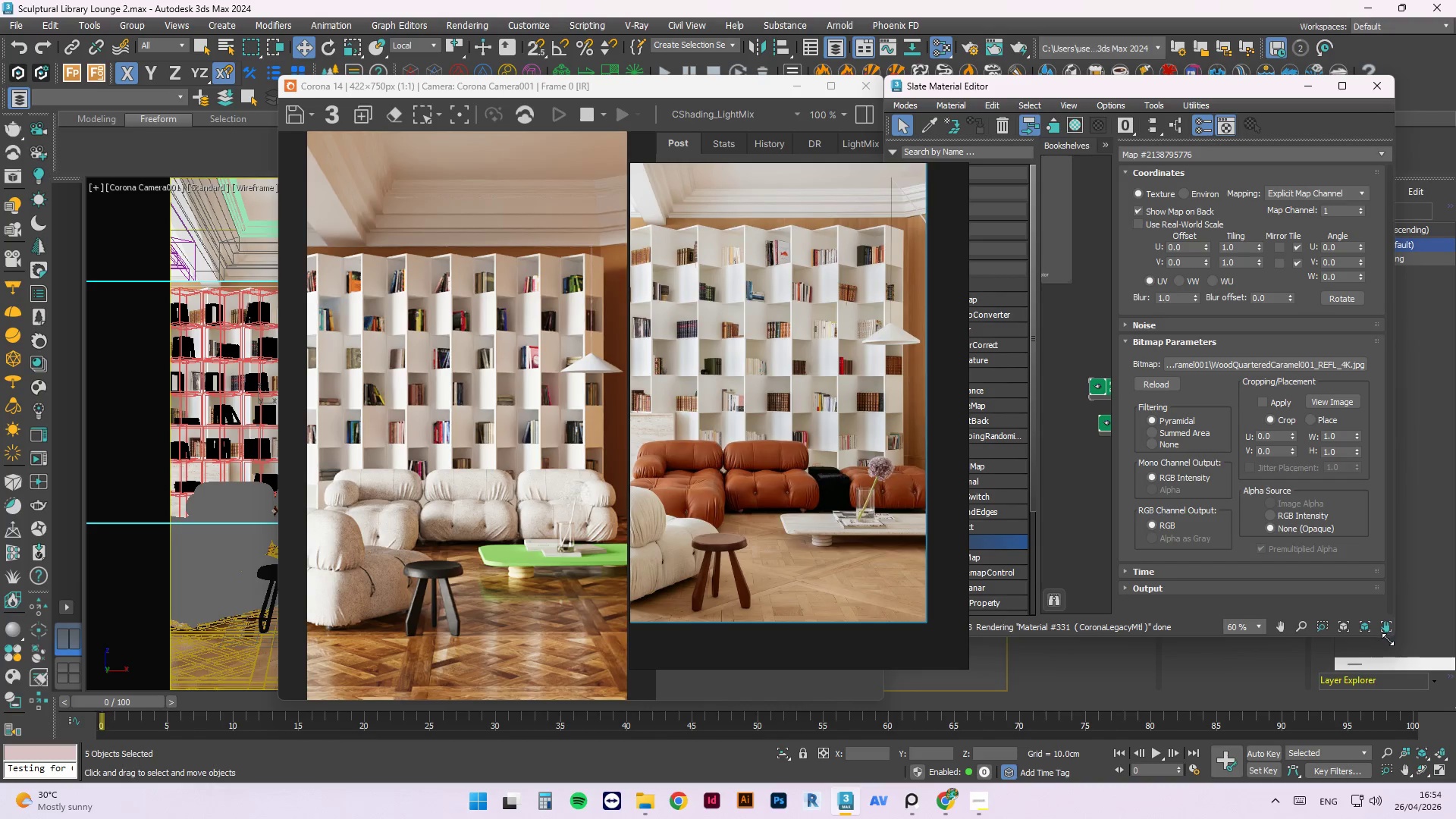 
left_click_drag(start_coordinate=[1388, 639], to_coordinate=[1439, 739])
 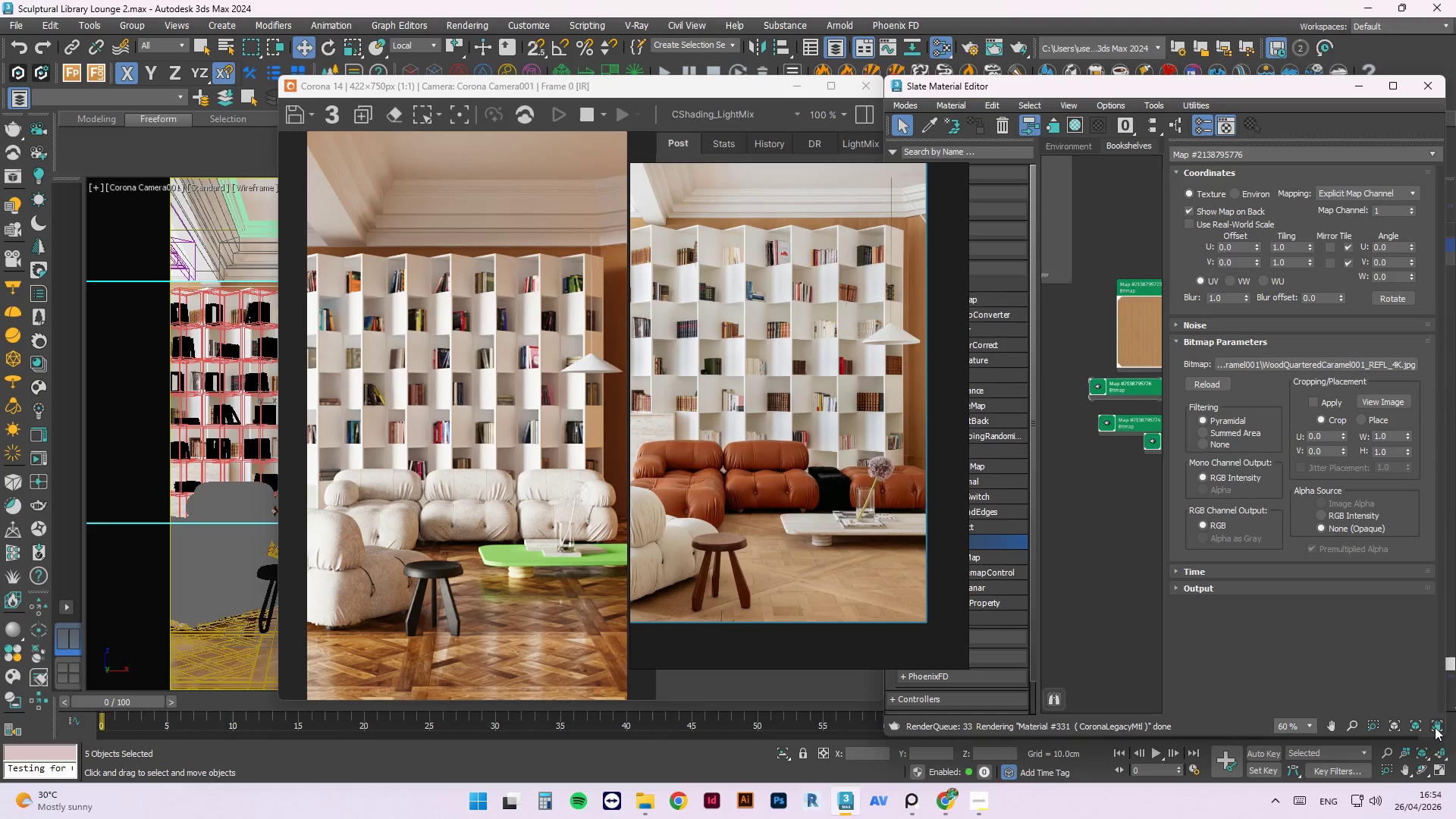 
wait(36.8)
 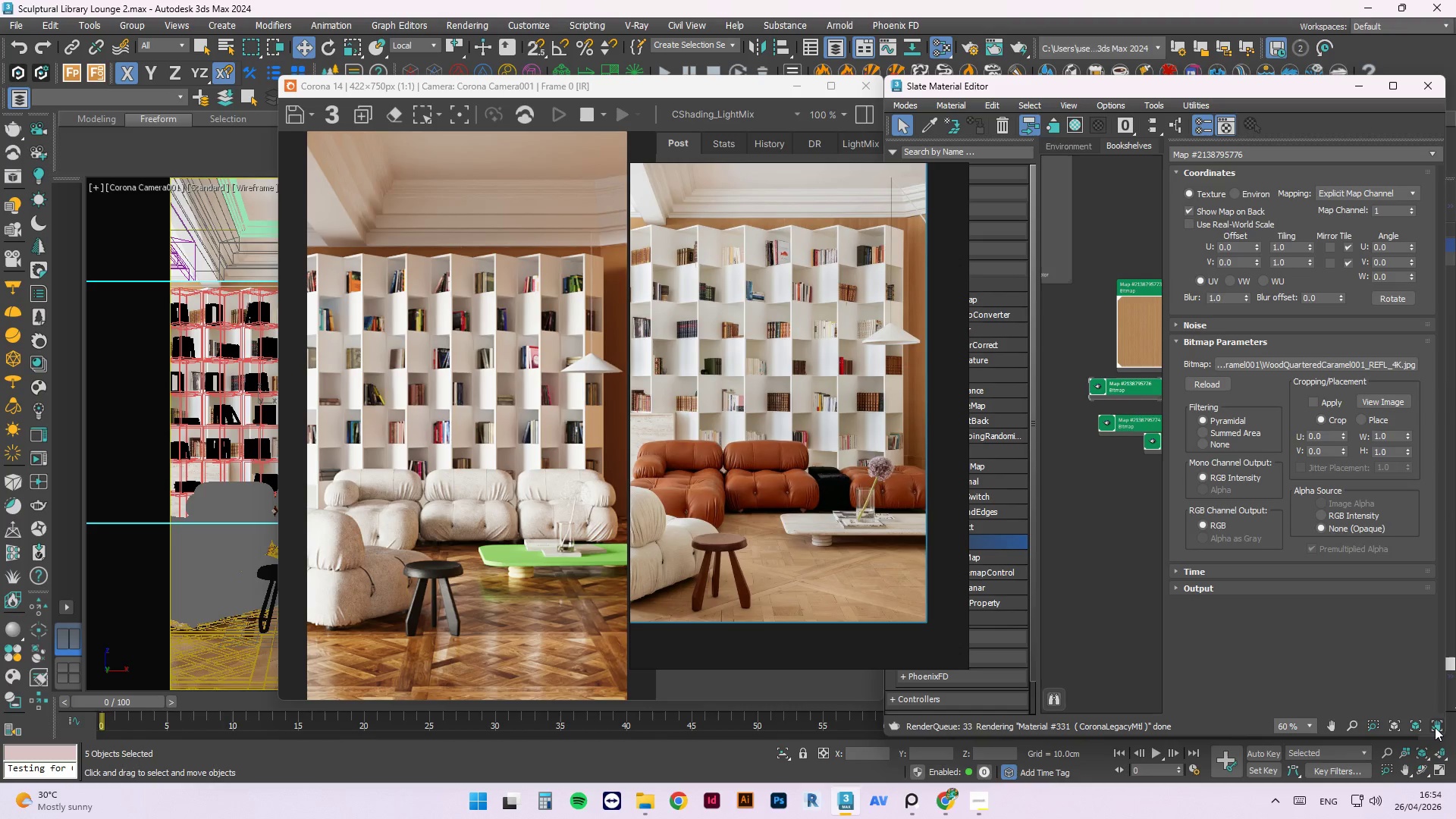 
left_click([1122, 200])
 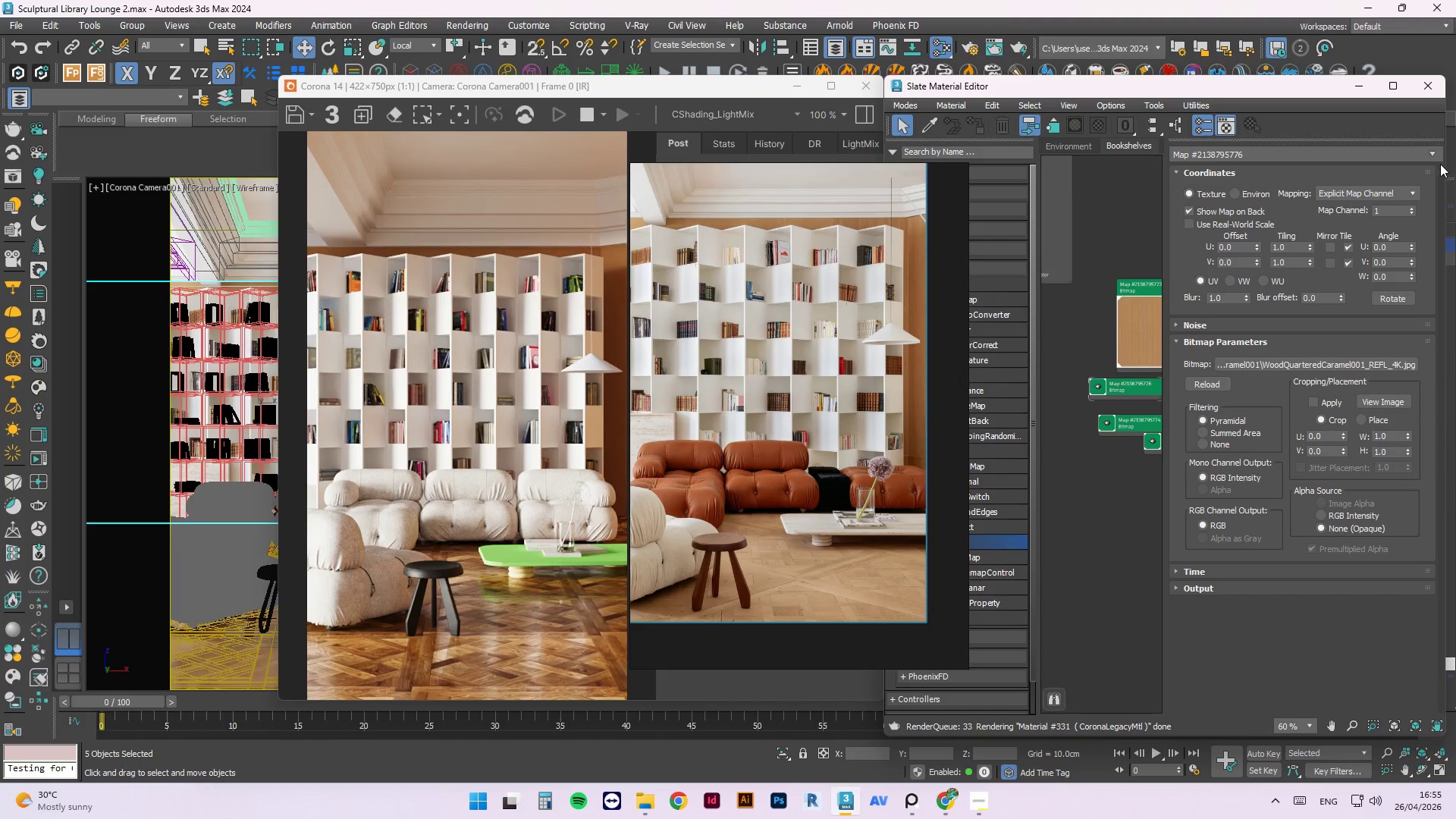 
left_click([1436, 155])
 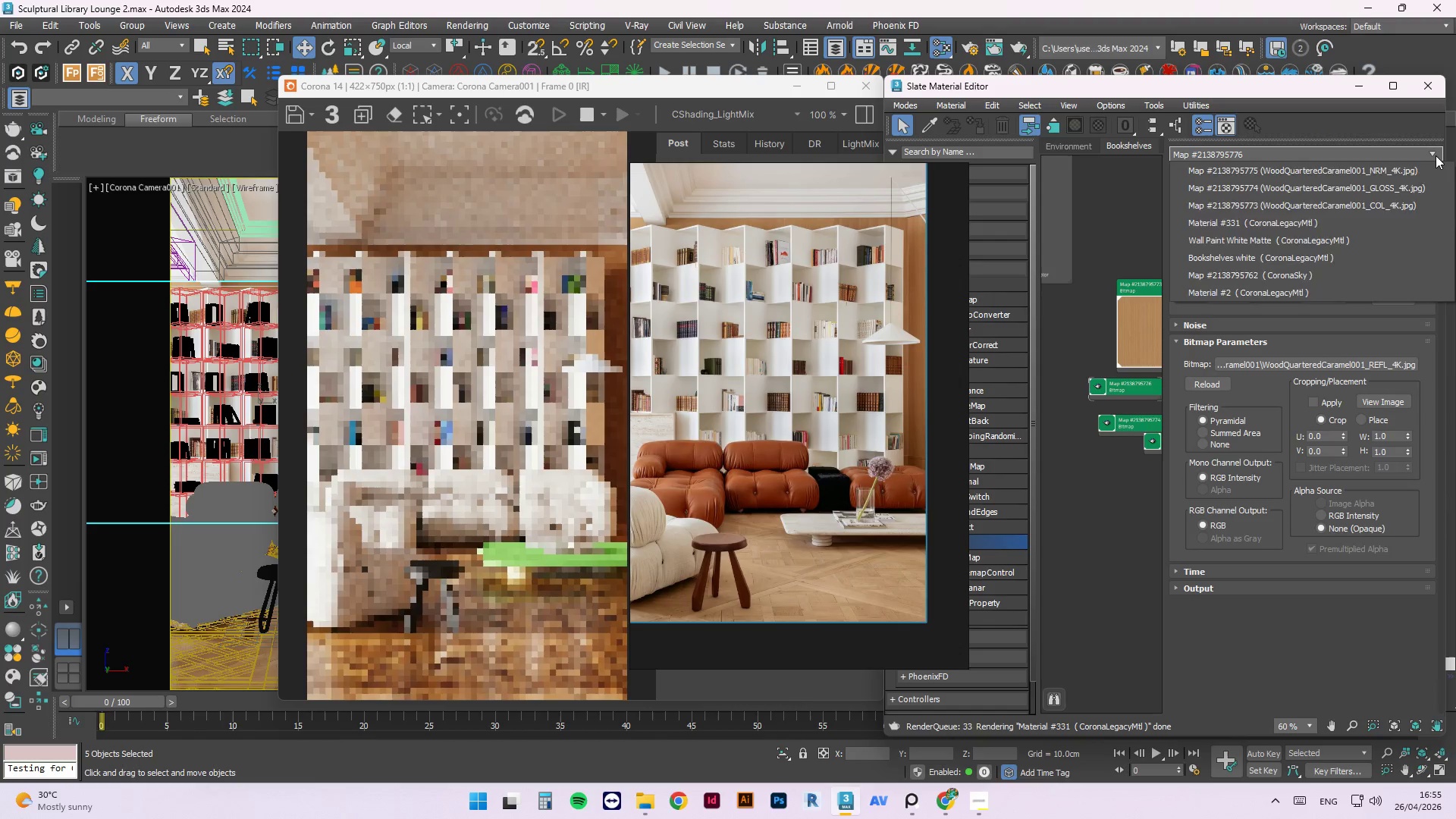 
left_click([1436, 155])
 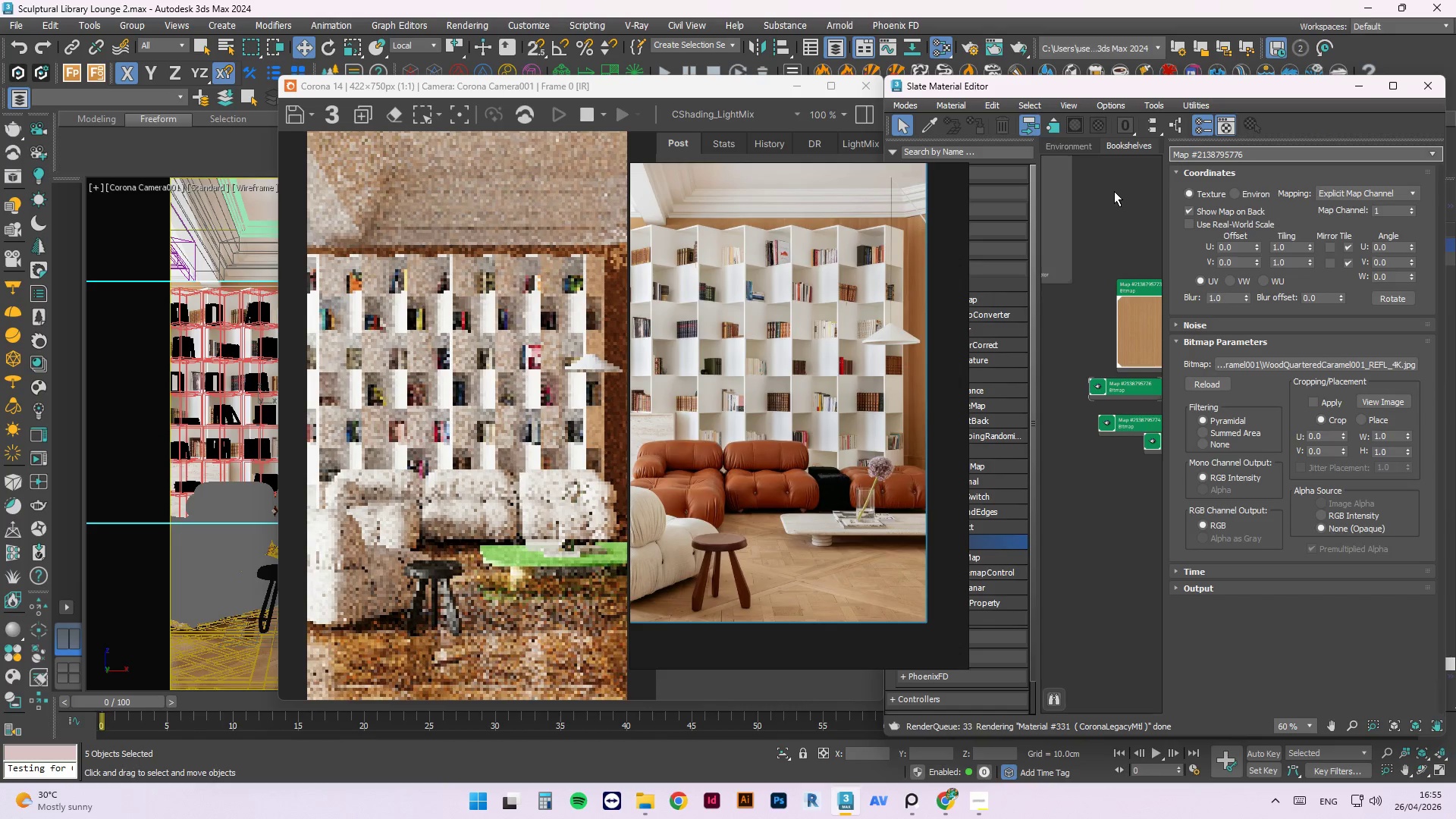 
left_click([1115, 193])
 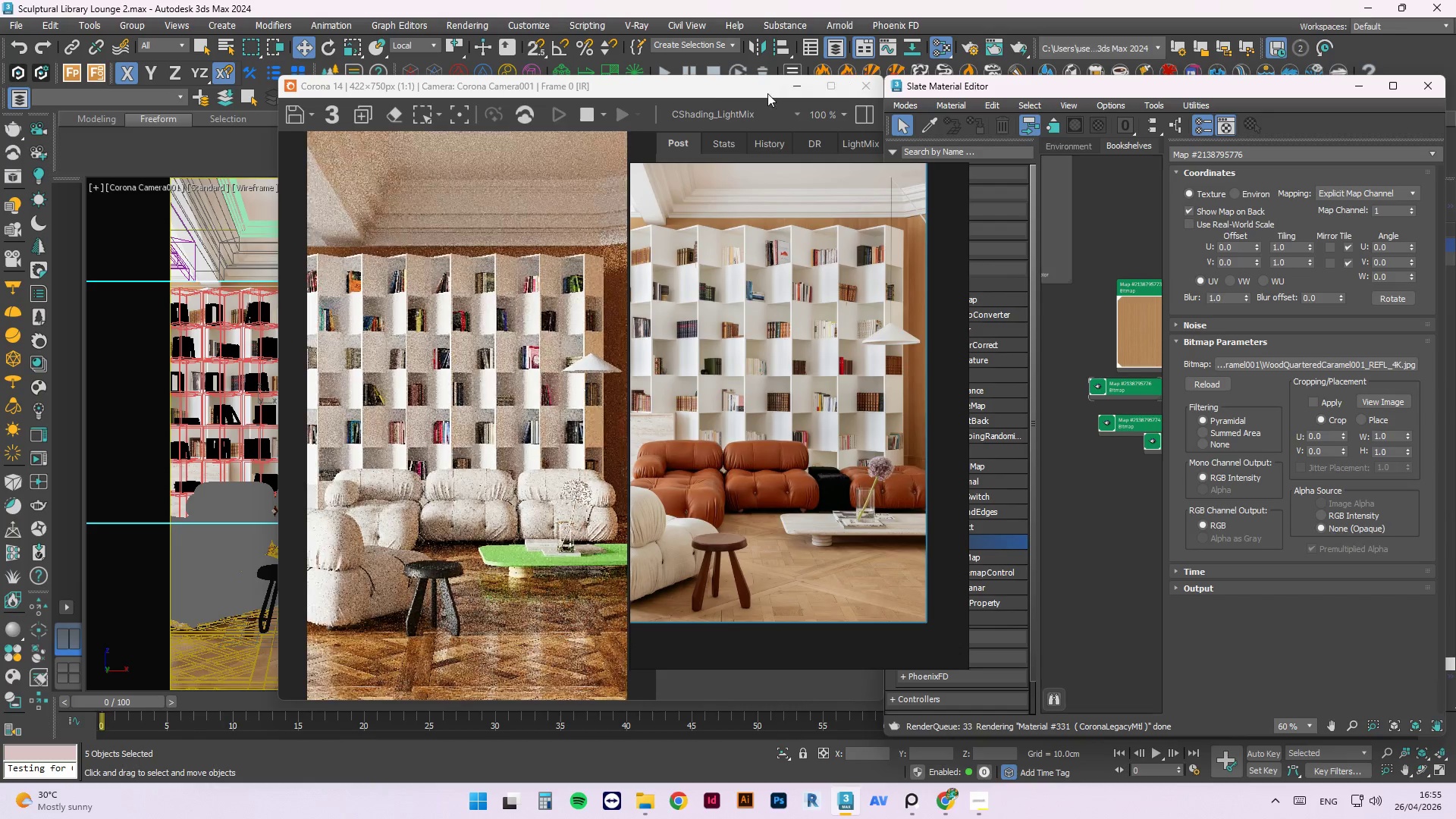 
left_click_drag(start_coordinate=[711, 94], to_coordinate=[507, 96])
 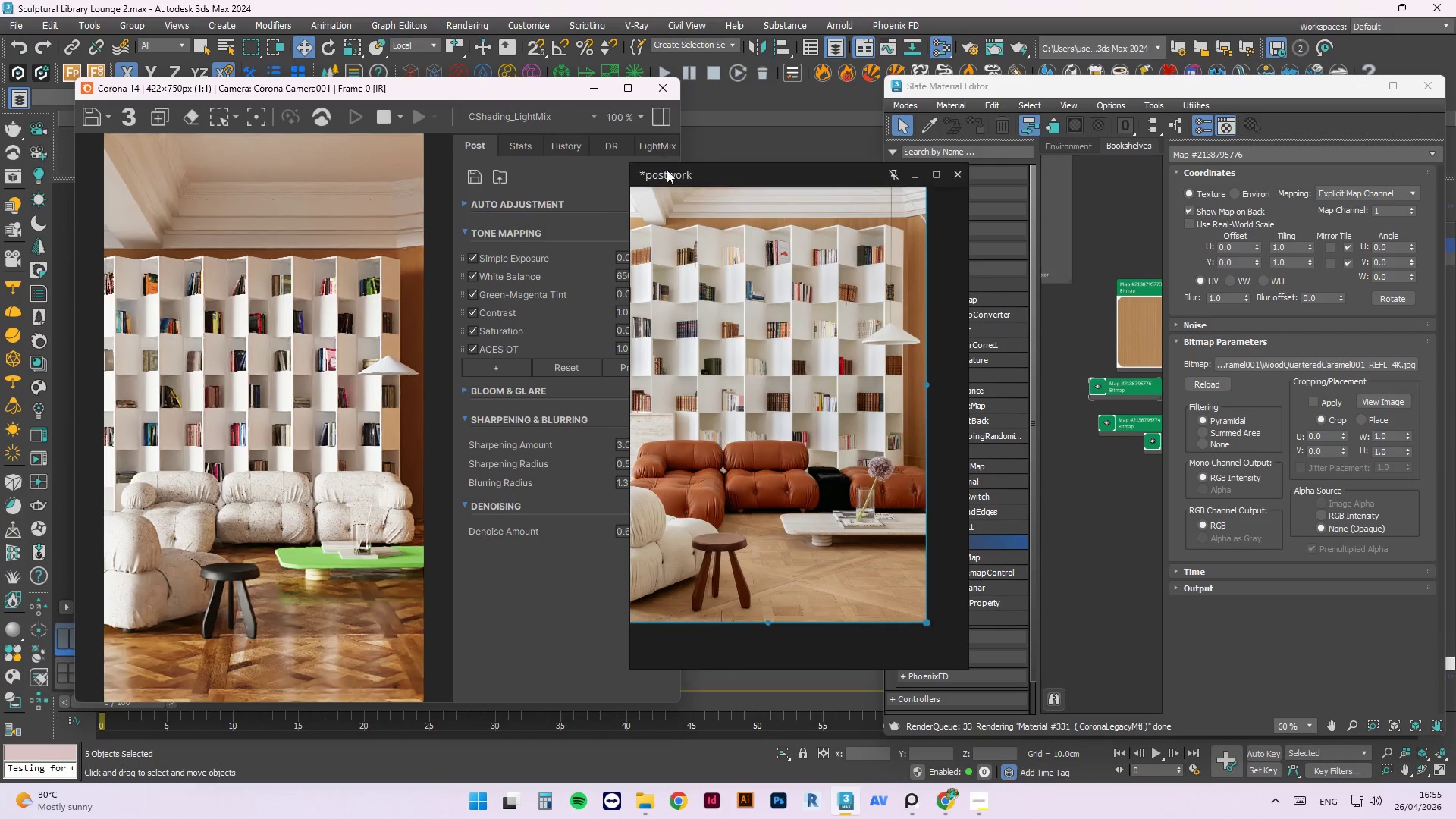 
left_click_drag(start_coordinate=[667, 175], to_coordinate=[493, 91])
 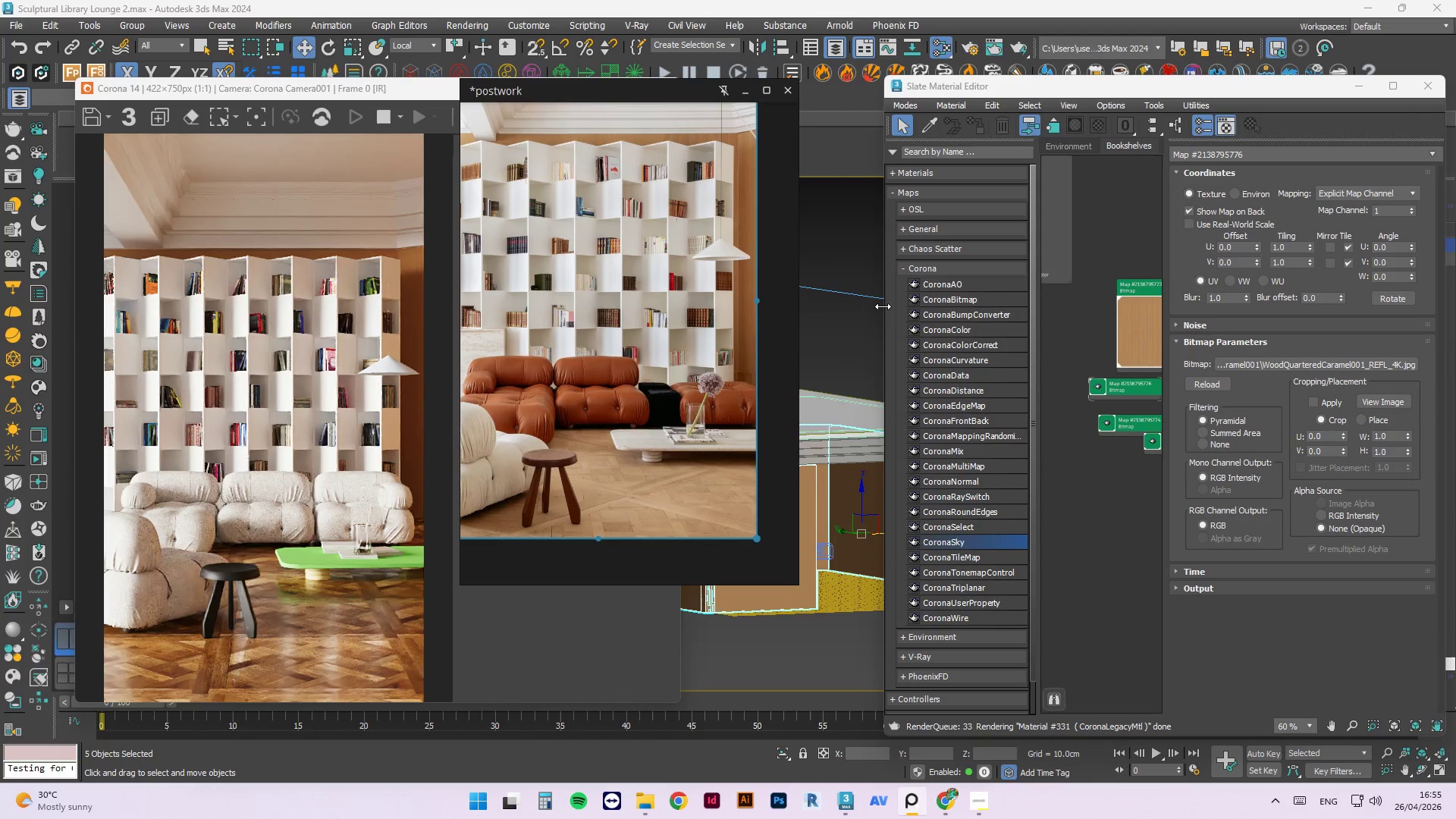 
left_click_drag(start_coordinate=[883, 306], to_coordinate=[799, 312])
 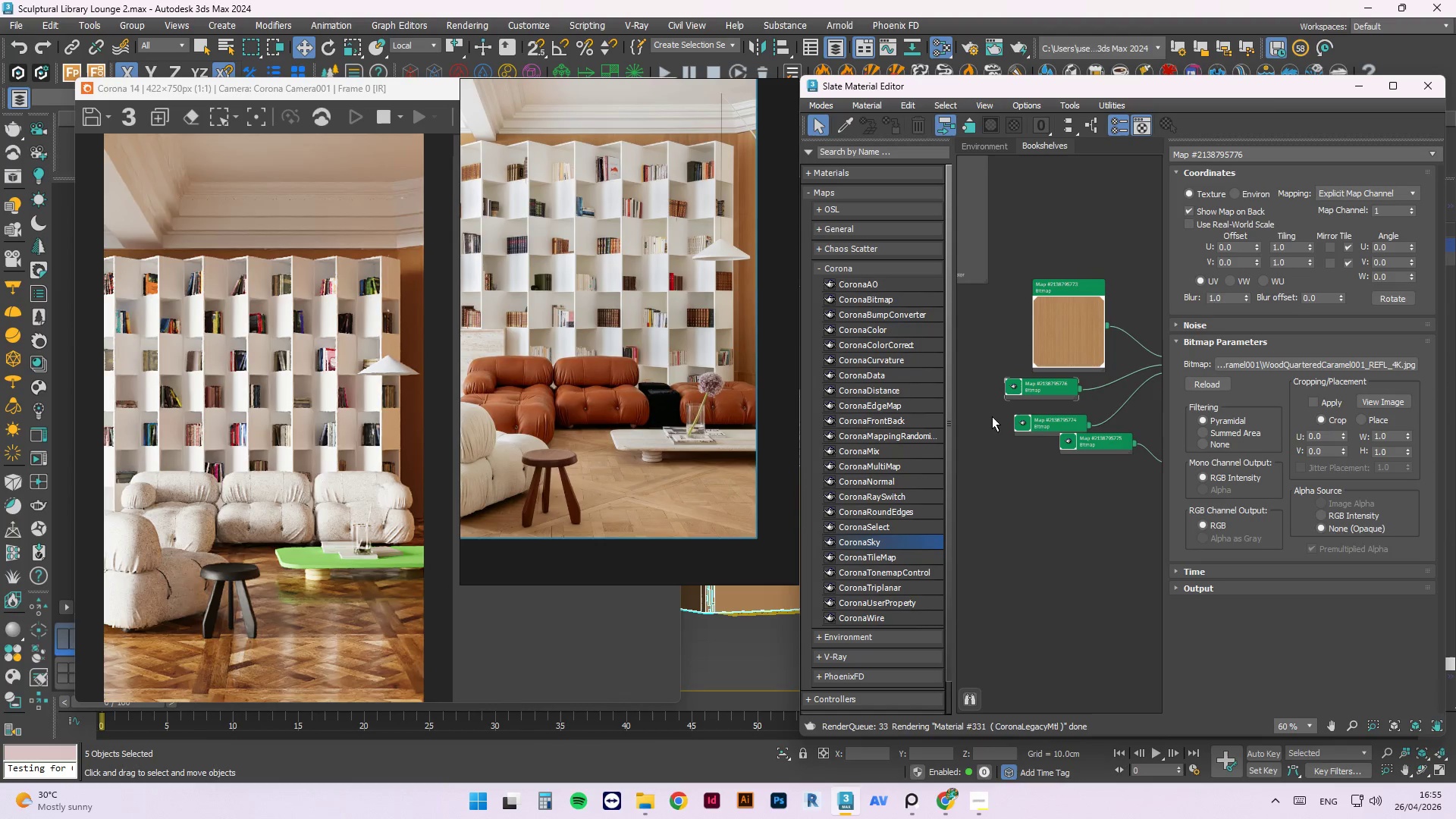 
scroll: coordinate [657, 656], scroll_direction: down, amount: 4.0
 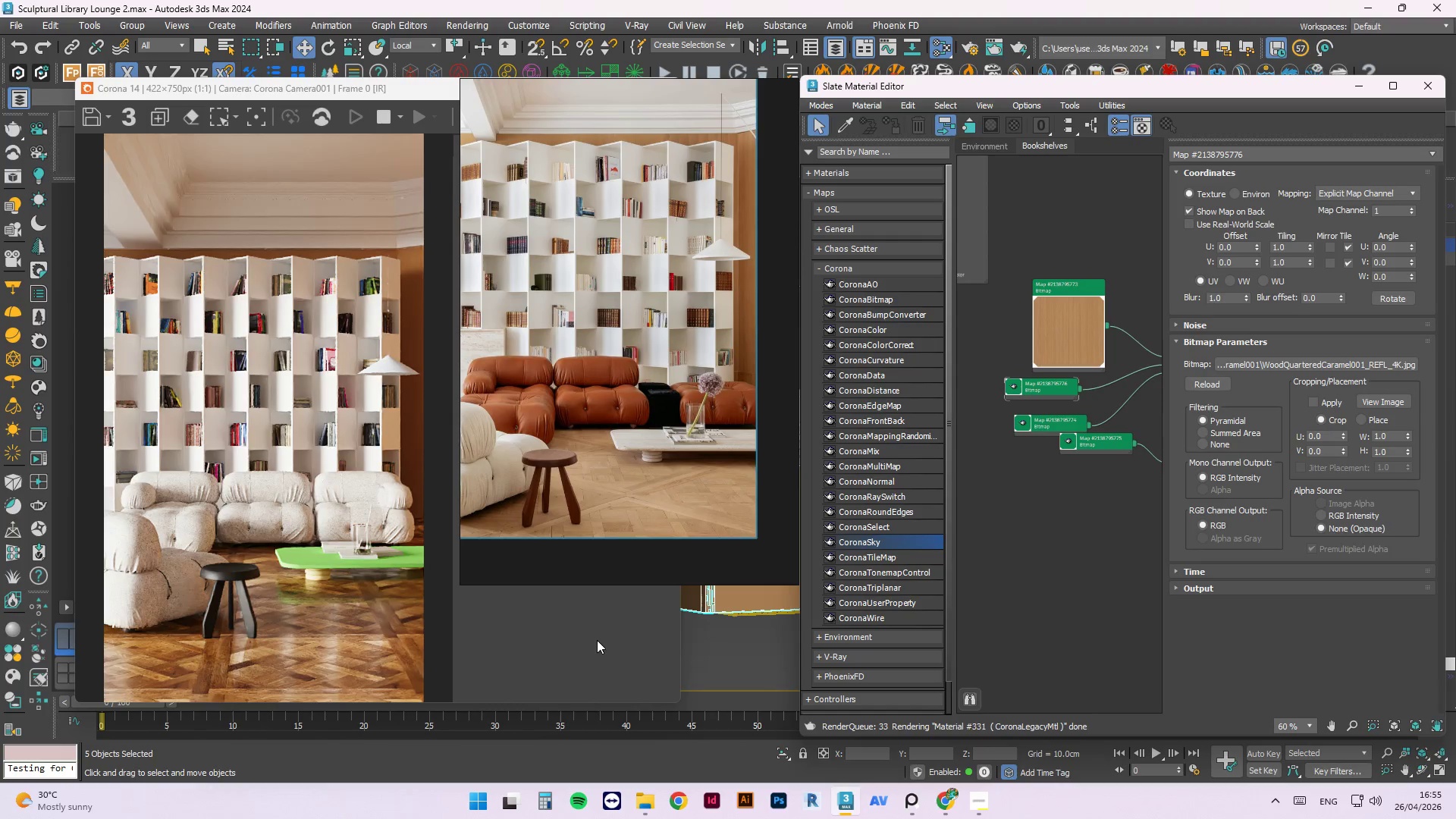 
left_click([598, 636])
 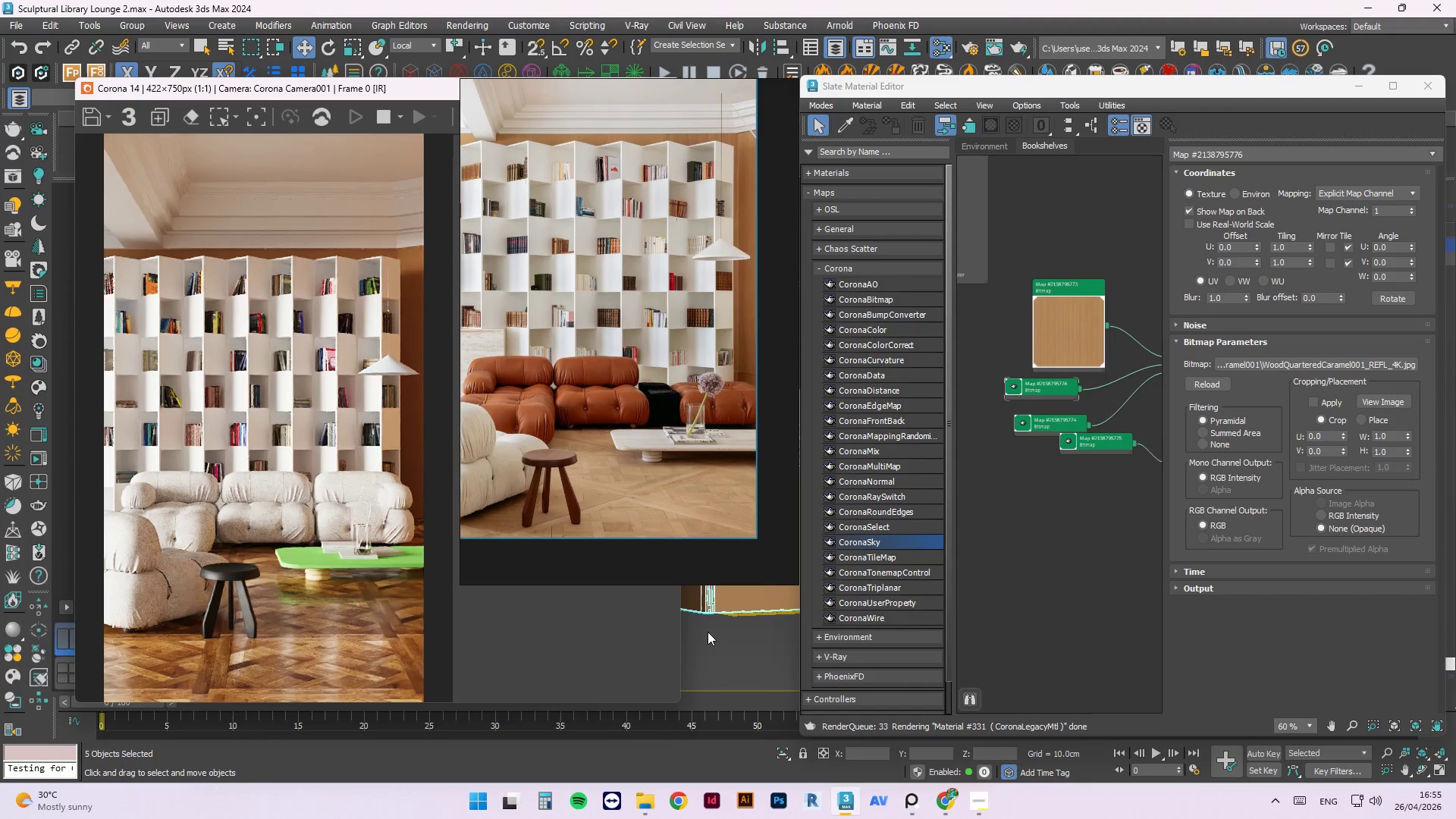 
scroll: coordinate [731, 633], scroll_direction: down, amount: 1.0
 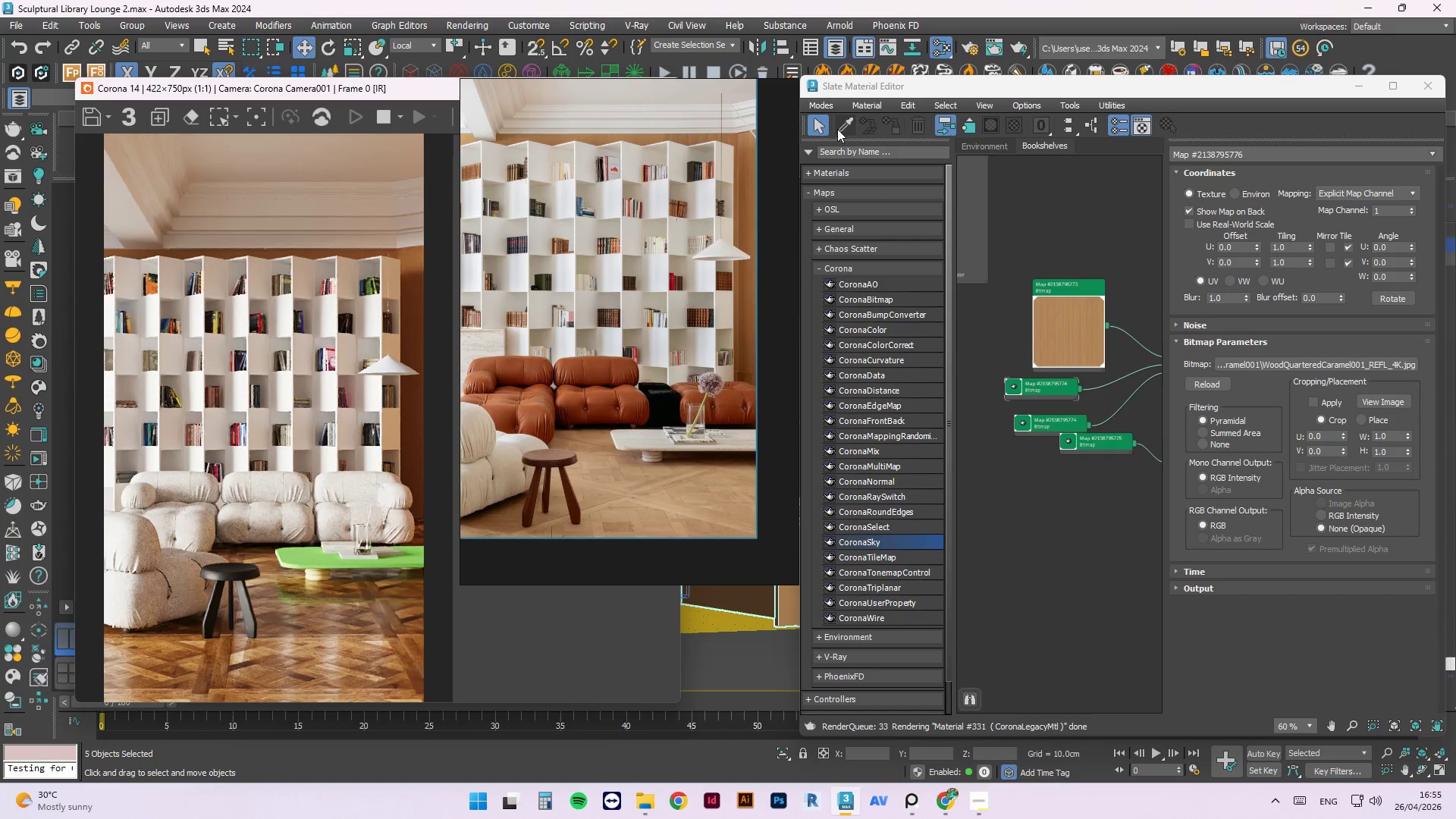 
left_click([843, 127])
 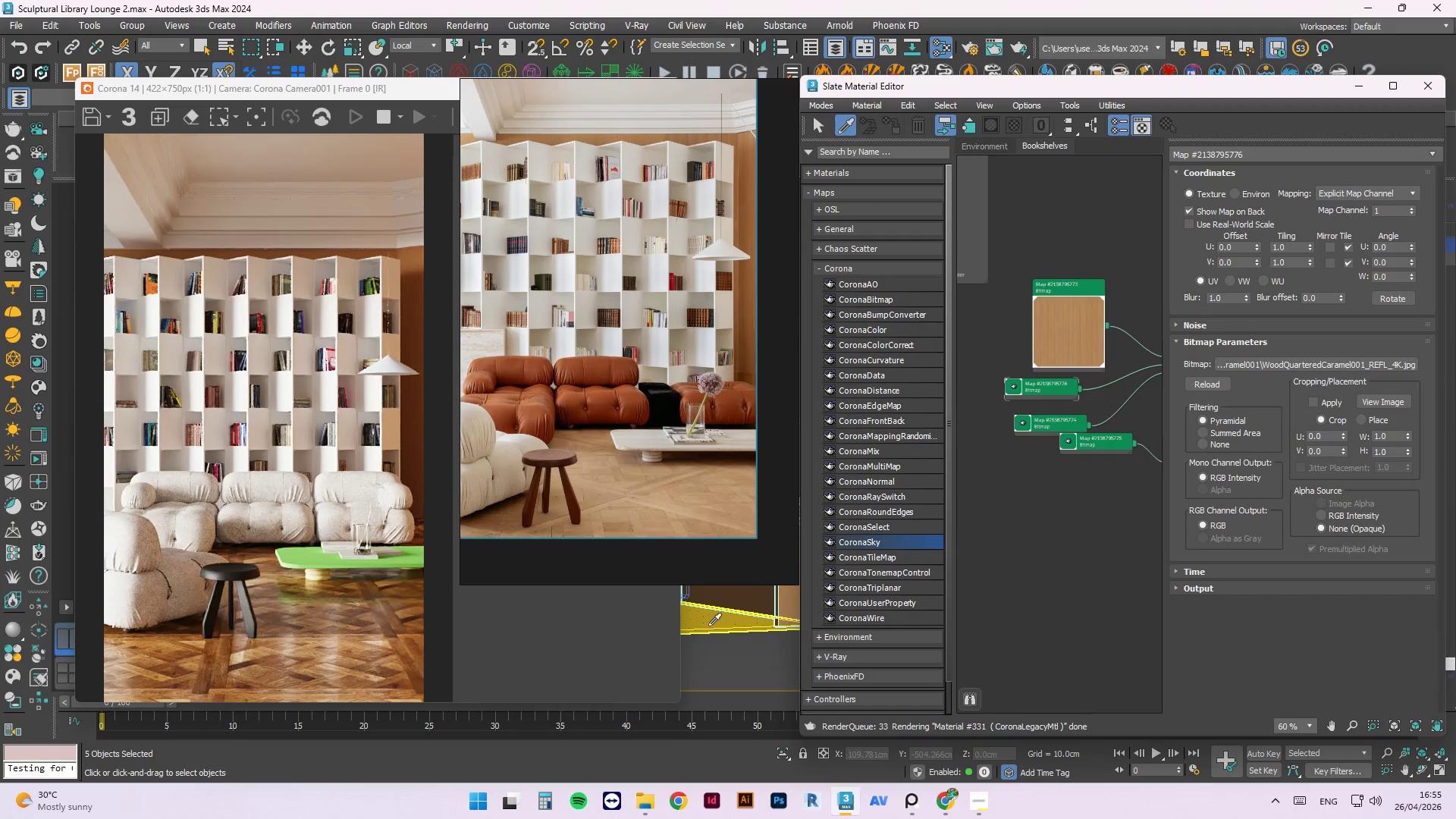 
left_click([708, 626])
 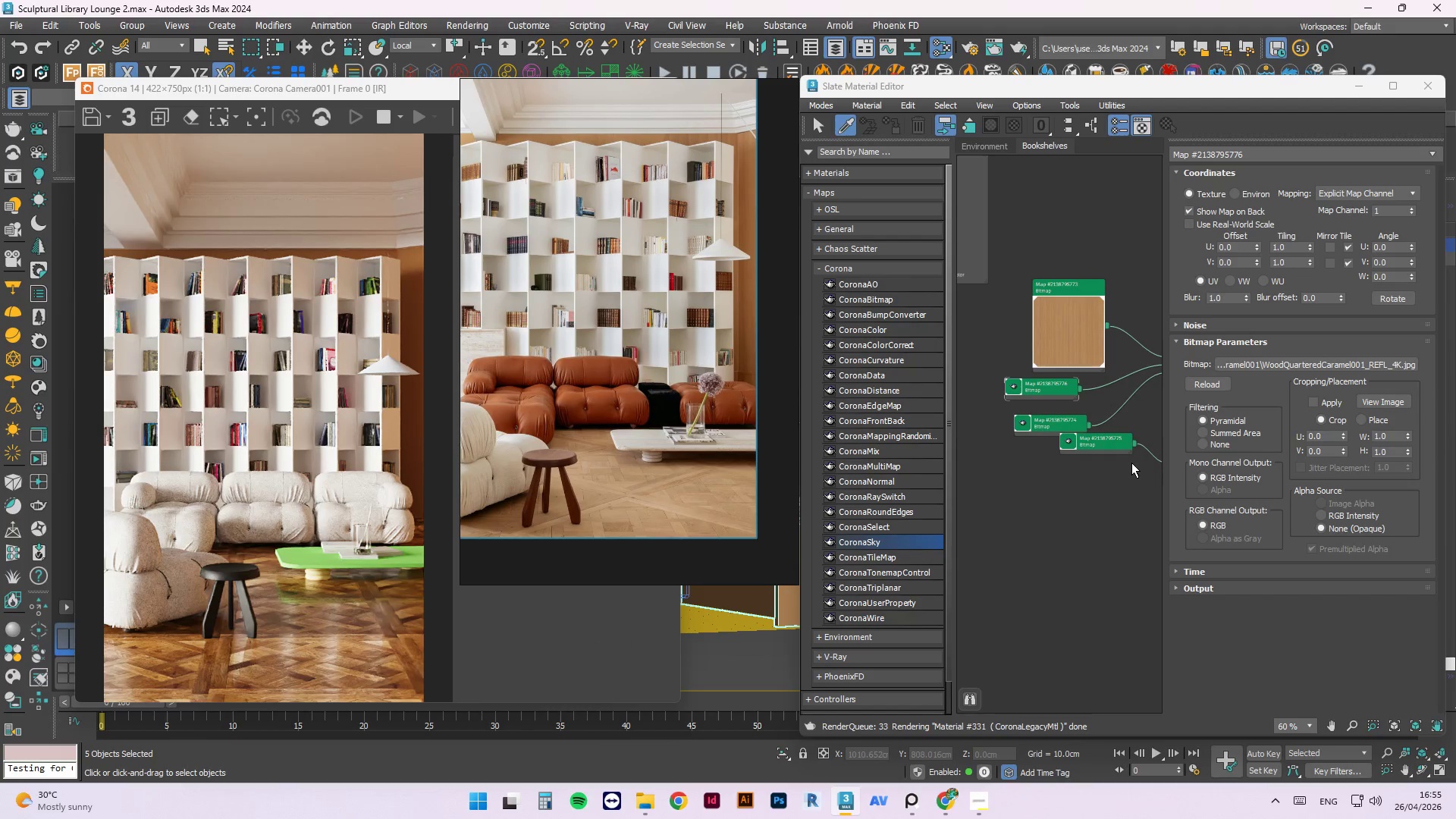 
scroll: coordinate [1044, 492], scroll_direction: down, amount: 6.0
 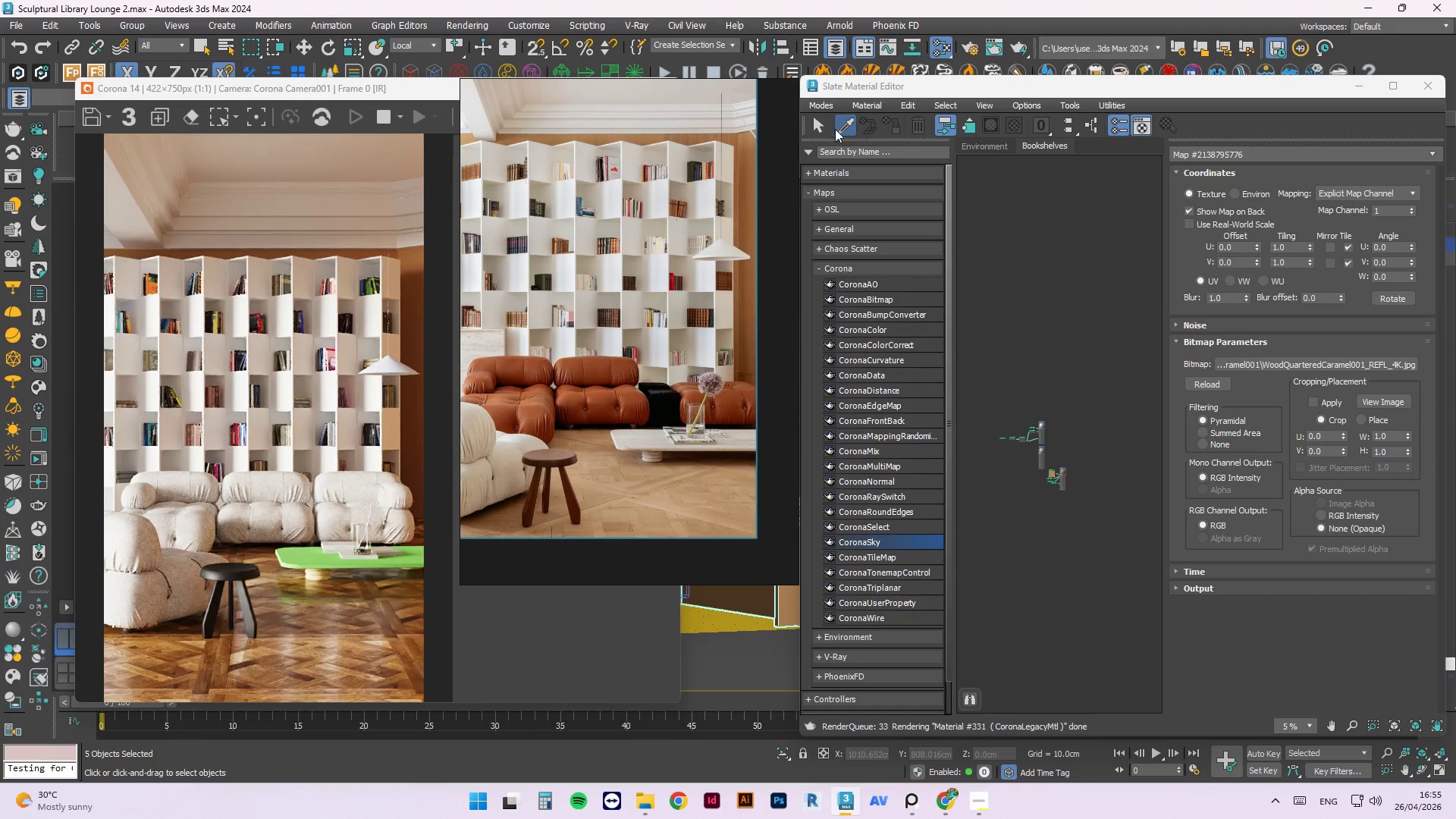 
left_click([848, 129])
 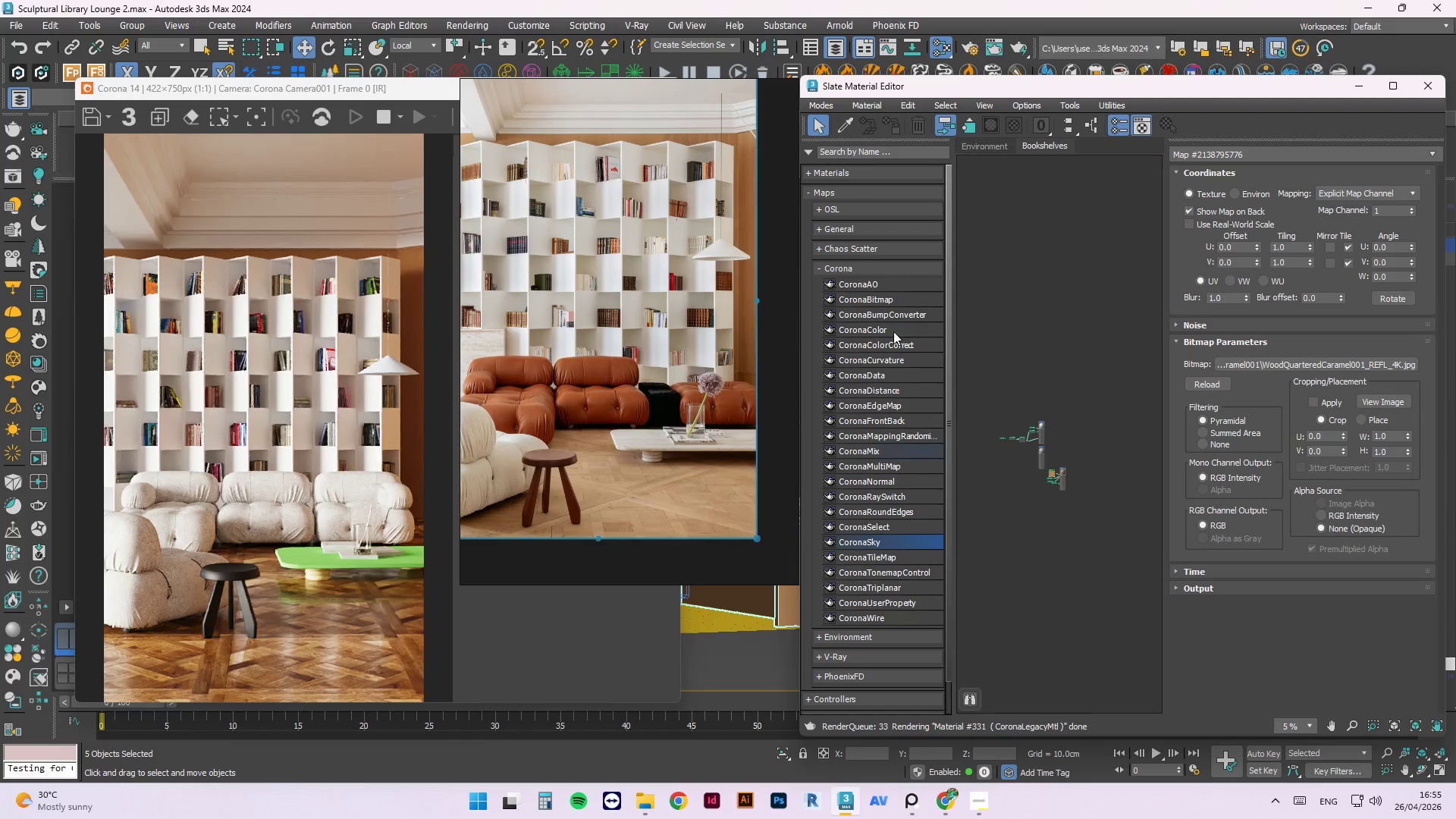 
left_click([842, 129])
 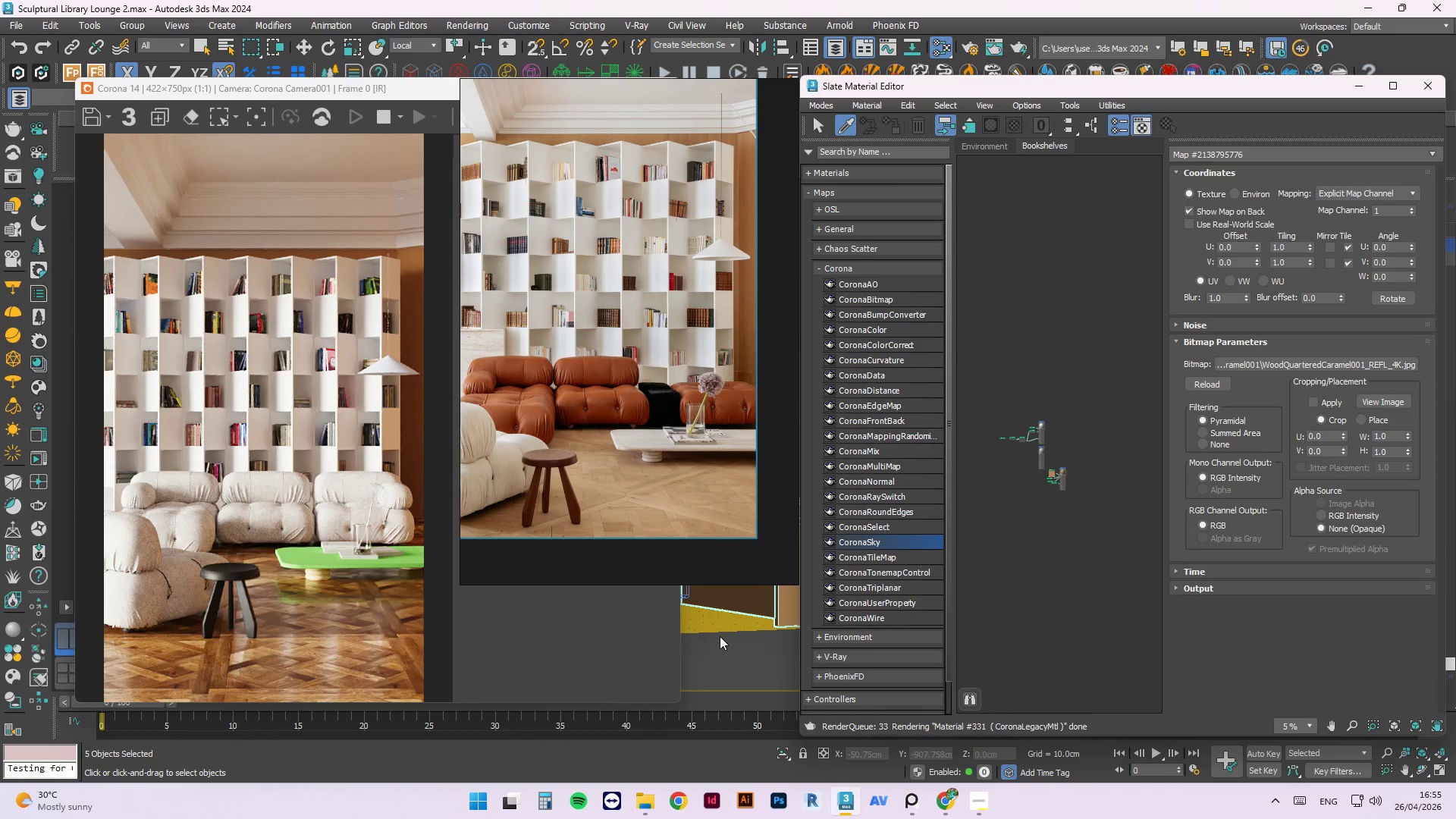 
left_click([714, 623])
 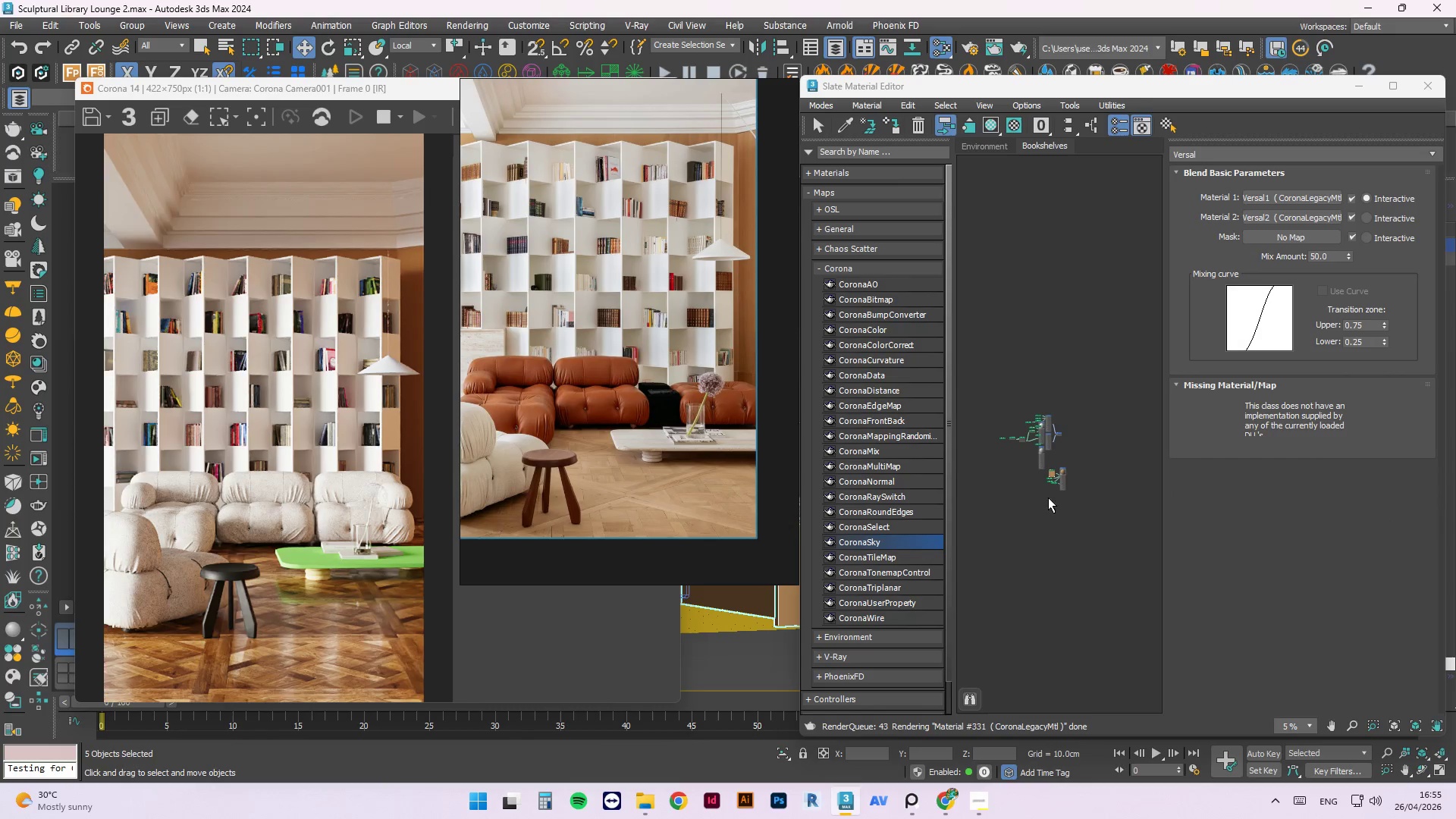 
scroll: coordinate [1040, 241], scroll_direction: up, amount: 4.0
 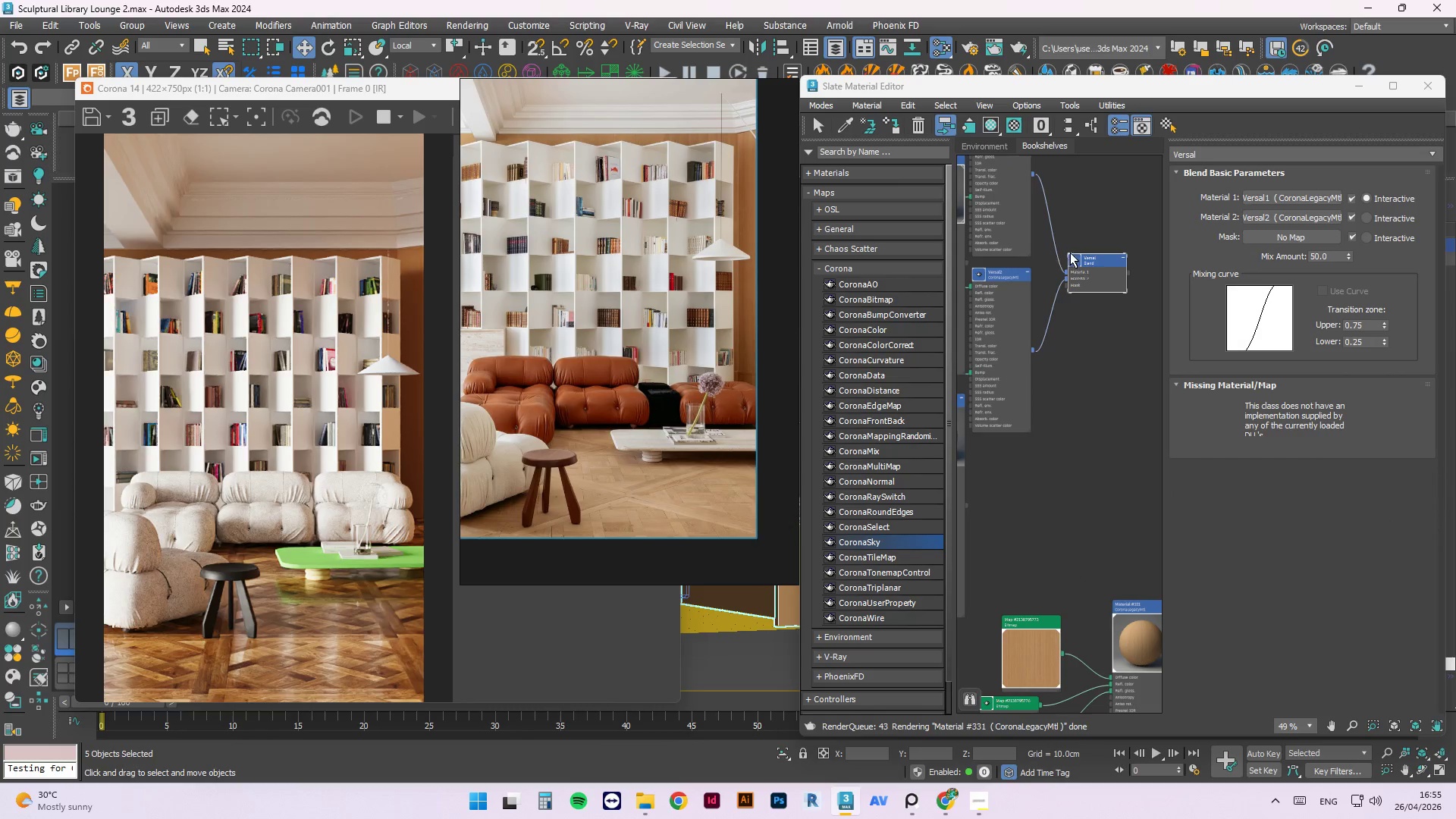 
left_click_drag(start_coordinate=[1072, 261], to_coordinate=[1070, 391])
 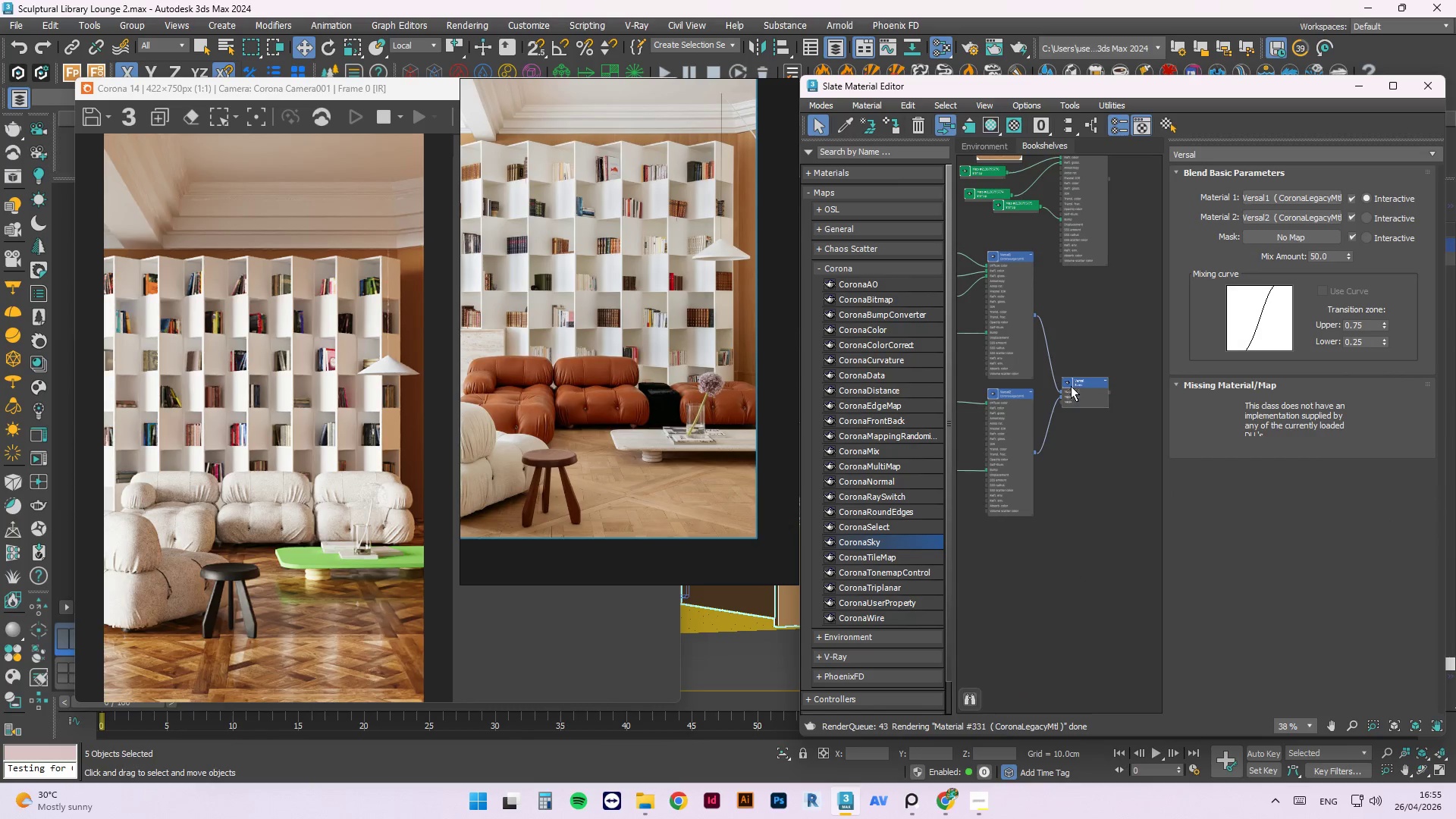 
scroll: coordinate [1064, 323], scroll_direction: down, amount: 4.0
 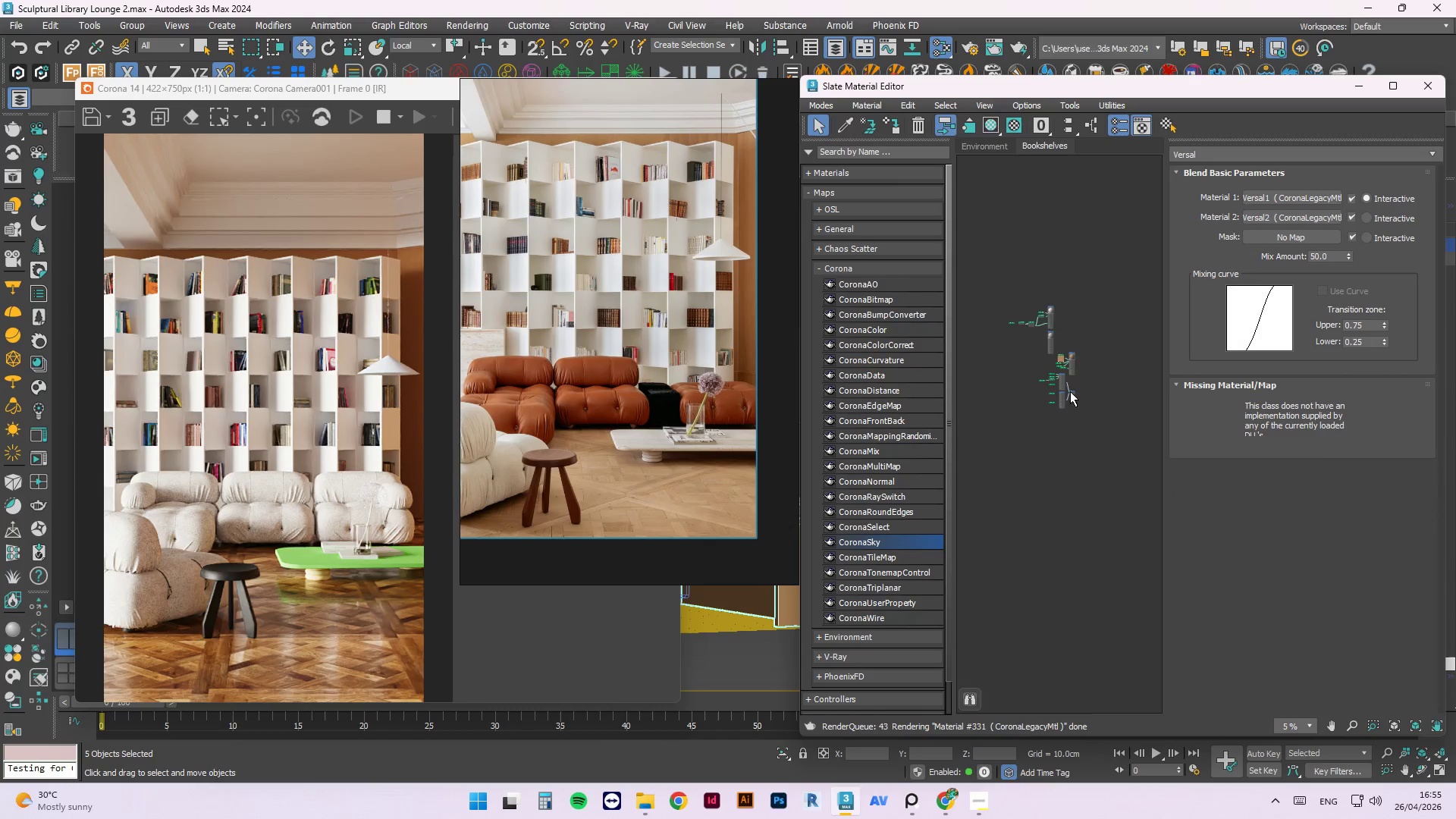 
left_click([1072, 379])
 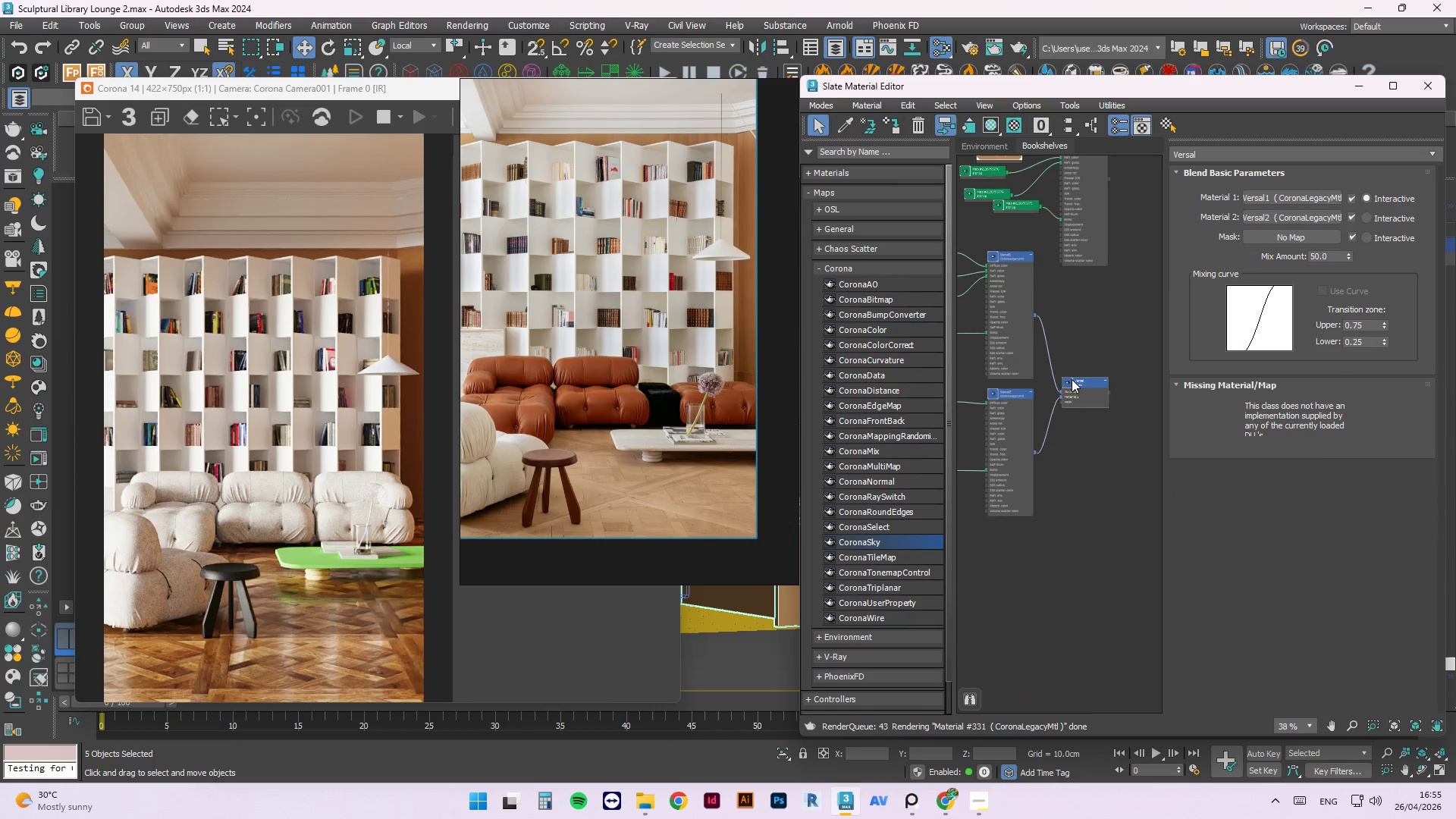 
scroll: coordinate [1070, 391], scroll_direction: up, amount: 3.0
 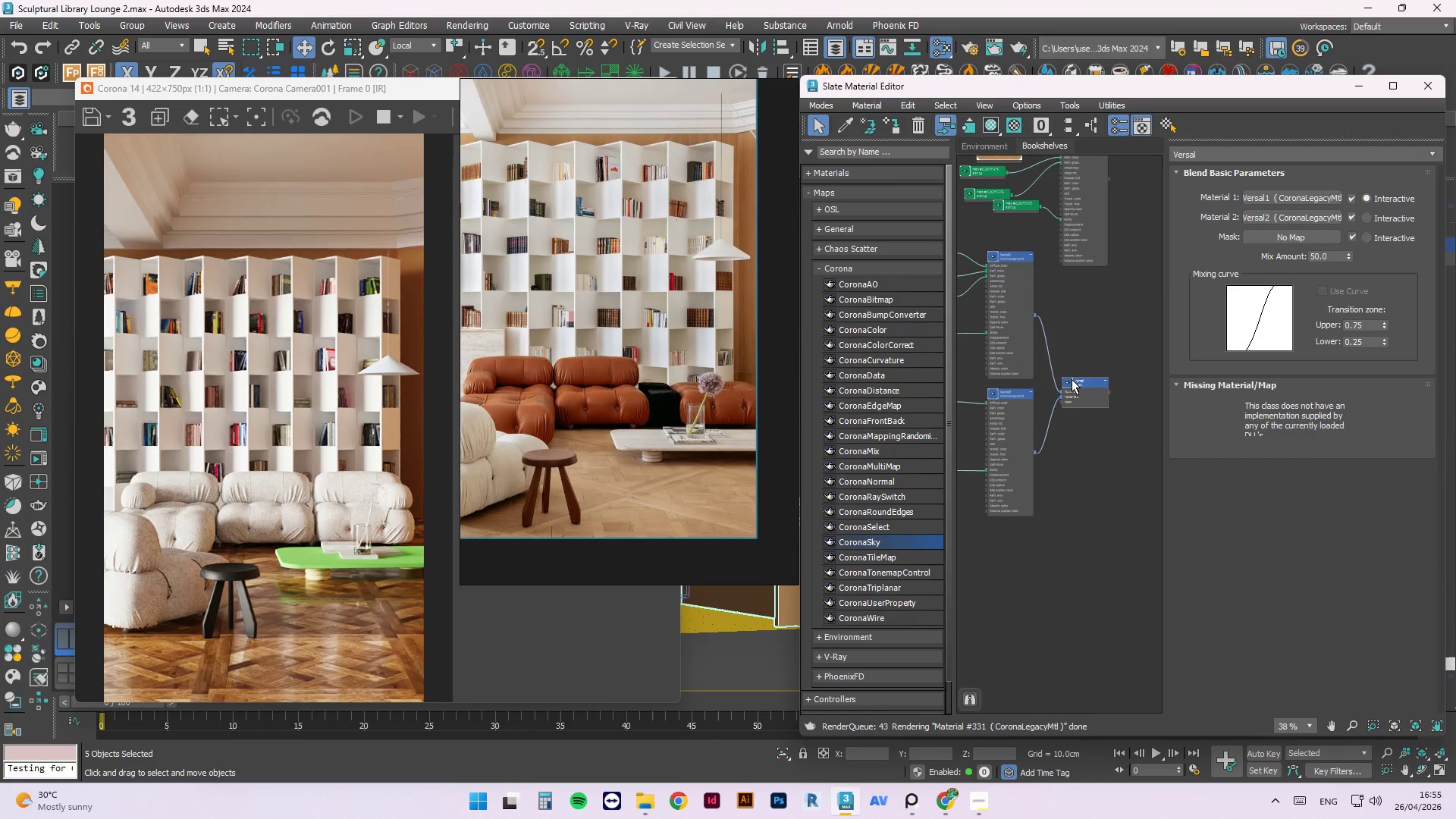 
double_click([1072, 379])
 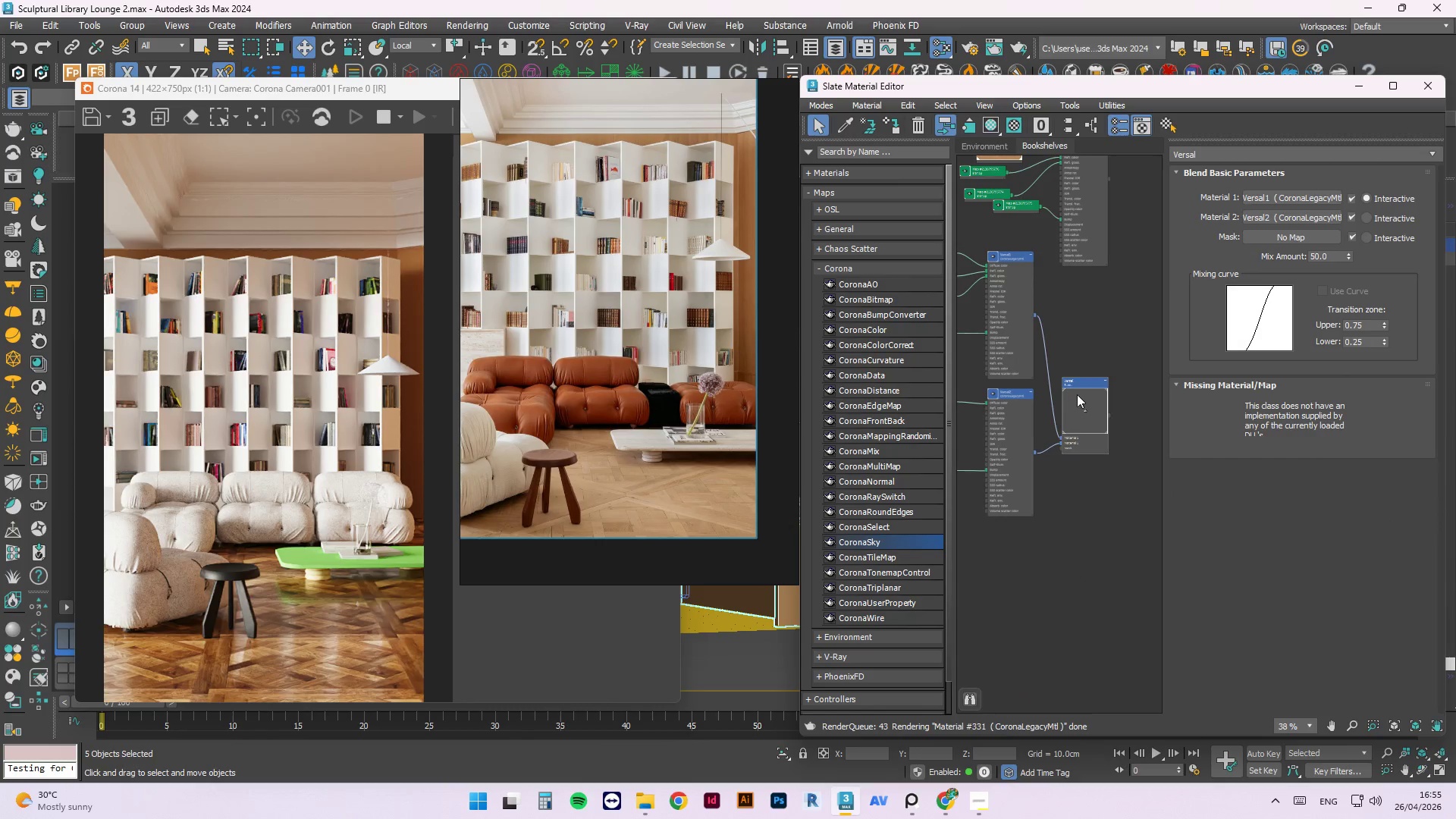 
right_click([1079, 399])
 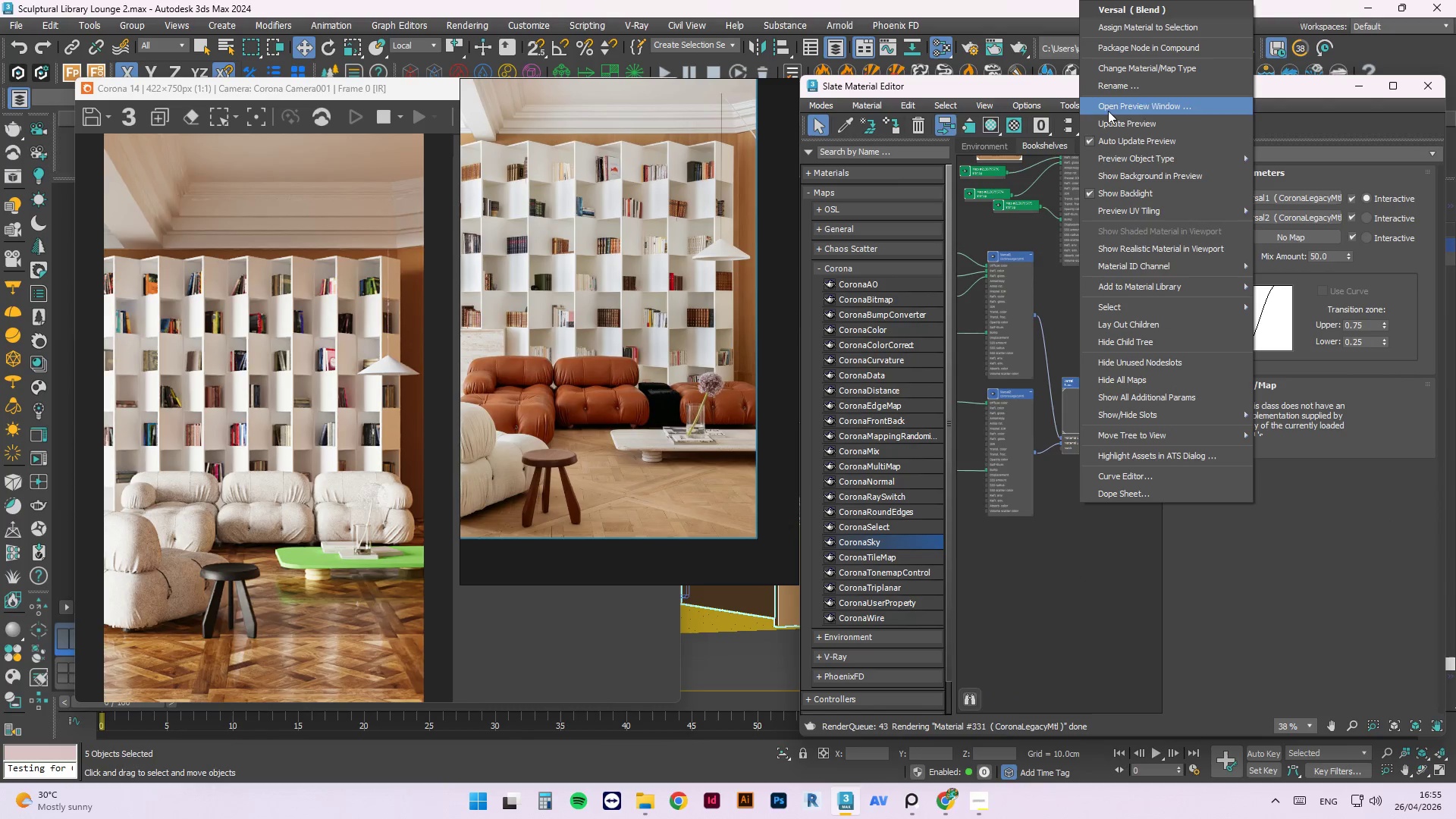 
left_click([1115, 121])
 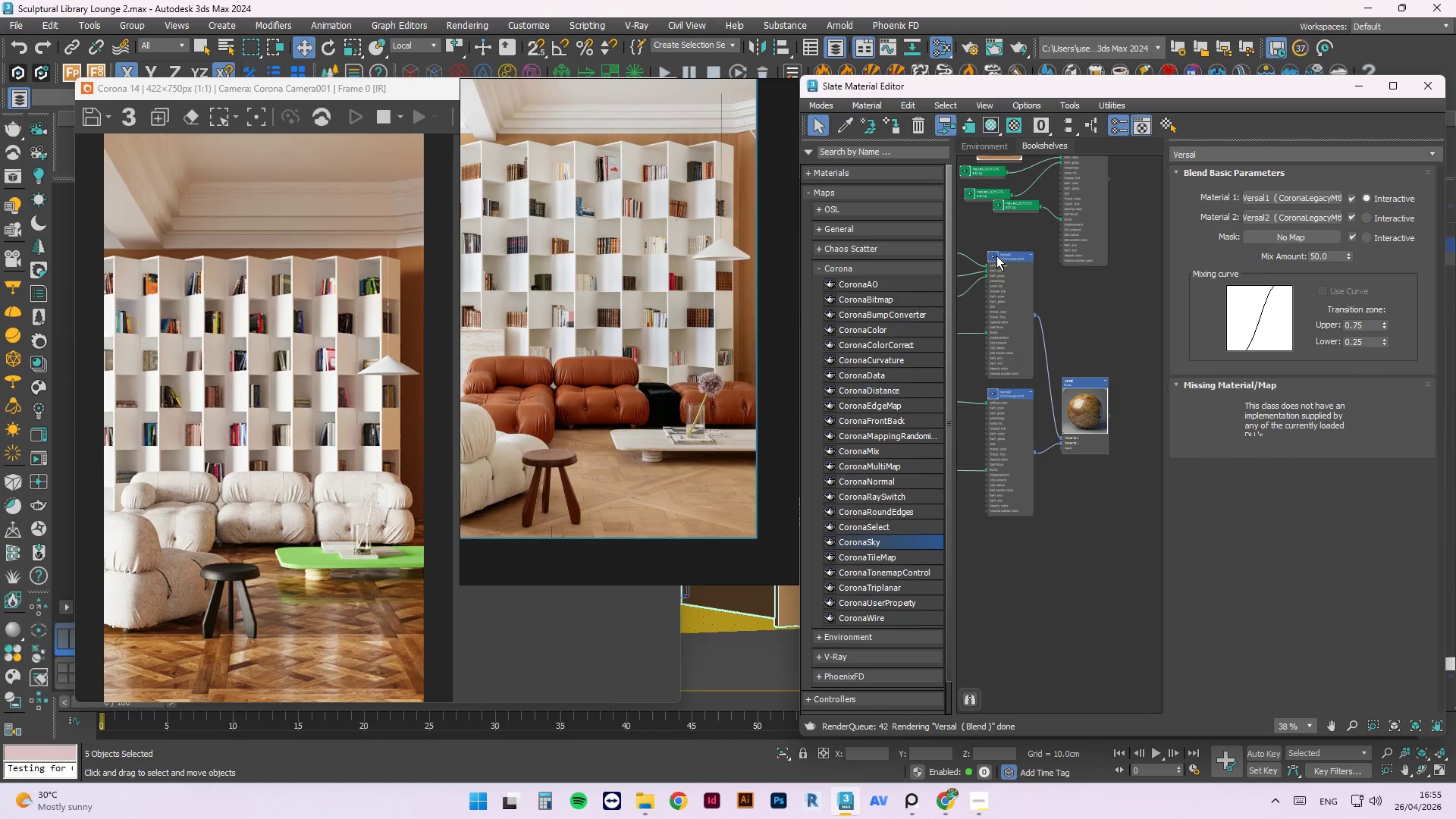 
double_click([996, 256])
 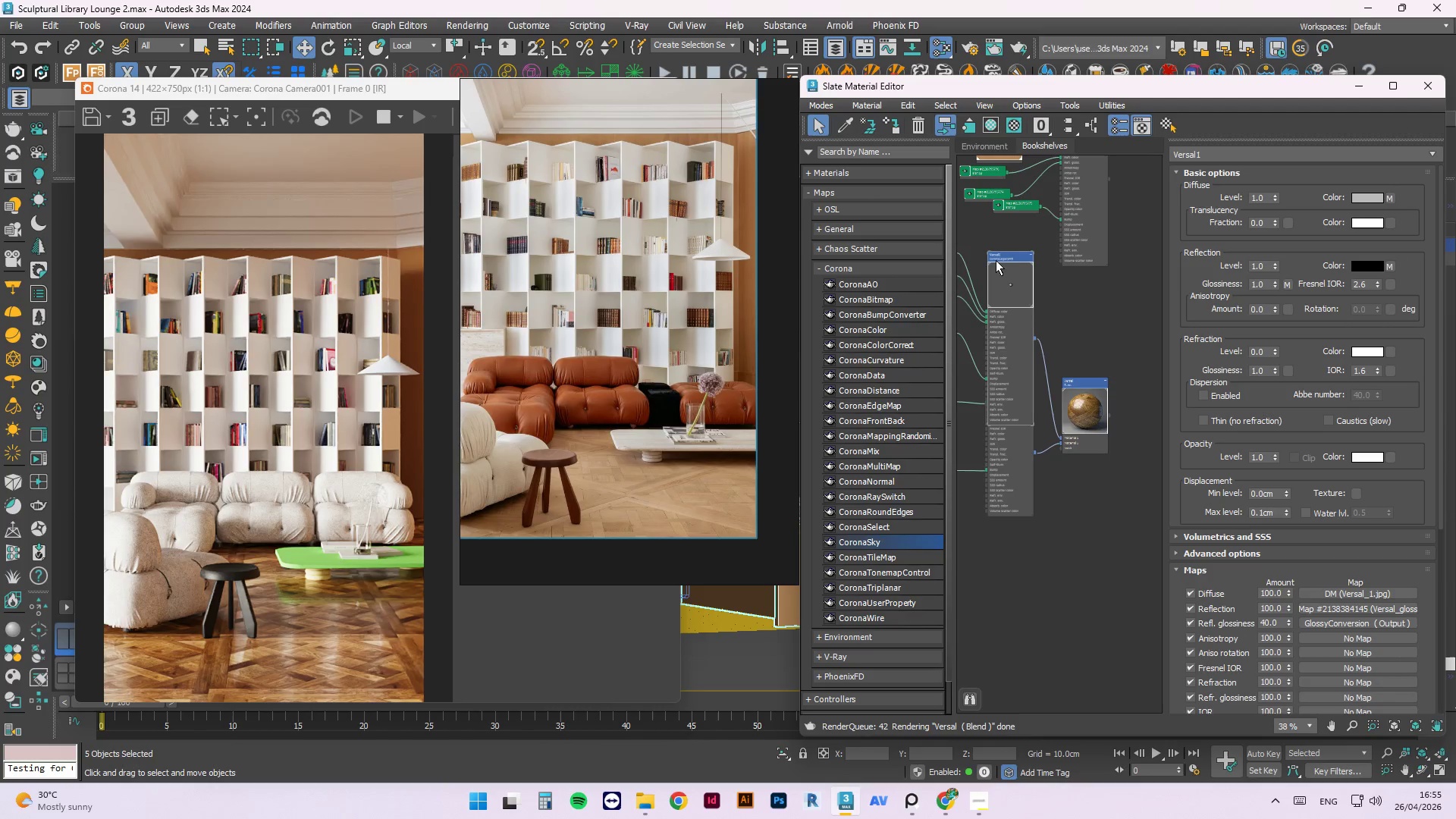 
right_click([996, 260])
 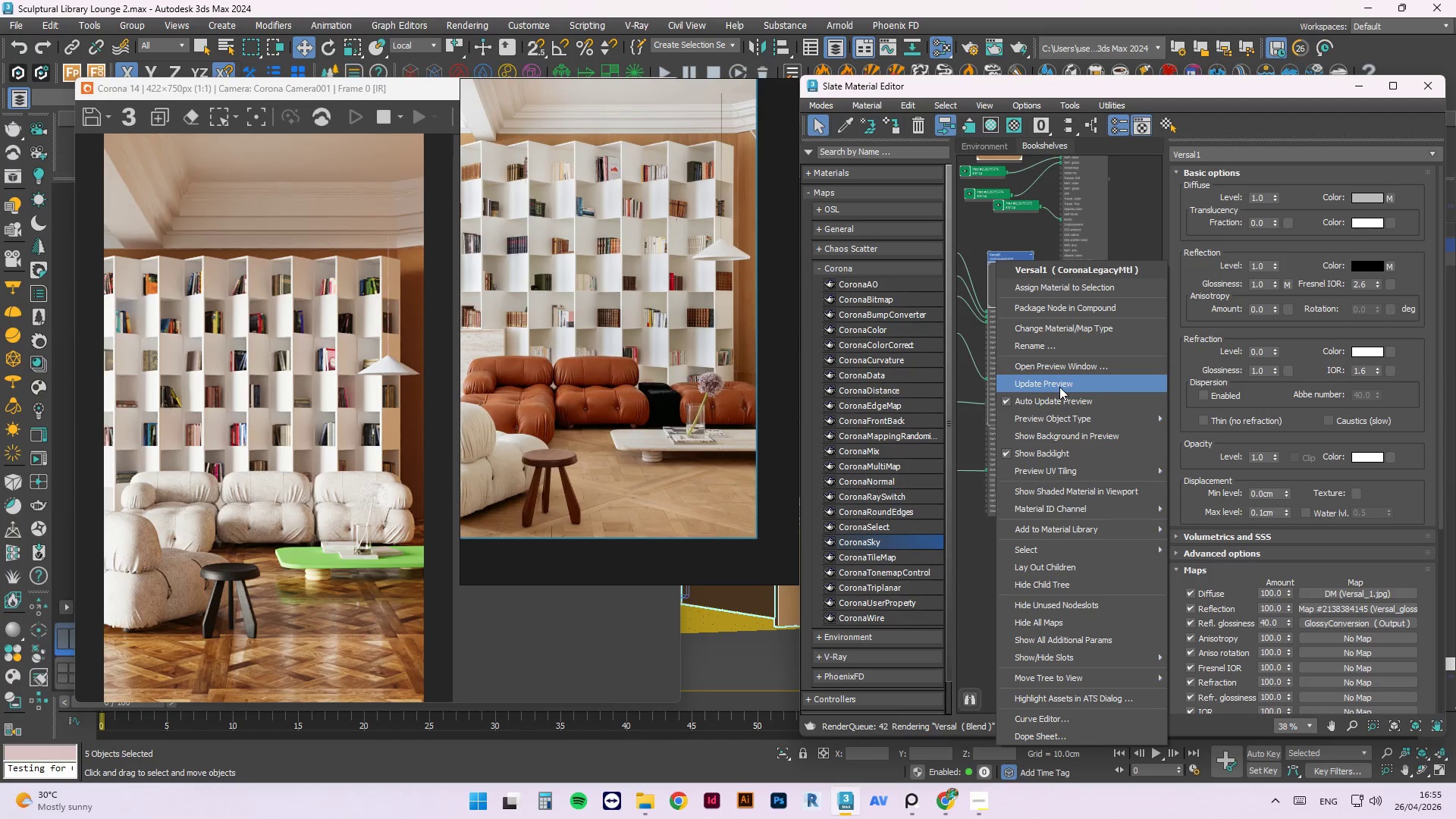 
wait(13.28)
 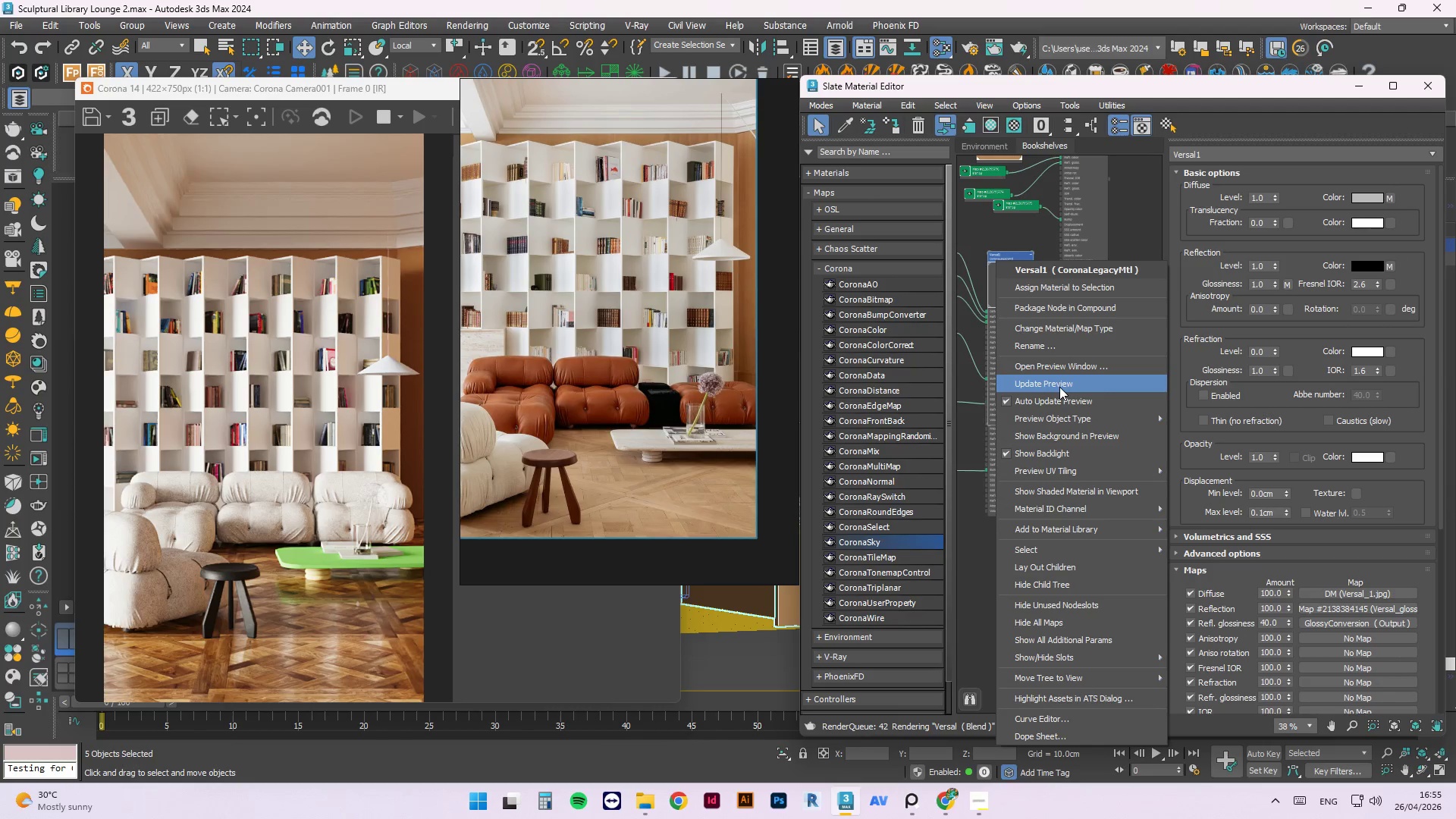 
left_click([1053, 383])
 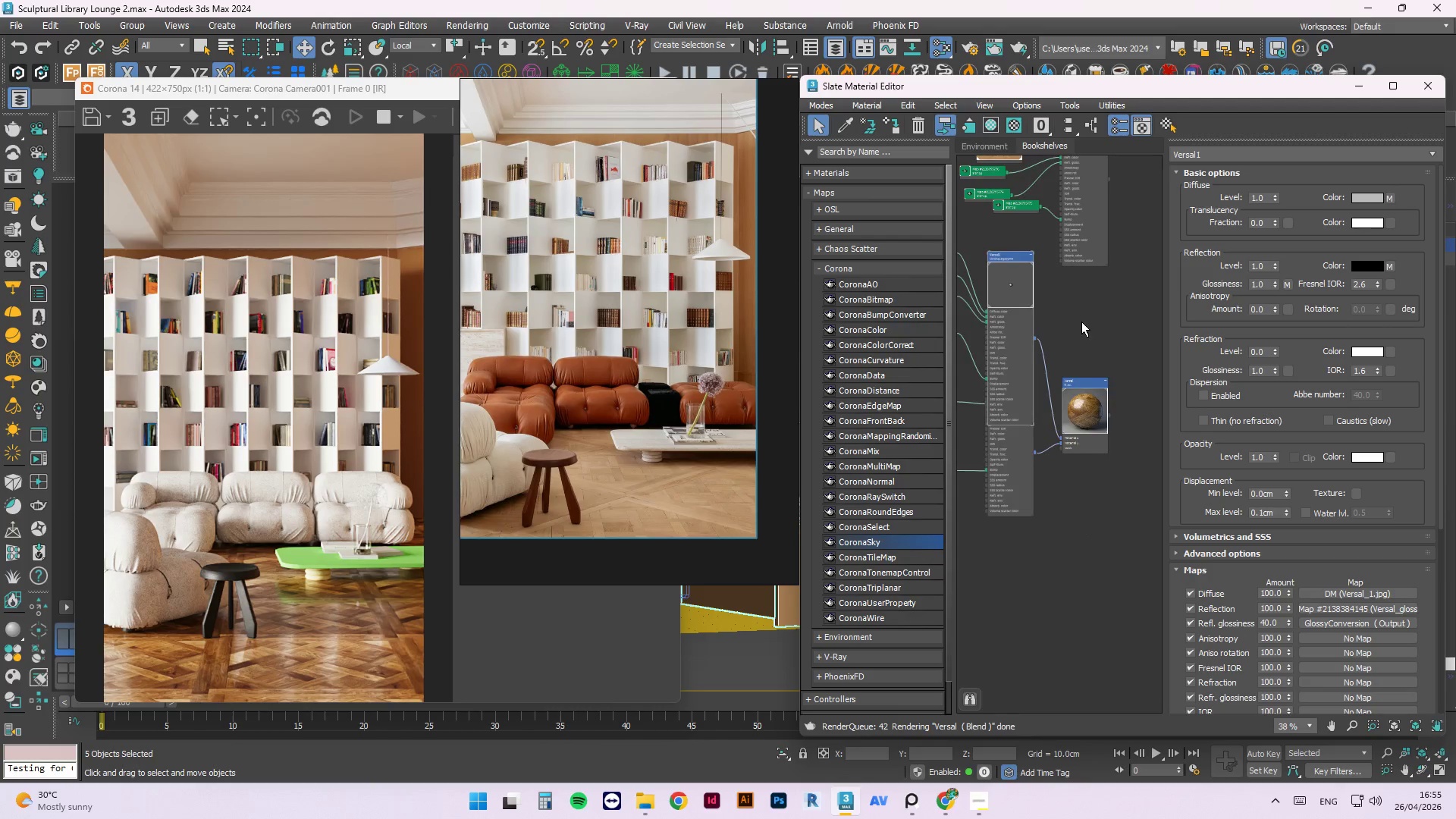 
scroll: coordinate [1050, 289], scroll_direction: up, amount: 1.0
 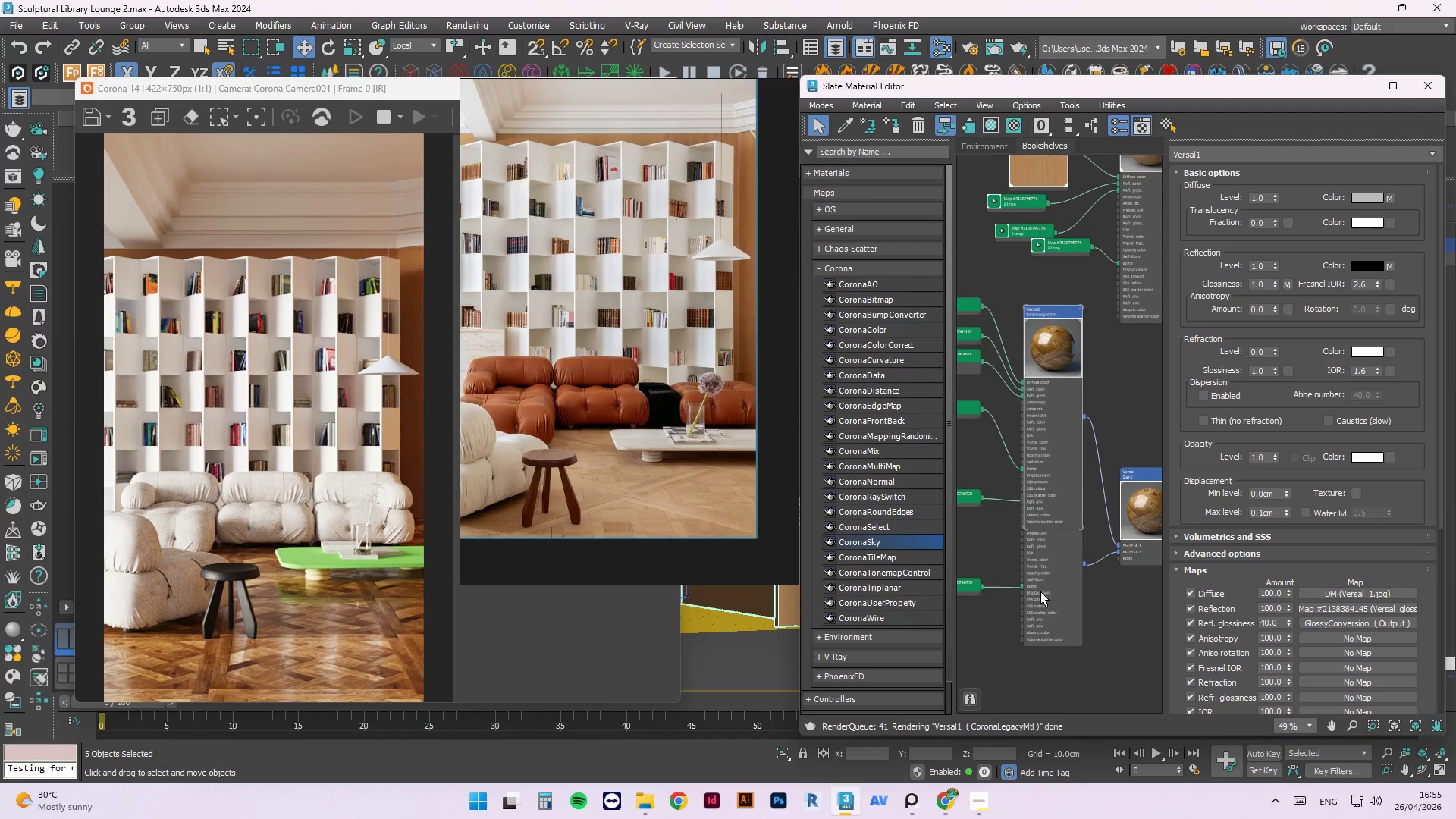 
left_click_drag(start_coordinate=[1044, 585], to_coordinate=[1029, 694])
 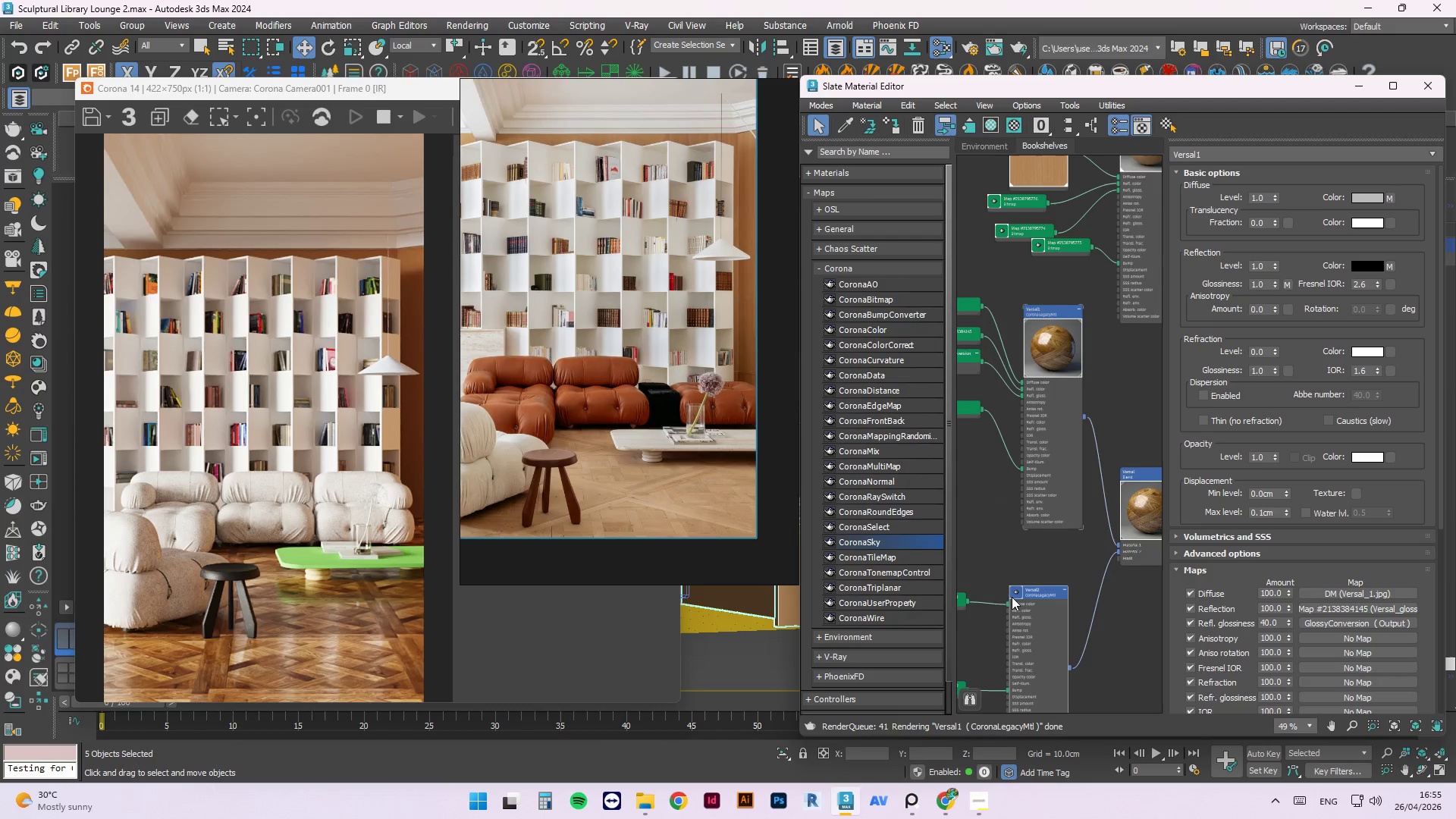 
double_click([1012, 597])
 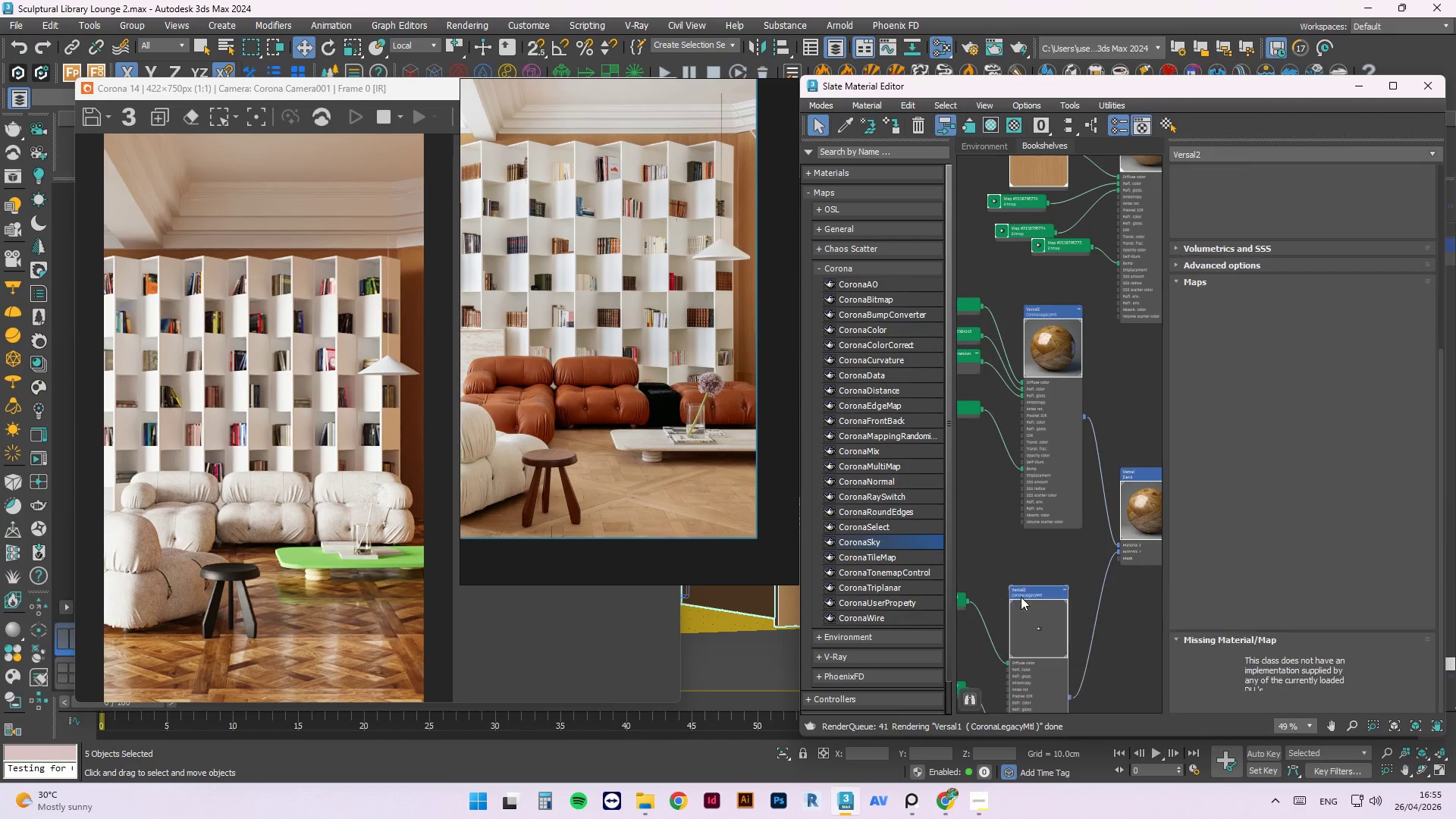 
double_click([1021, 597])
 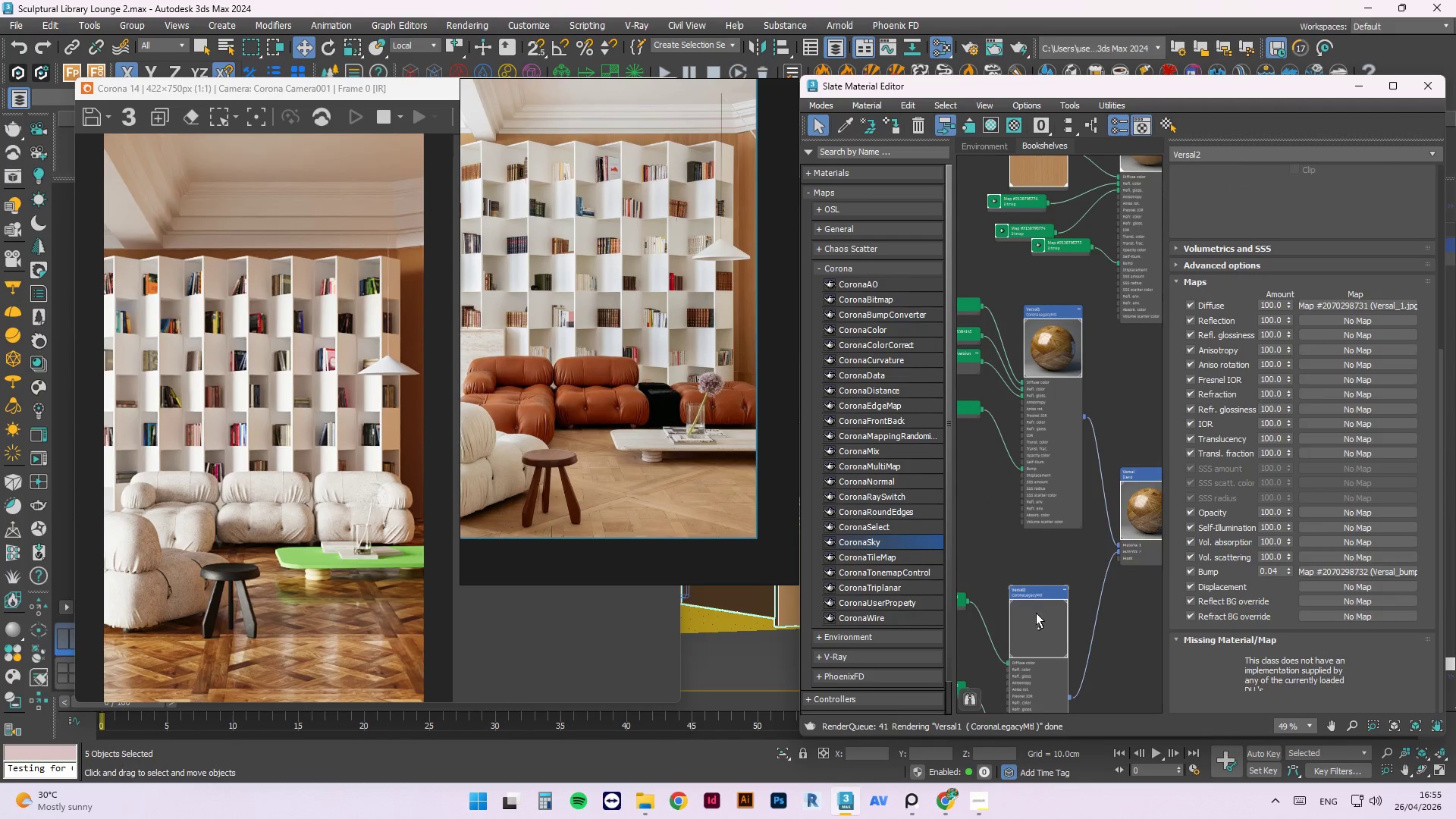 
right_click([1036, 613])
 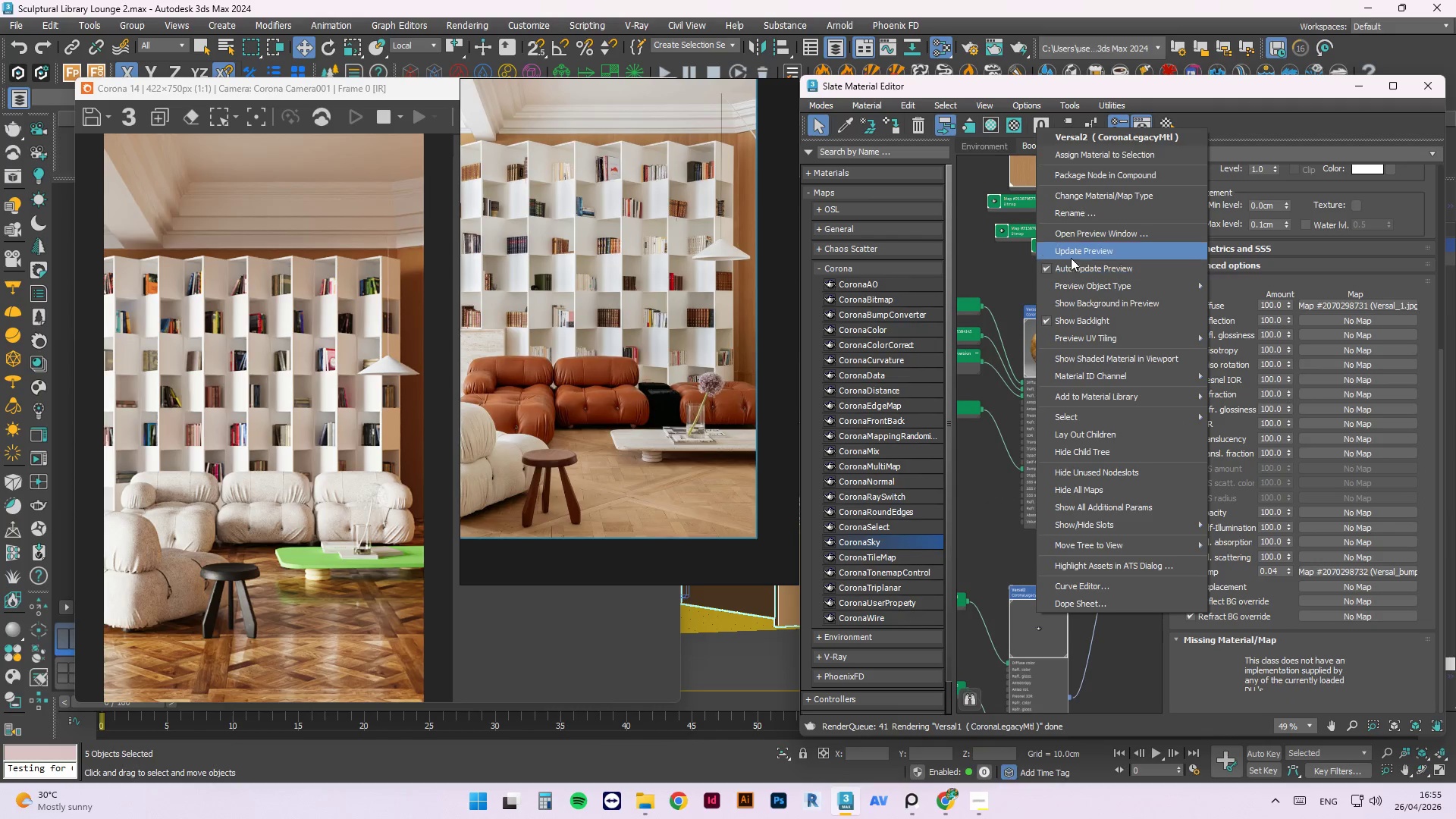 
left_click([1071, 252])
 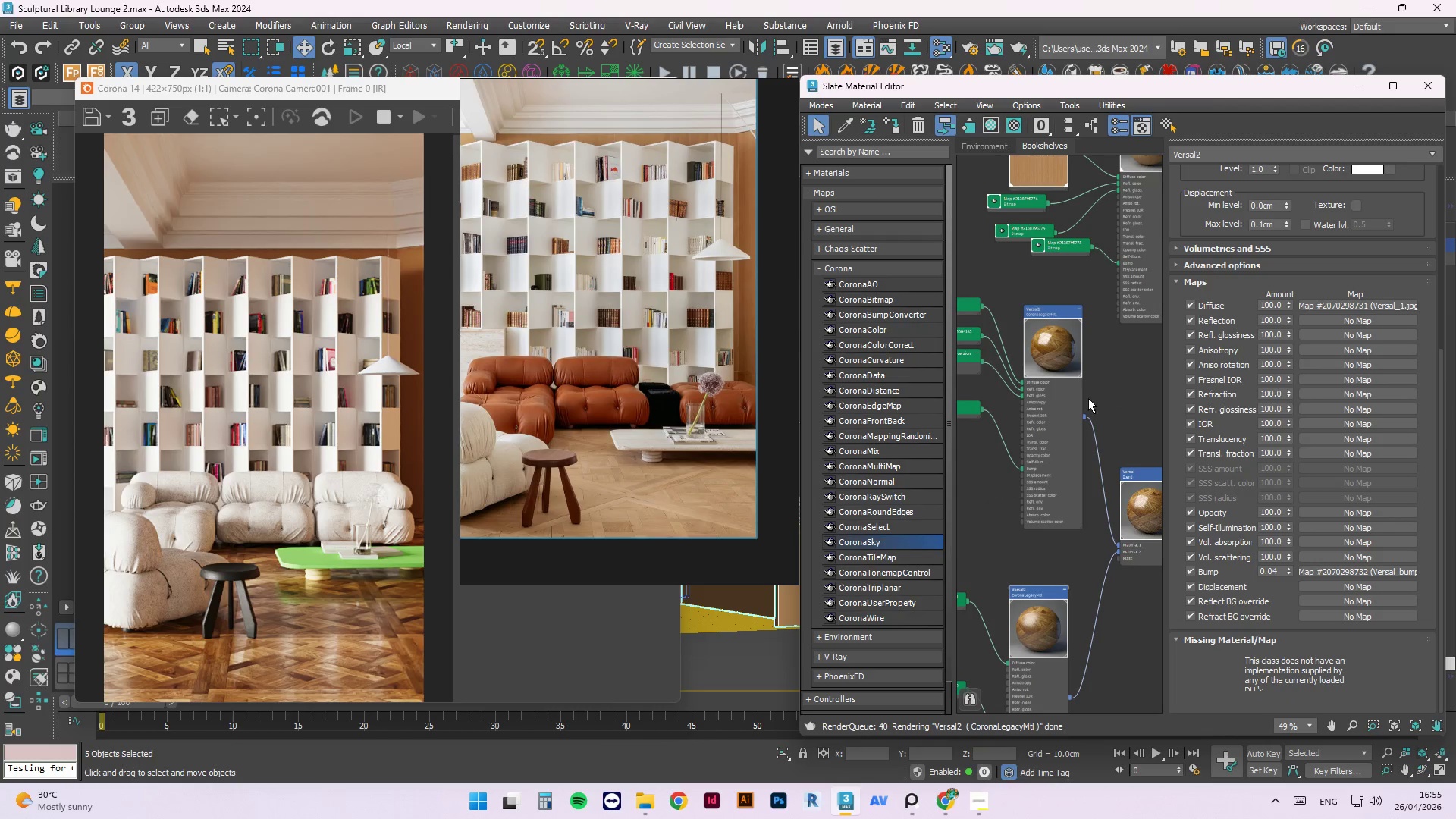 
left_click_drag(start_coordinate=[1062, 400], to_coordinate=[1043, 402])
 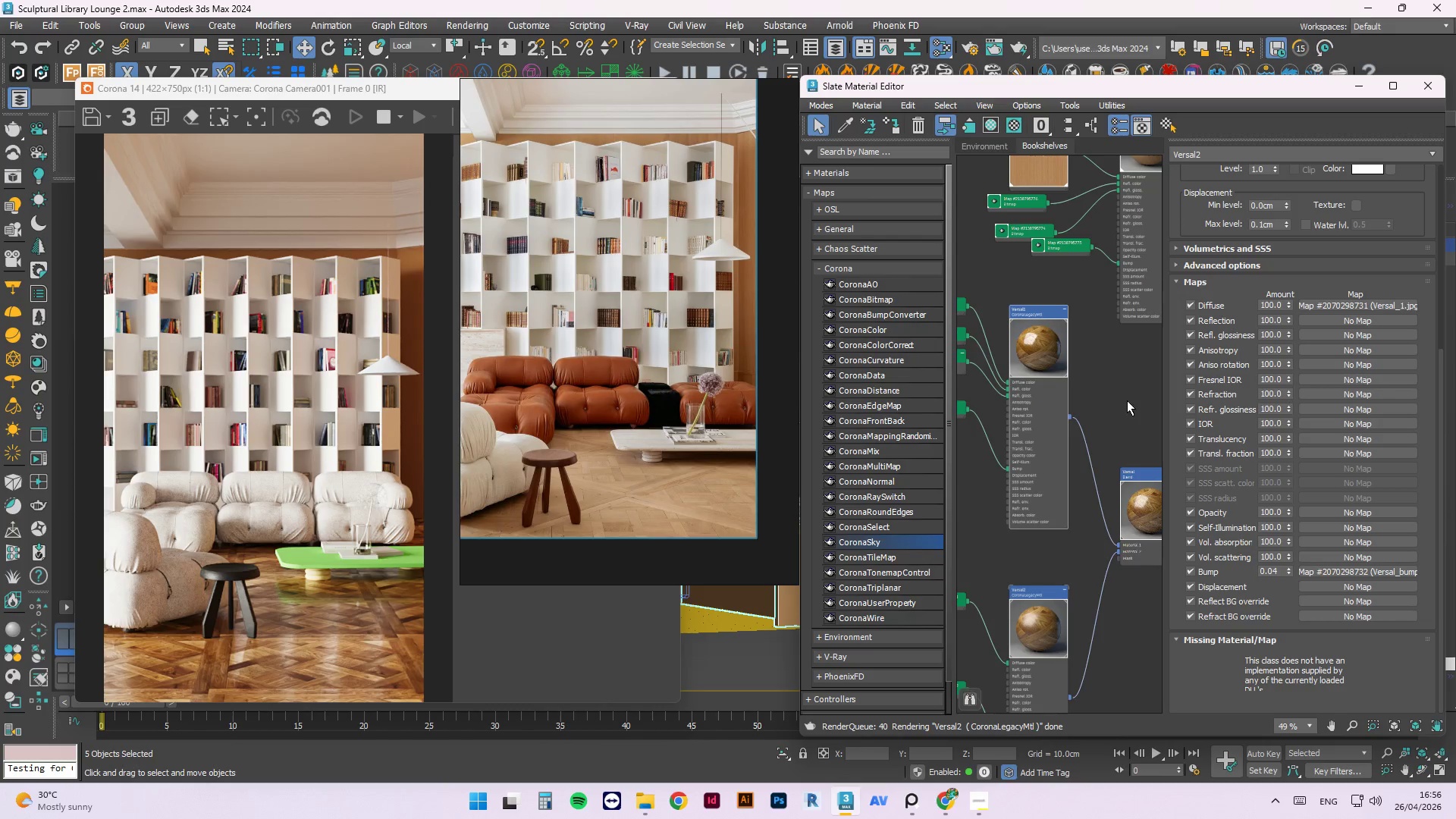 
scroll: coordinate [1080, 366], scroll_direction: down, amount: 2.0
 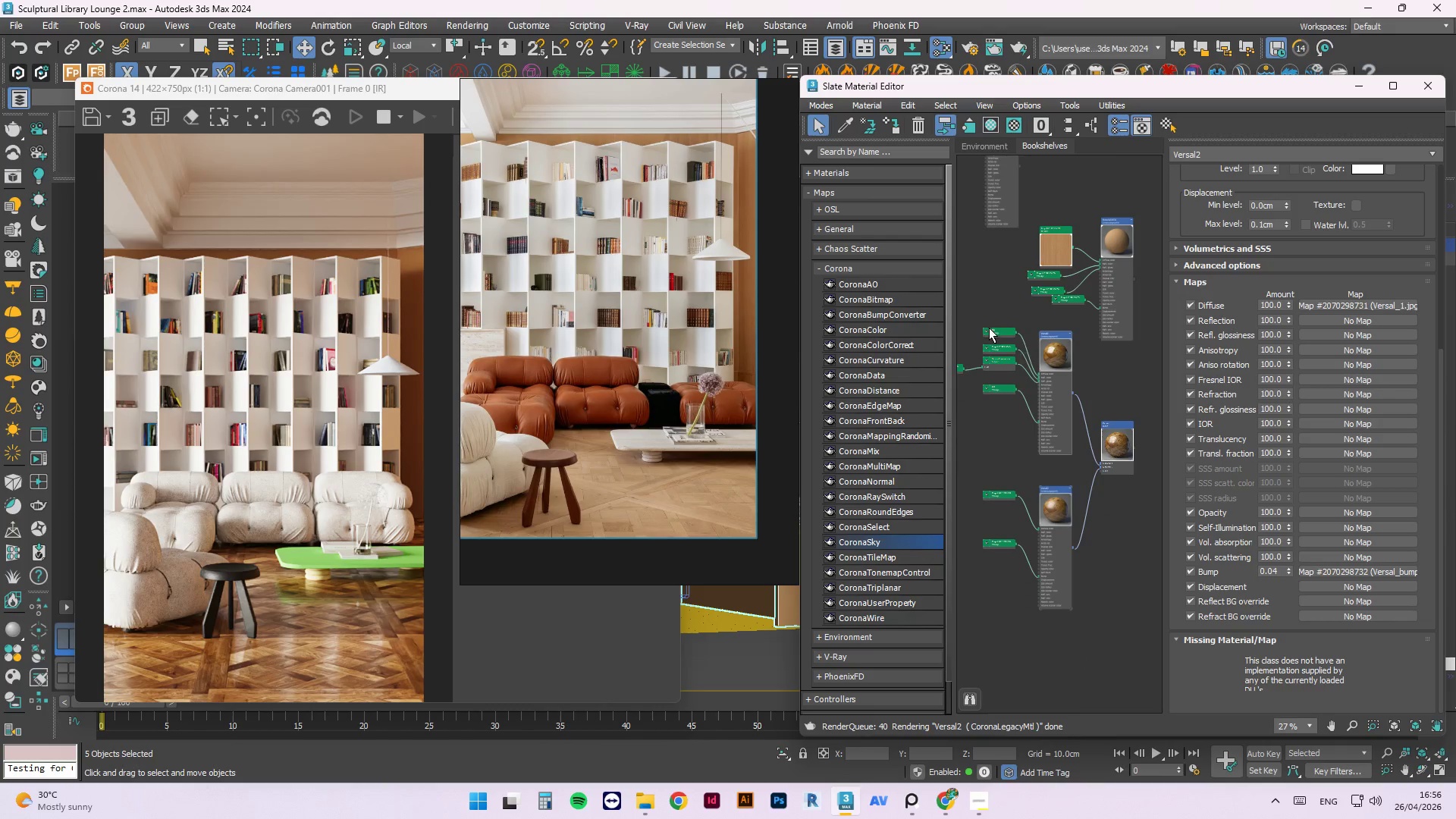 
scroll: coordinate [999, 333], scroll_direction: up, amount: 3.0
 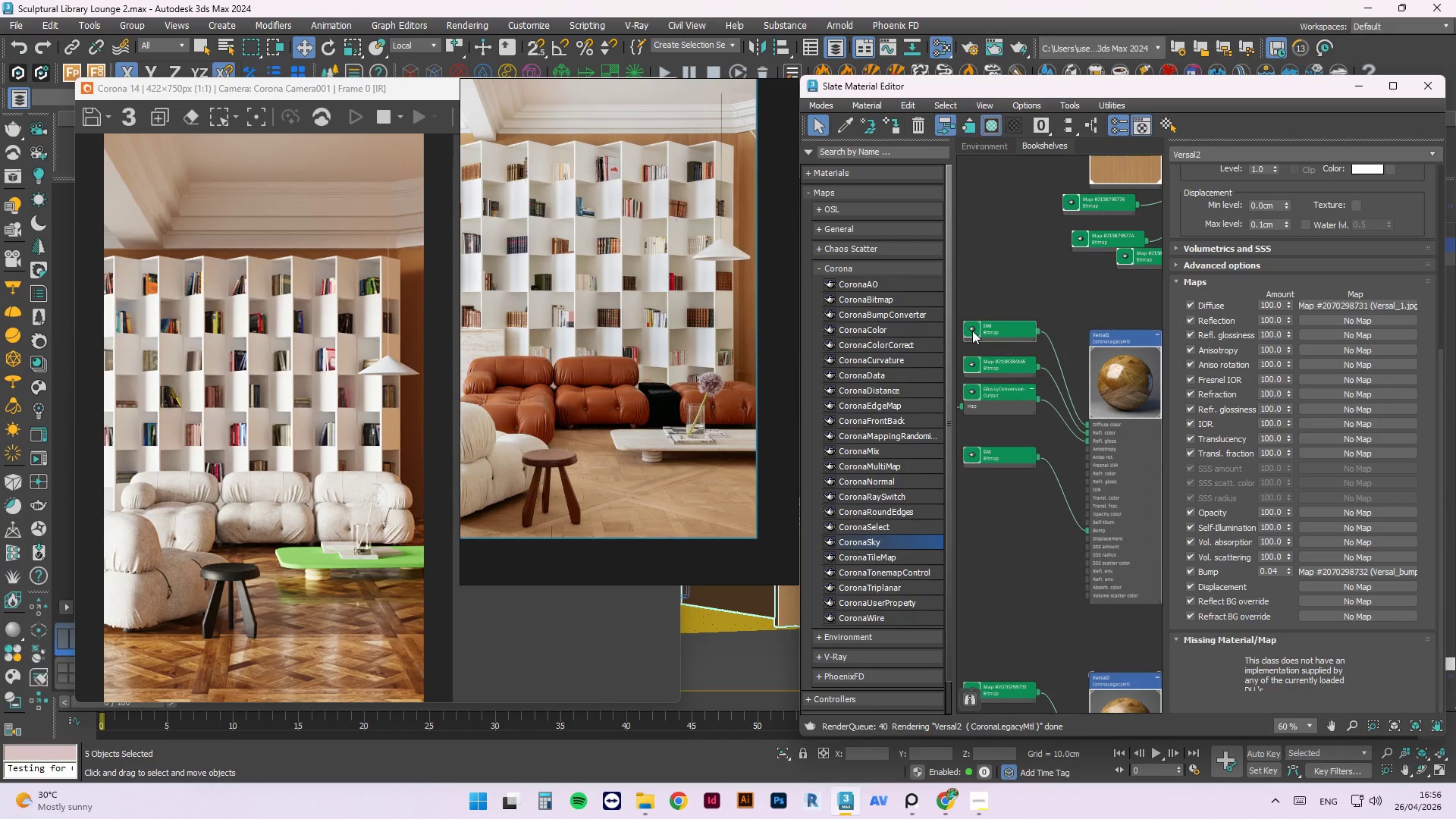 
double_click([972, 331])
 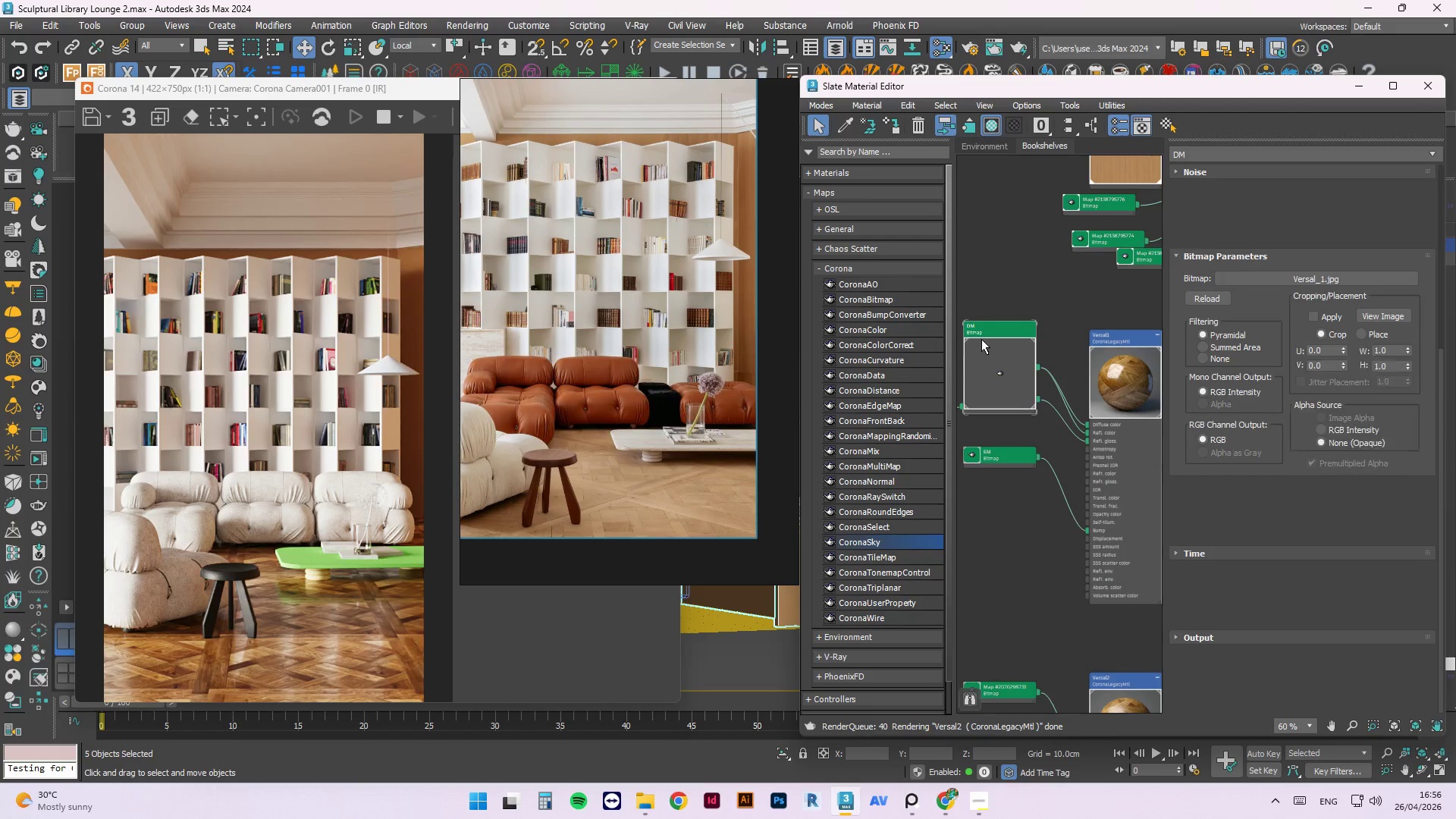 
right_click([982, 339])
 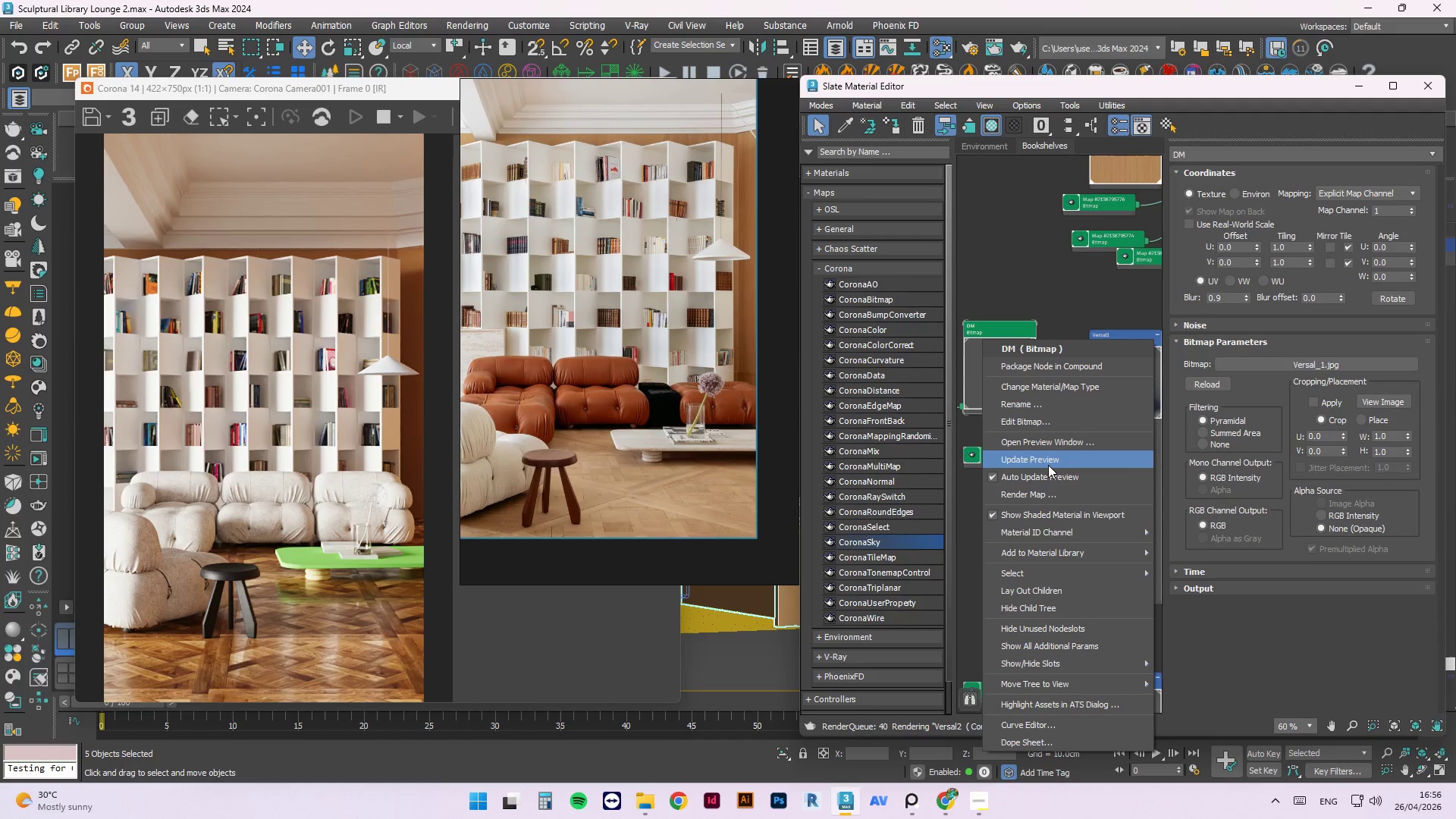 
left_click([1048, 465])
 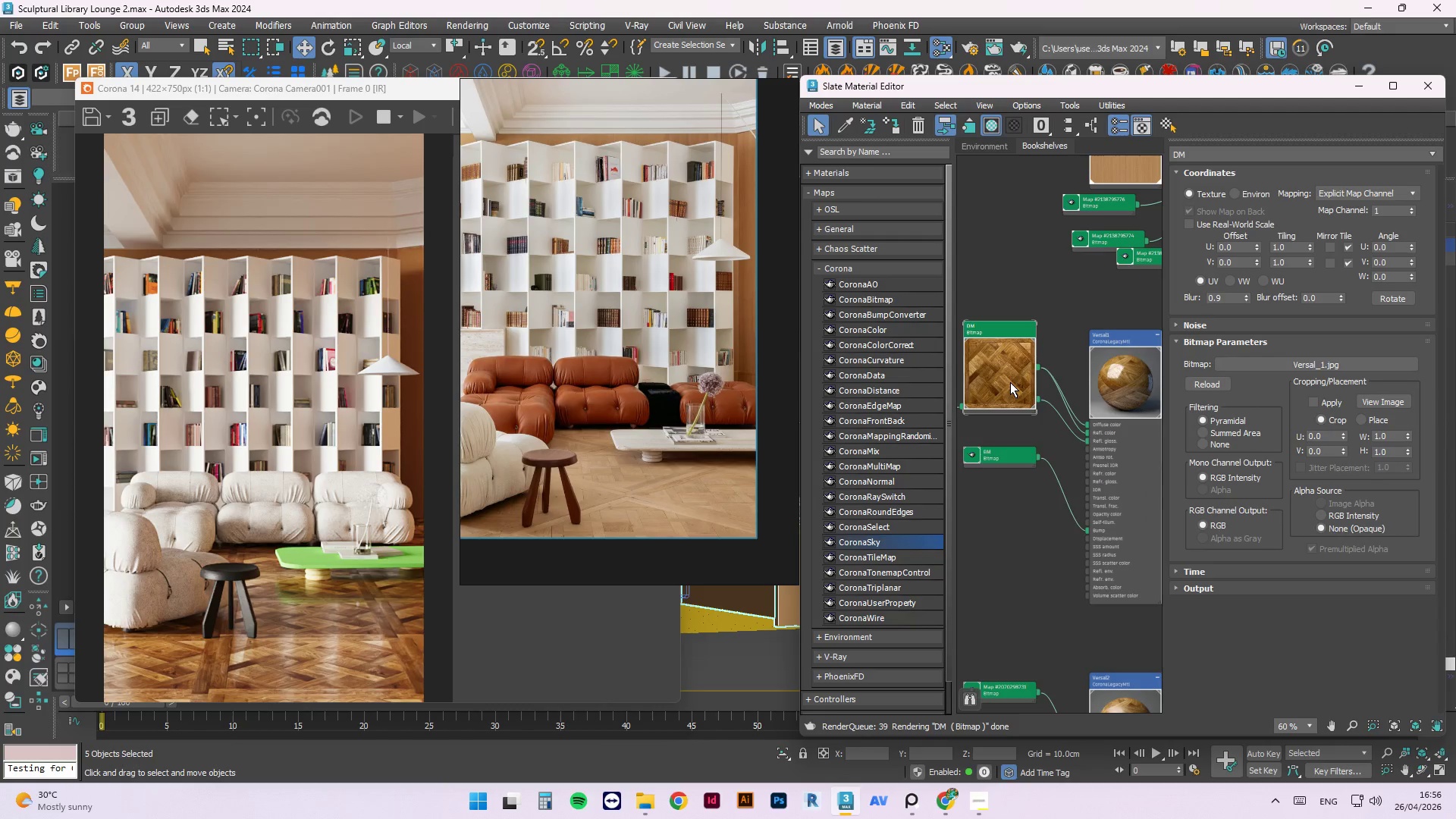 
left_click_drag(start_coordinate=[1010, 374], to_coordinate=[957, 272])
 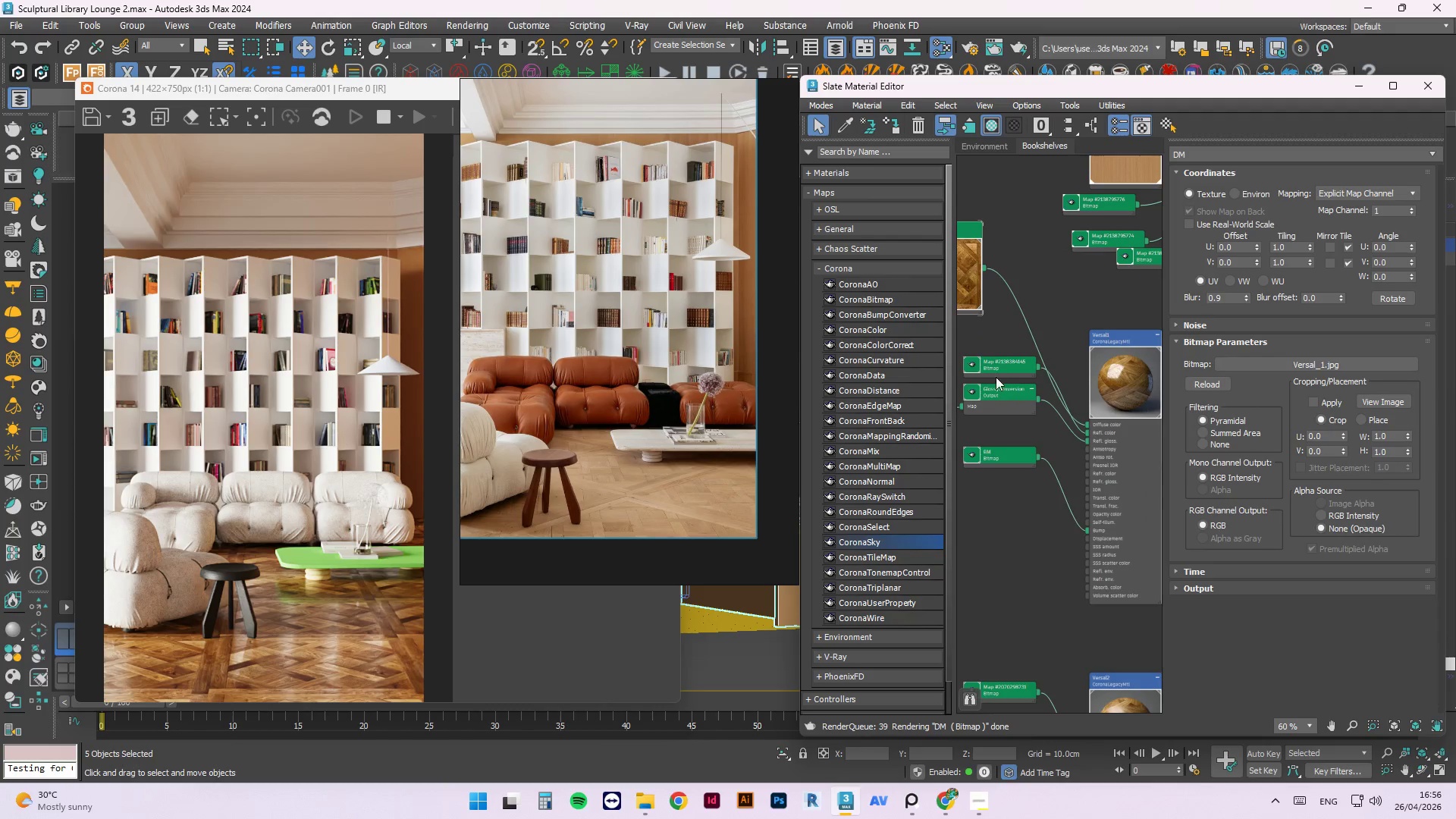 
left_click_drag(start_coordinate=[1003, 351], to_coordinate=[979, 510])
 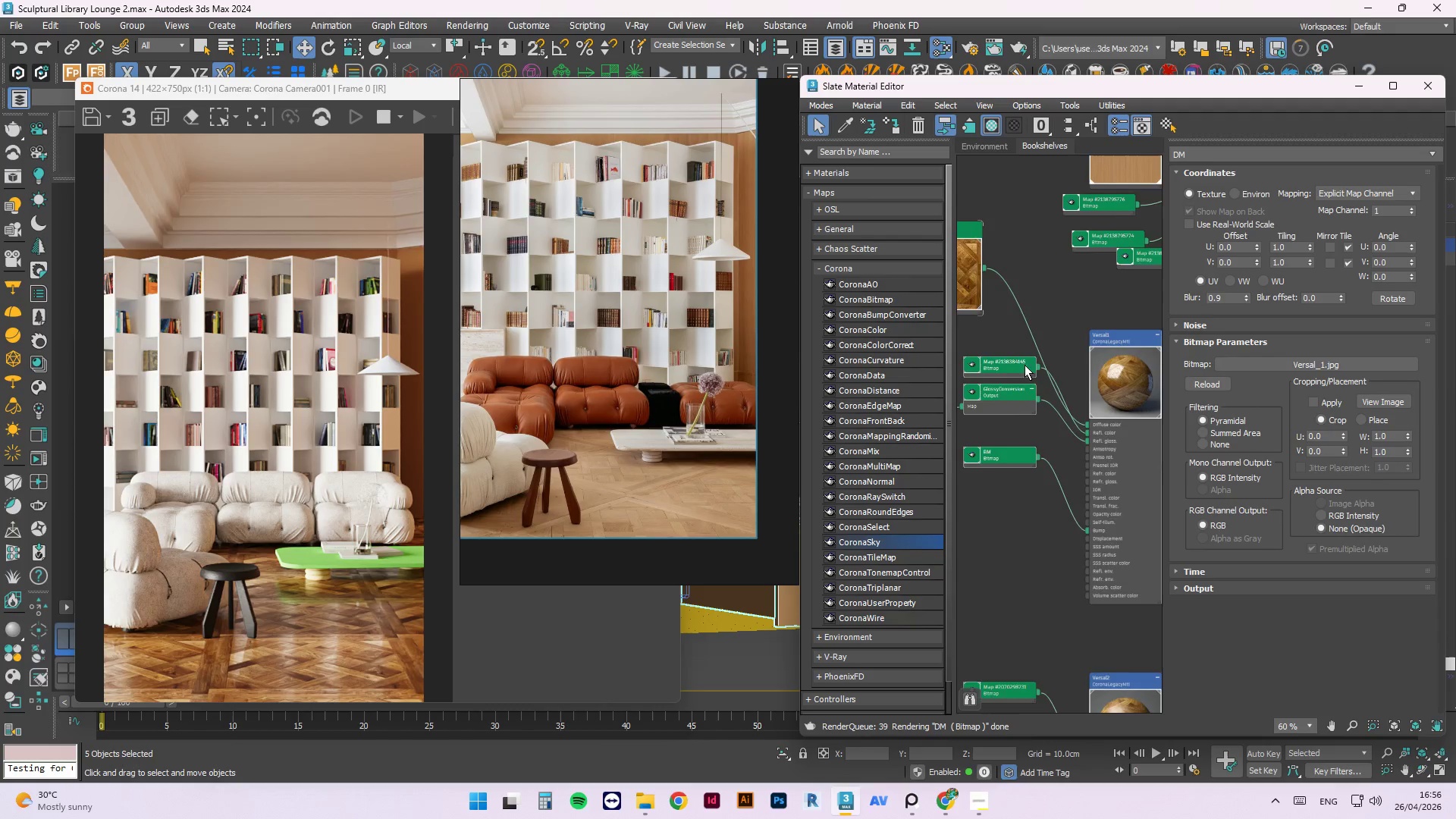 
scroll: coordinate [1101, 394], scroll_direction: down, amount: 4.0
 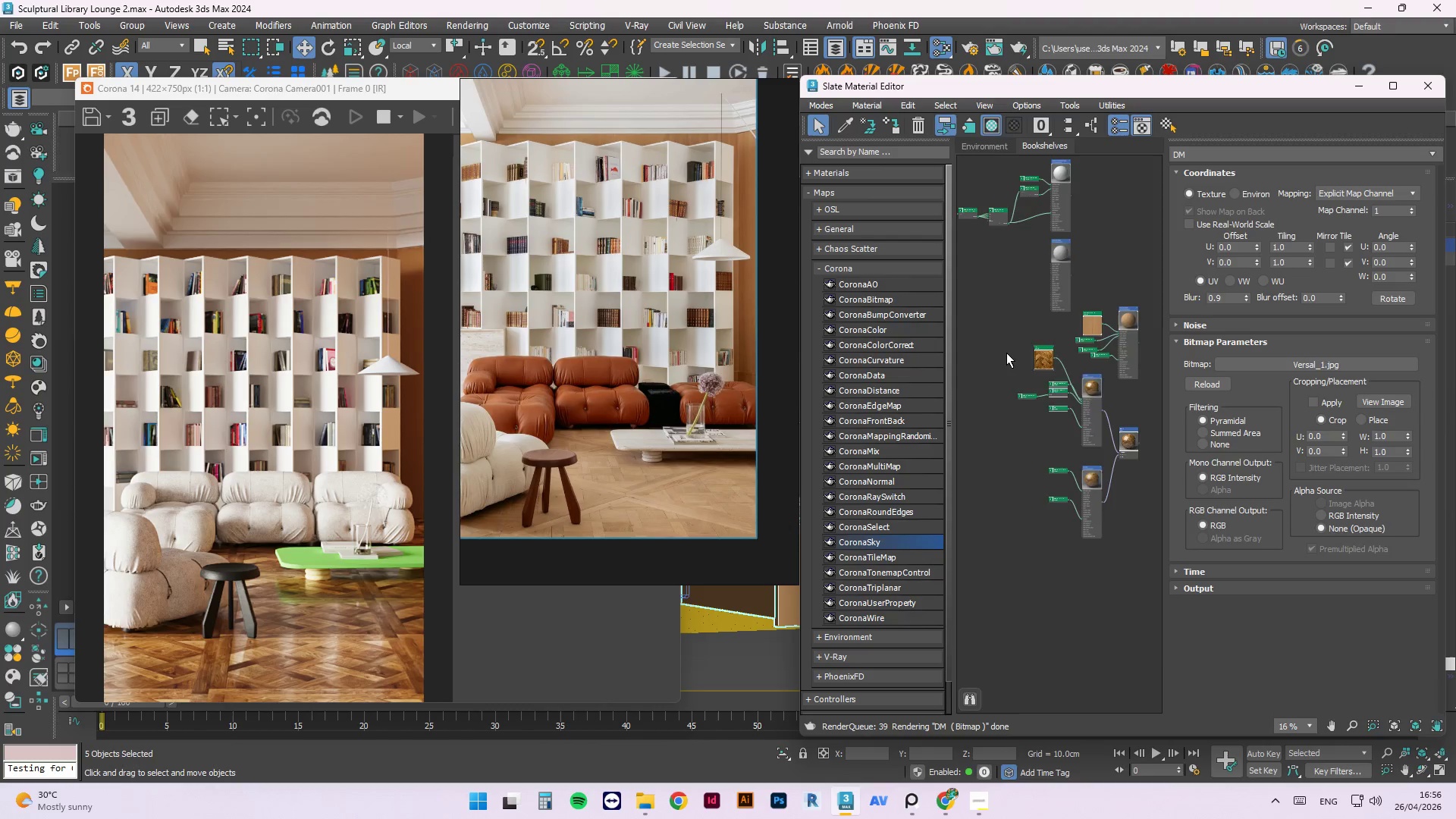 
scroll: coordinate [1006, 353], scroll_direction: up, amount: 1.0
 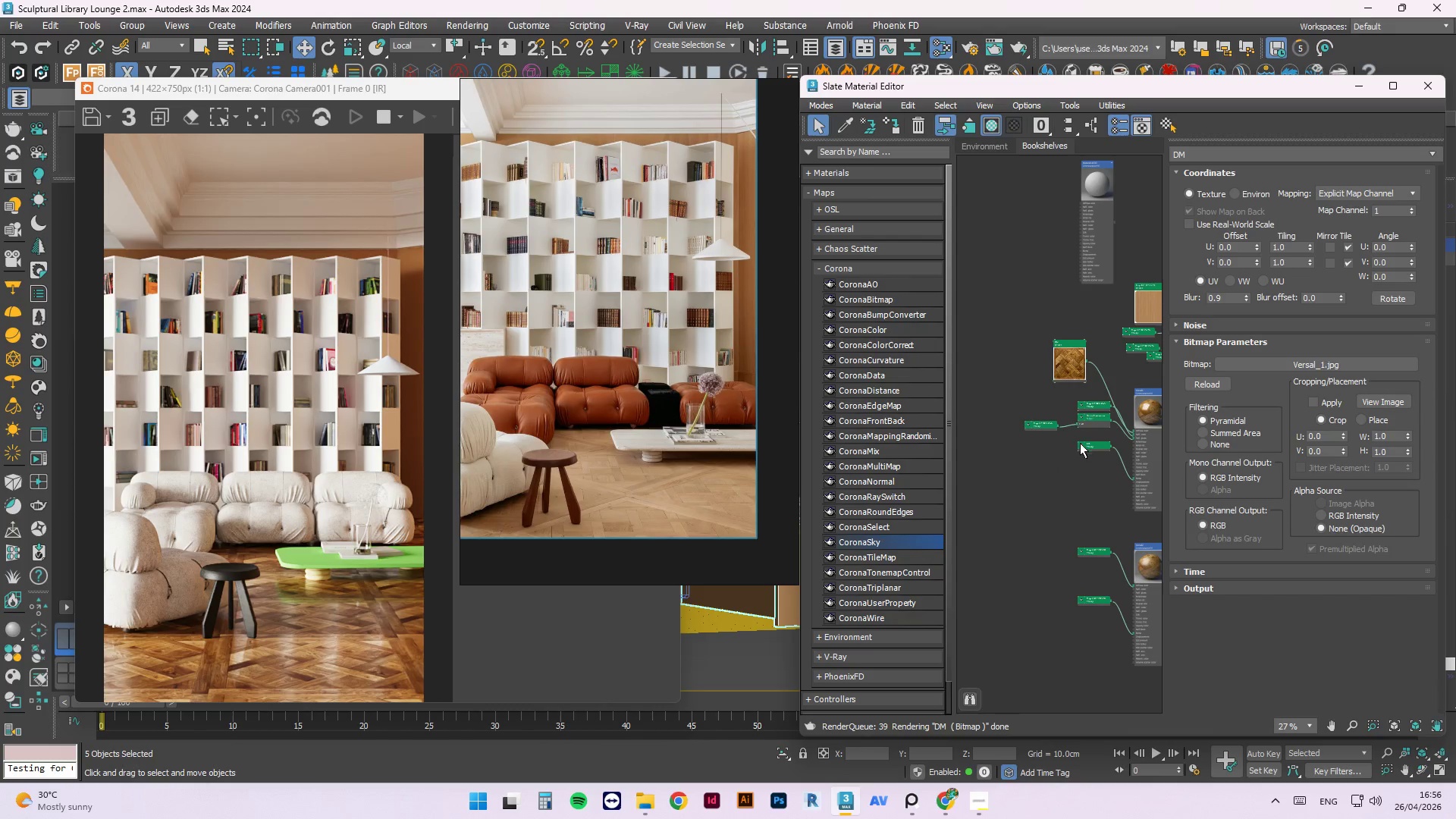 
left_click_drag(start_coordinate=[1086, 441], to_coordinate=[1021, 485])
 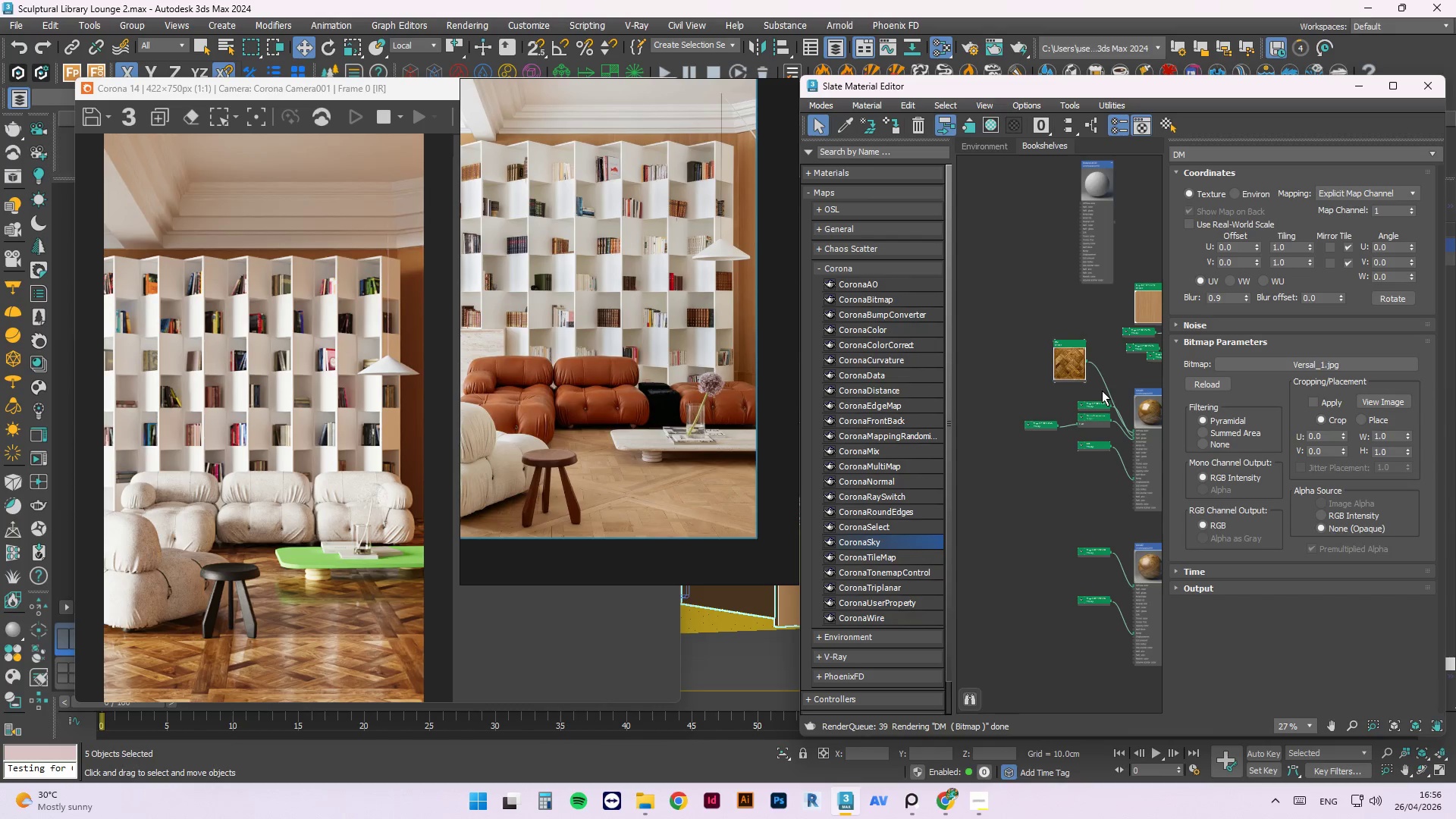 
scroll: coordinate [1097, 397], scroll_direction: up, amount: 1.0
 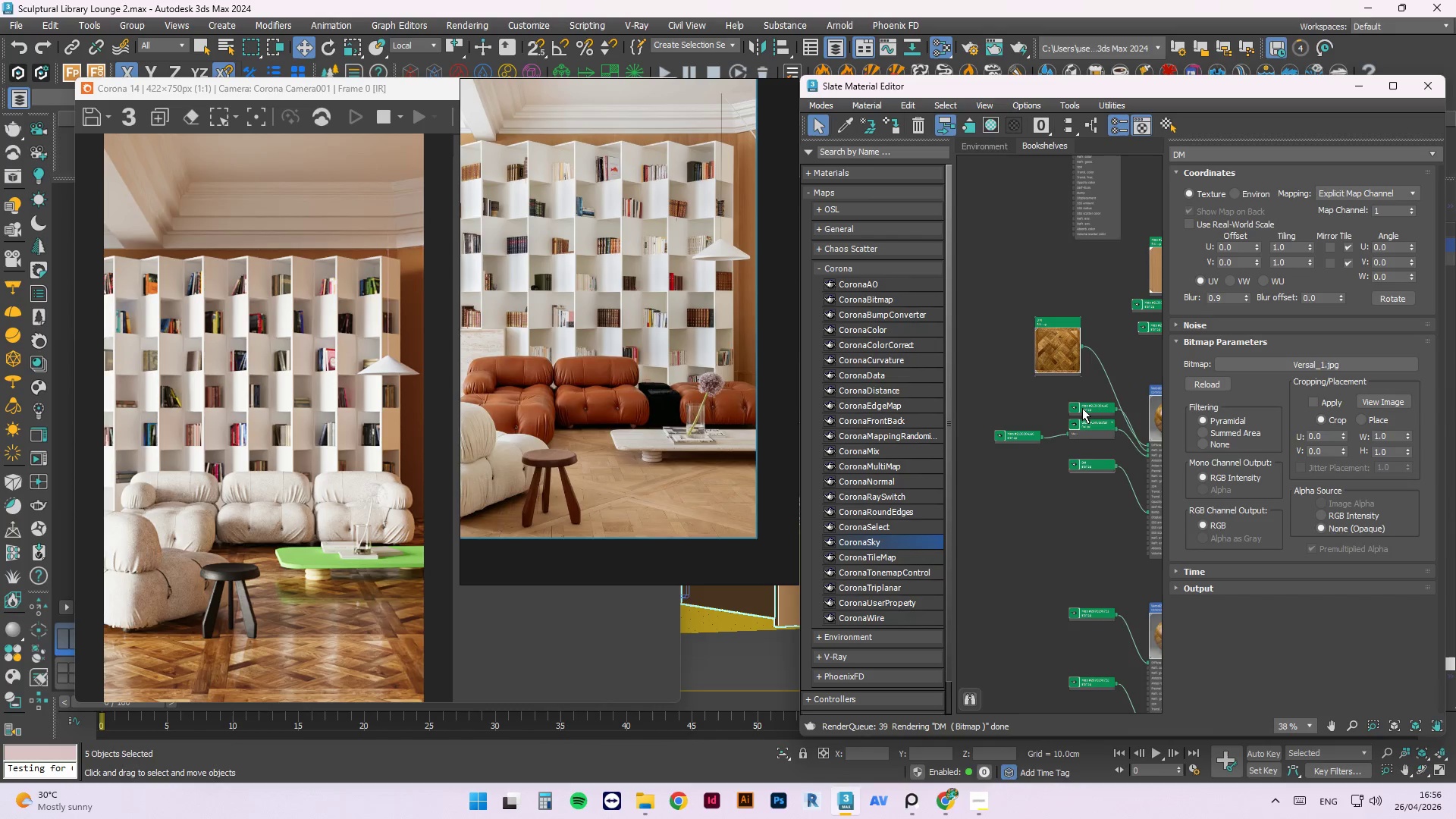 
left_click_drag(start_coordinate=[1082, 408], to_coordinate=[1077, 408])
 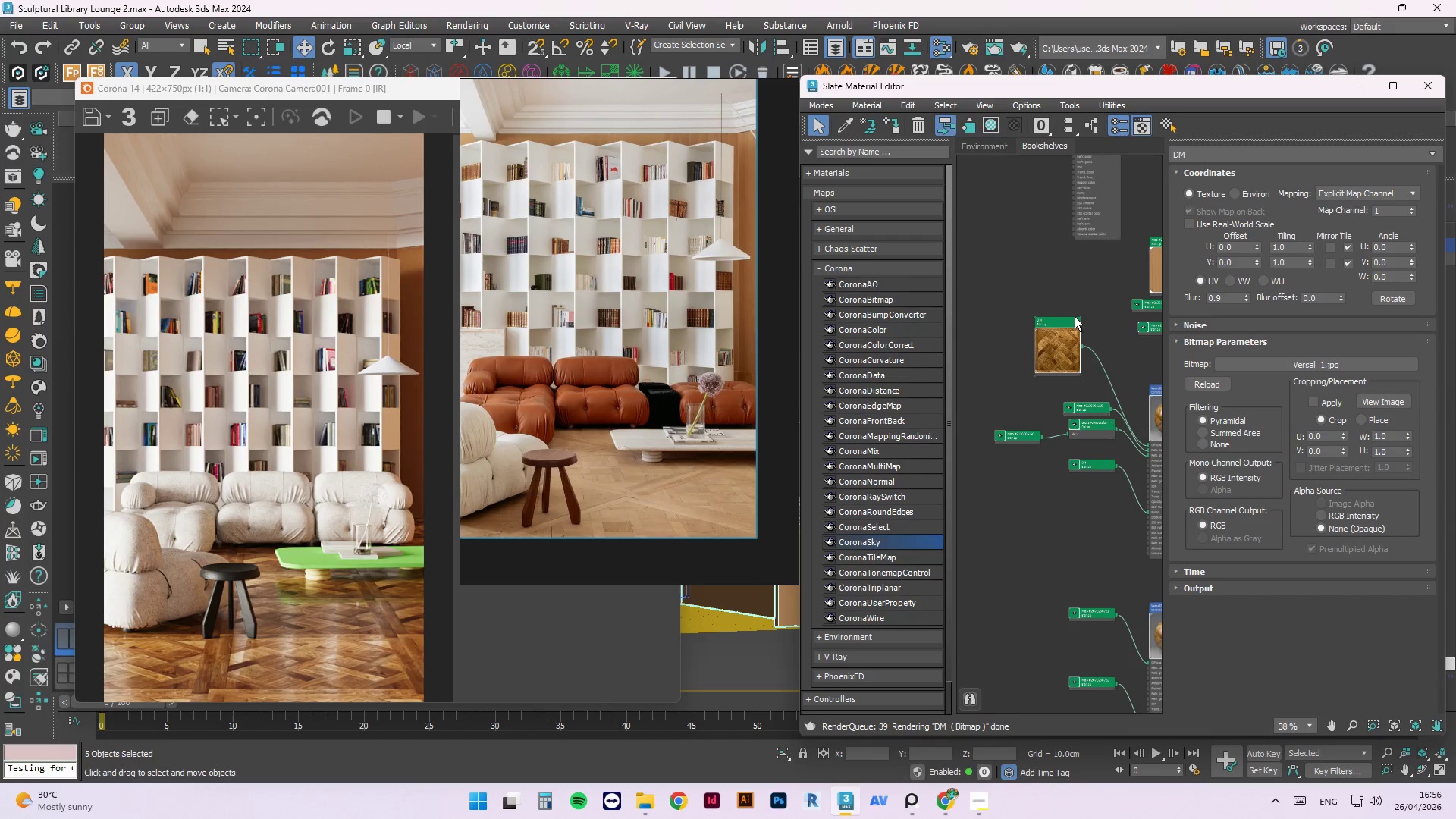 
right_click([1076, 316])
 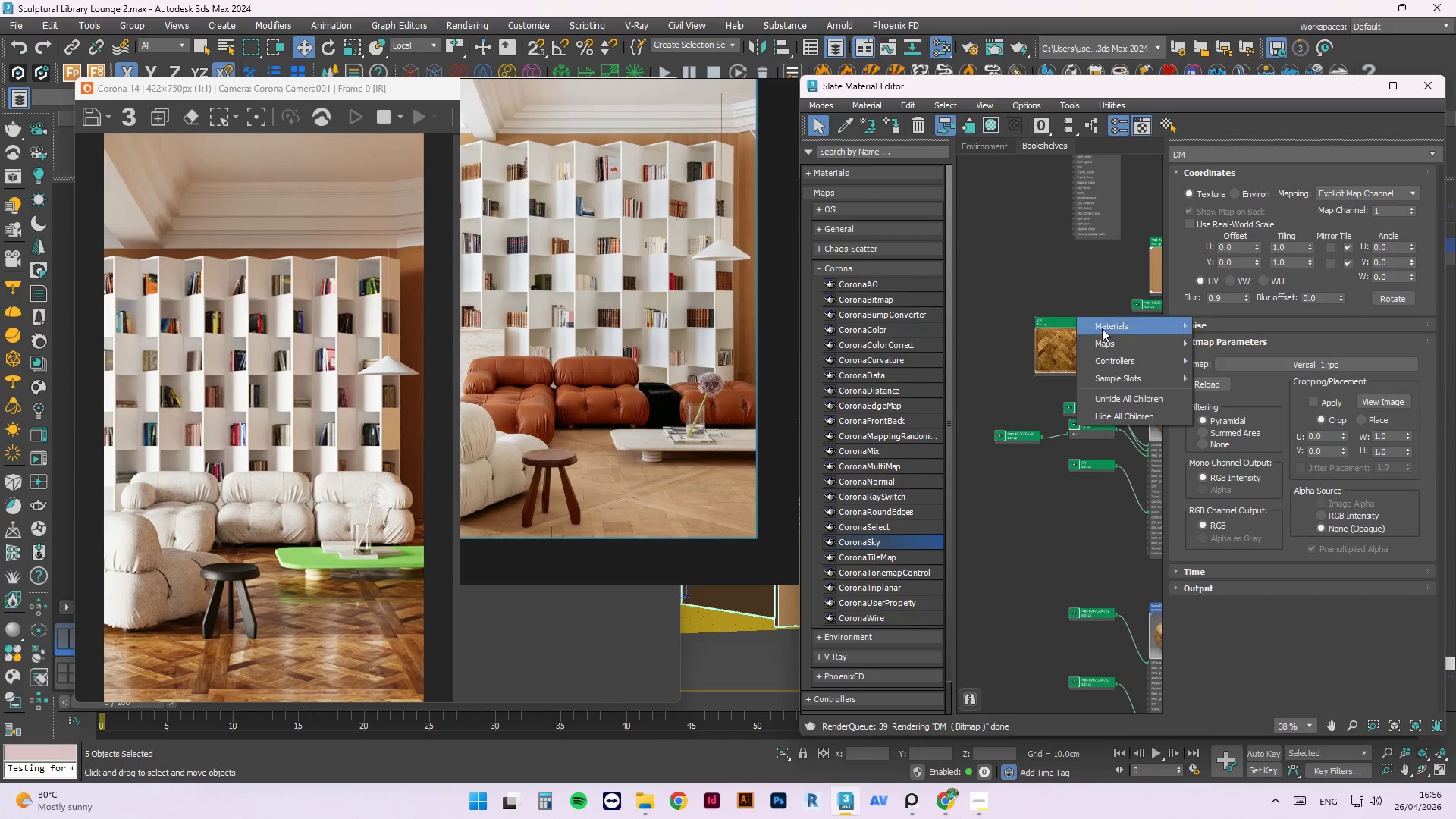 
left_click([1121, 354])
 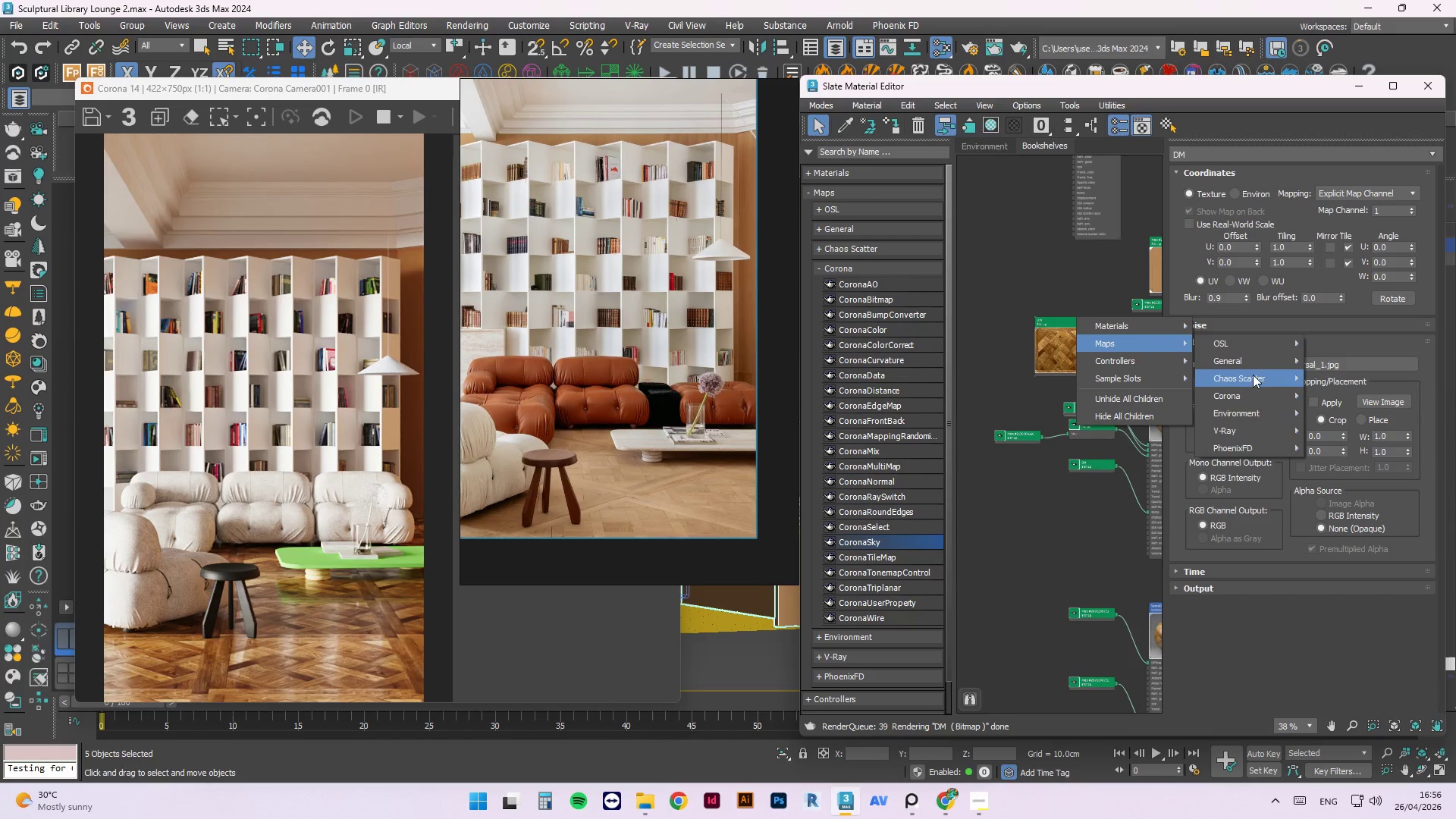 
left_click([1242, 355])
 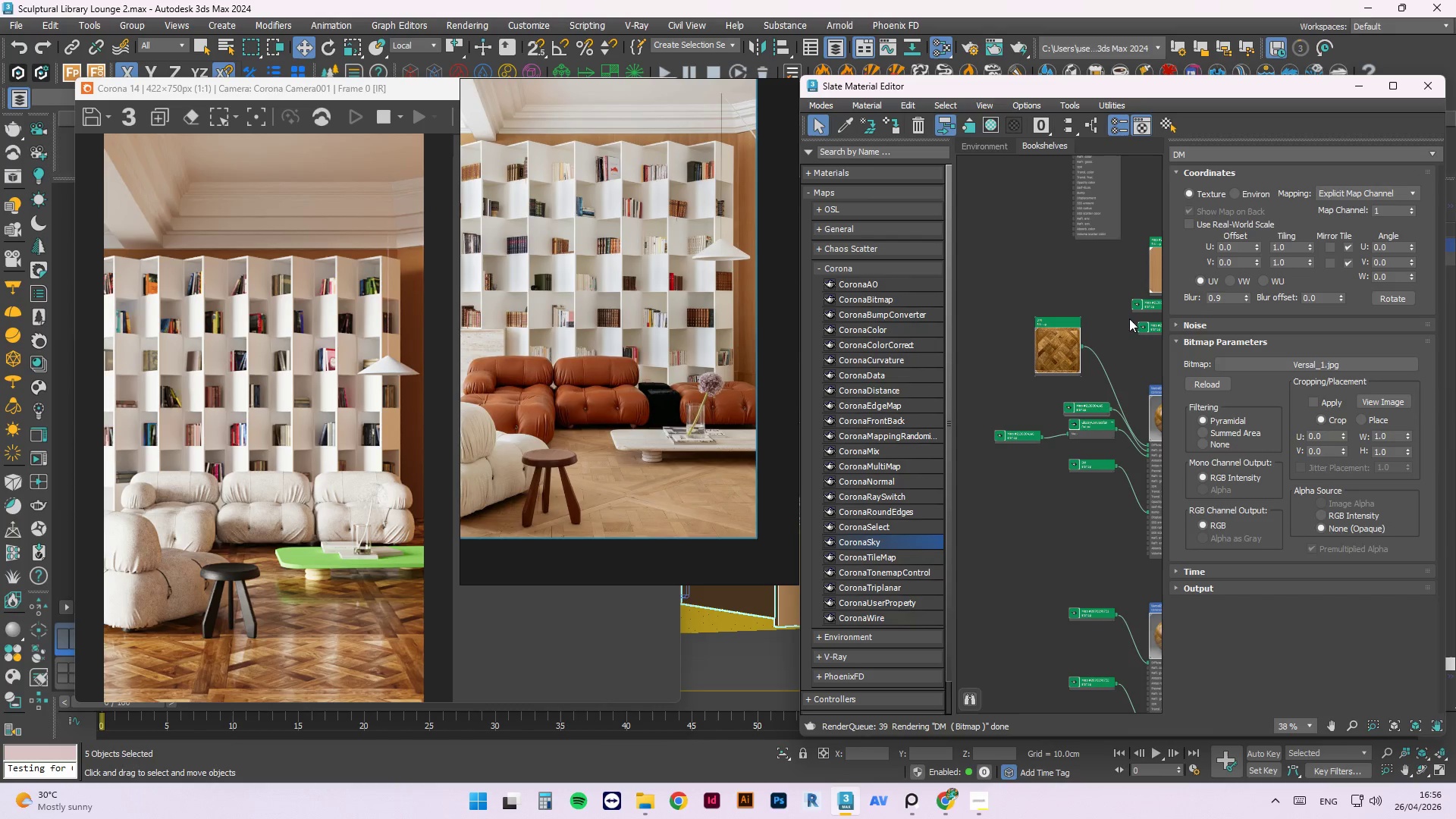 
left_click_drag(start_coordinate=[1066, 351], to_coordinate=[971, 361])
 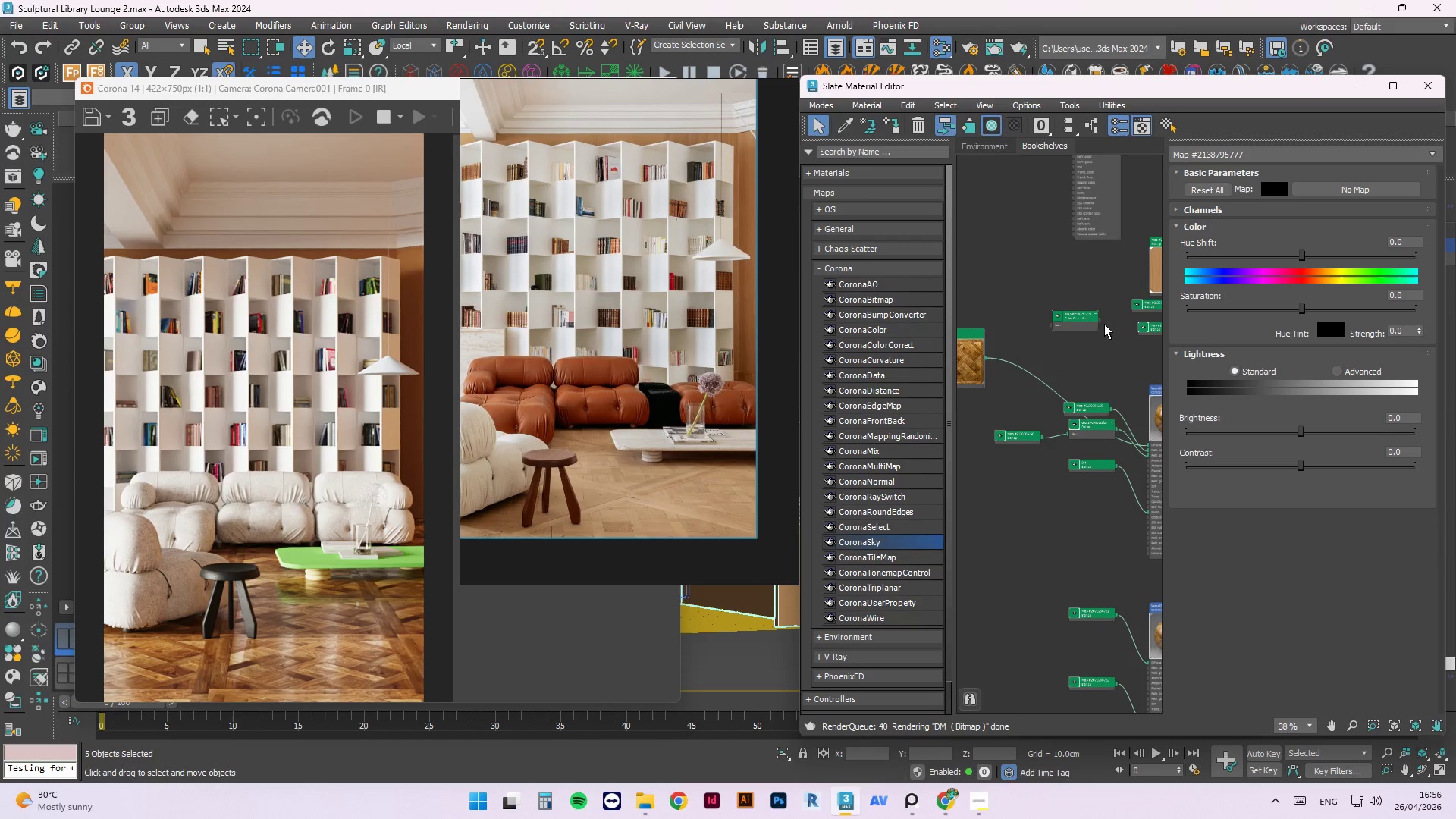 
left_click_drag(start_coordinate=[1104, 324], to_coordinate=[1072, 324])
 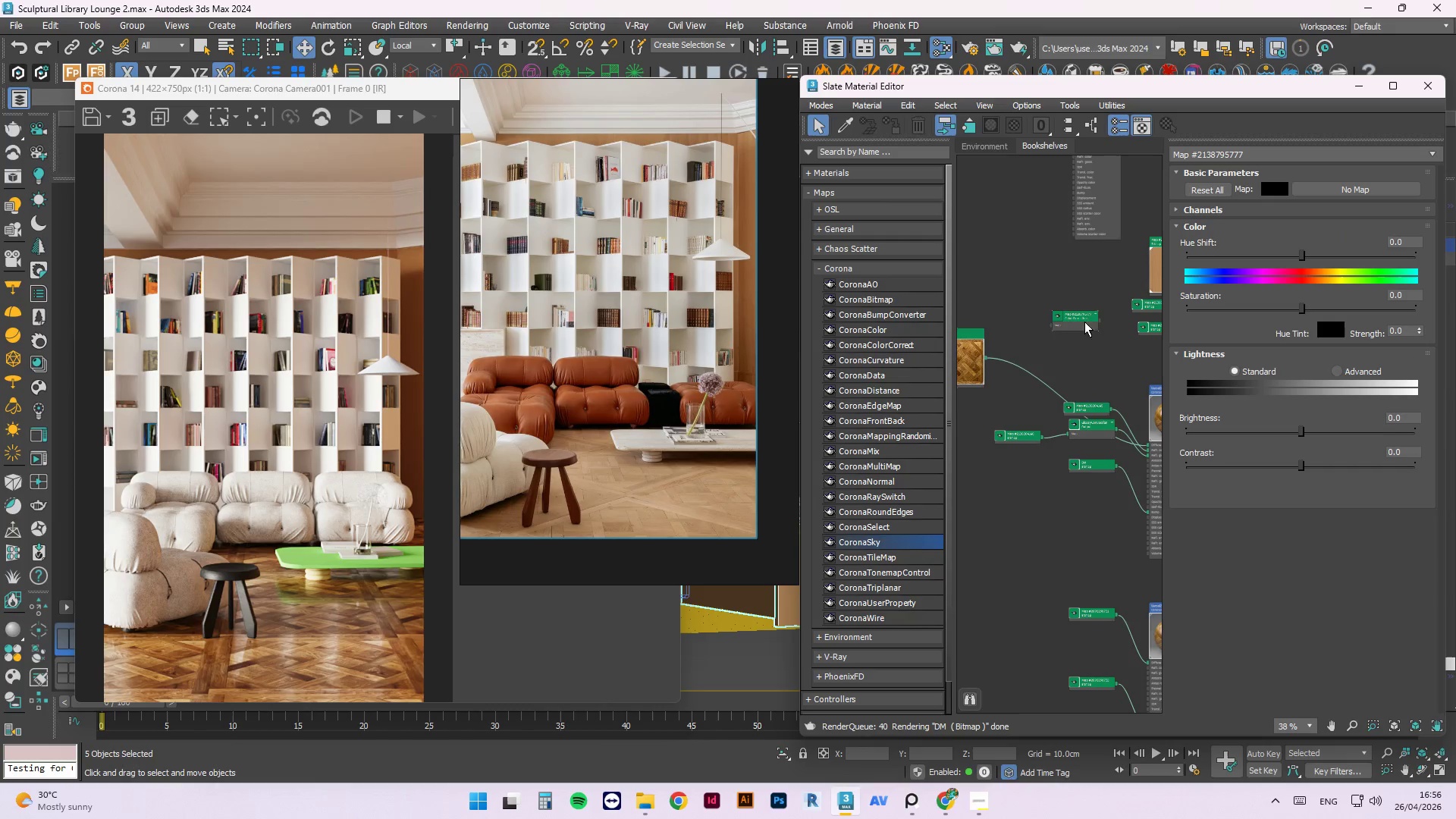 
left_click_drag(start_coordinate=[1084, 322], to_coordinate=[1037, 335])
 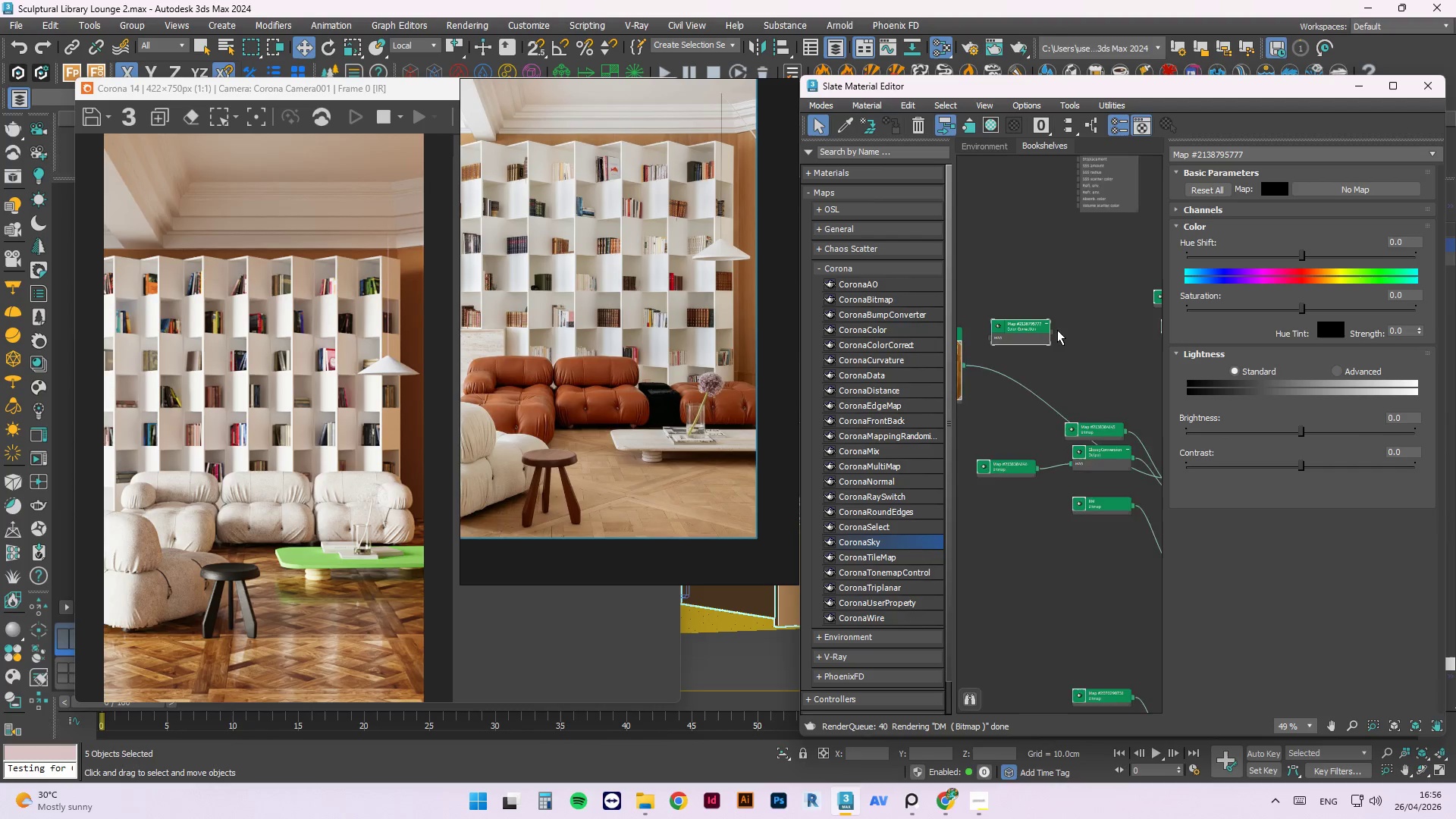 
scroll: coordinate [1057, 330], scroll_direction: up, amount: 2.0
 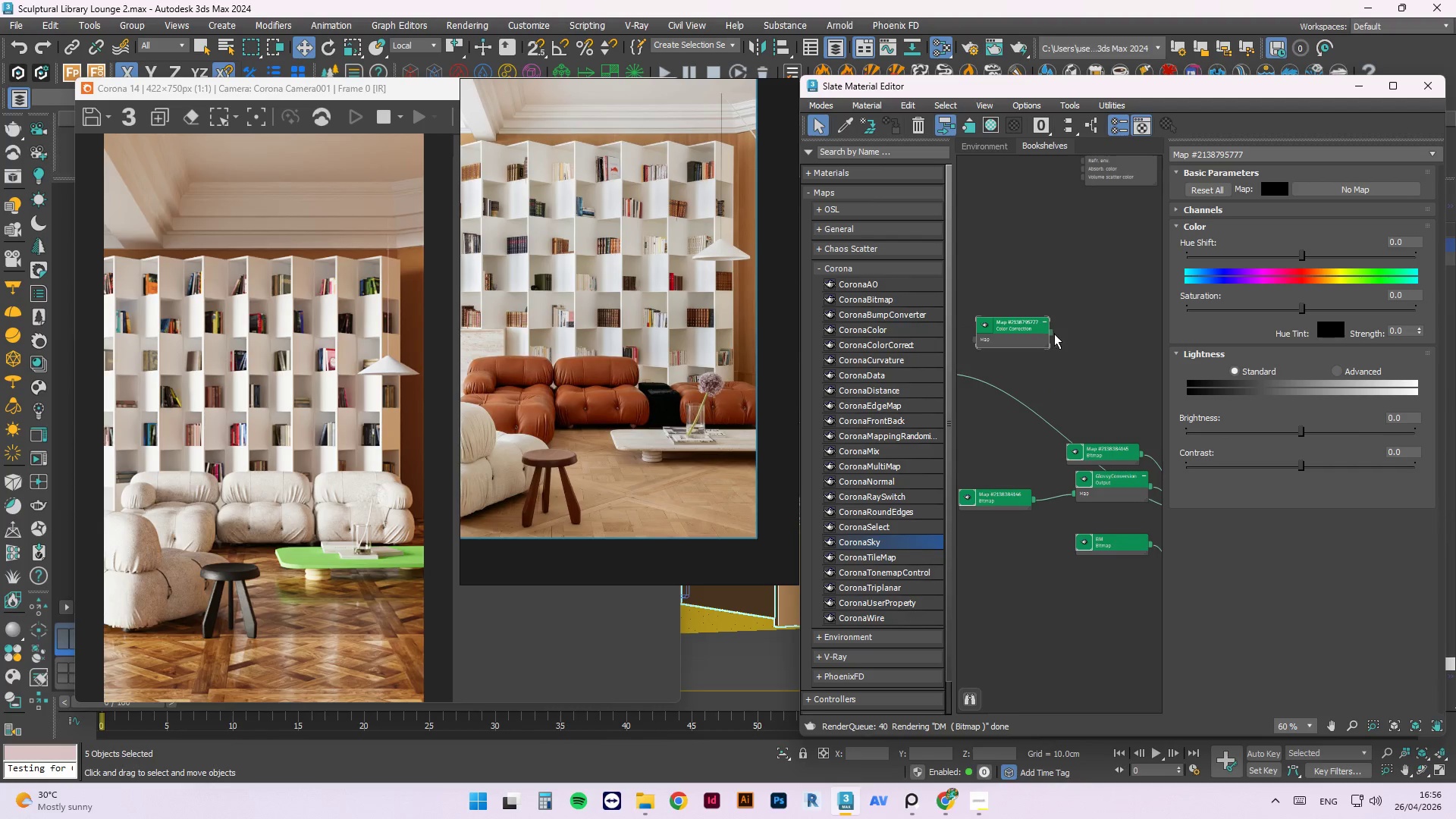 
left_click_drag(start_coordinate=[1051, 334], to_coordinate=[1048, 418])
 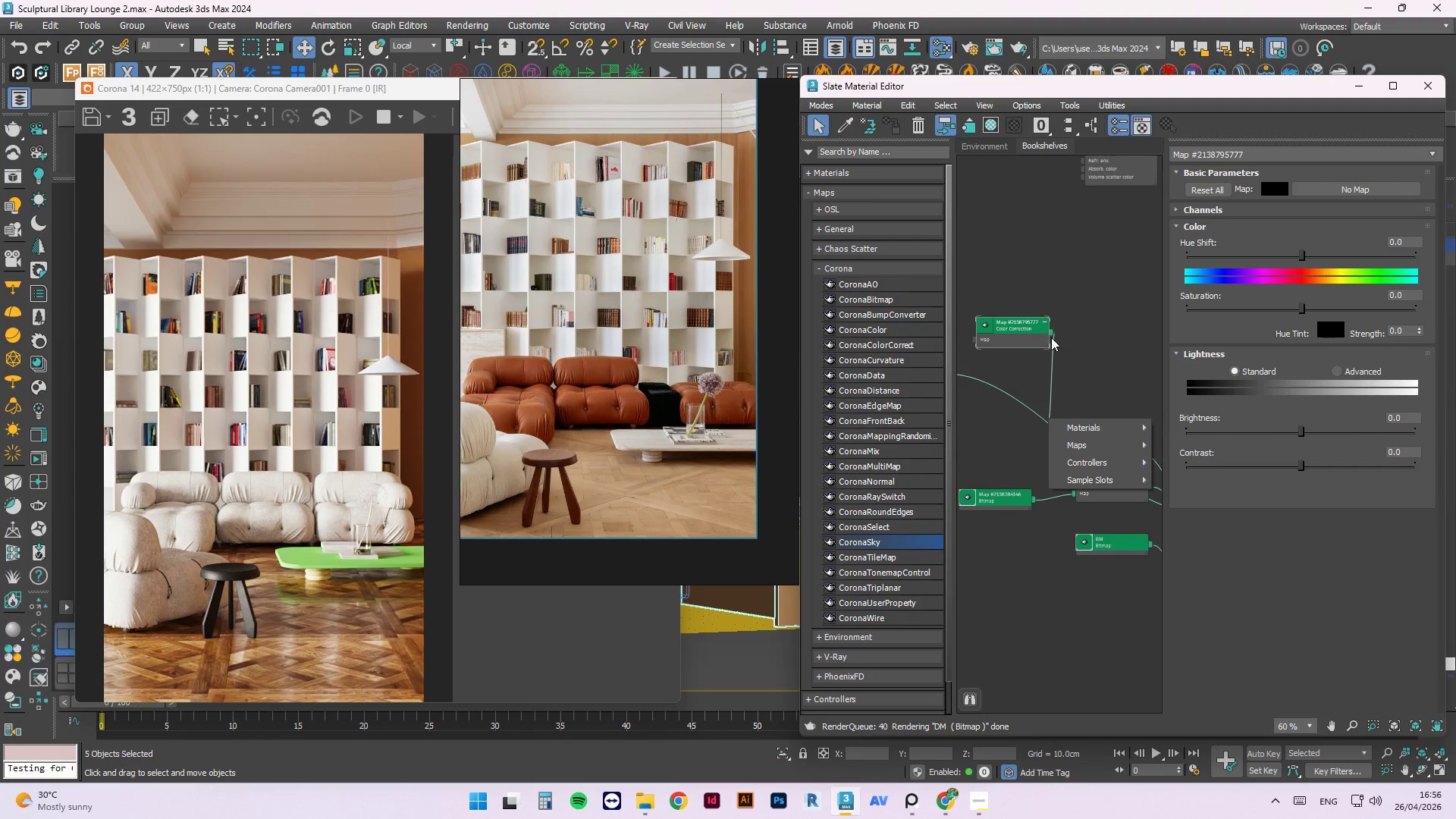 
left_click([1046, 331])
 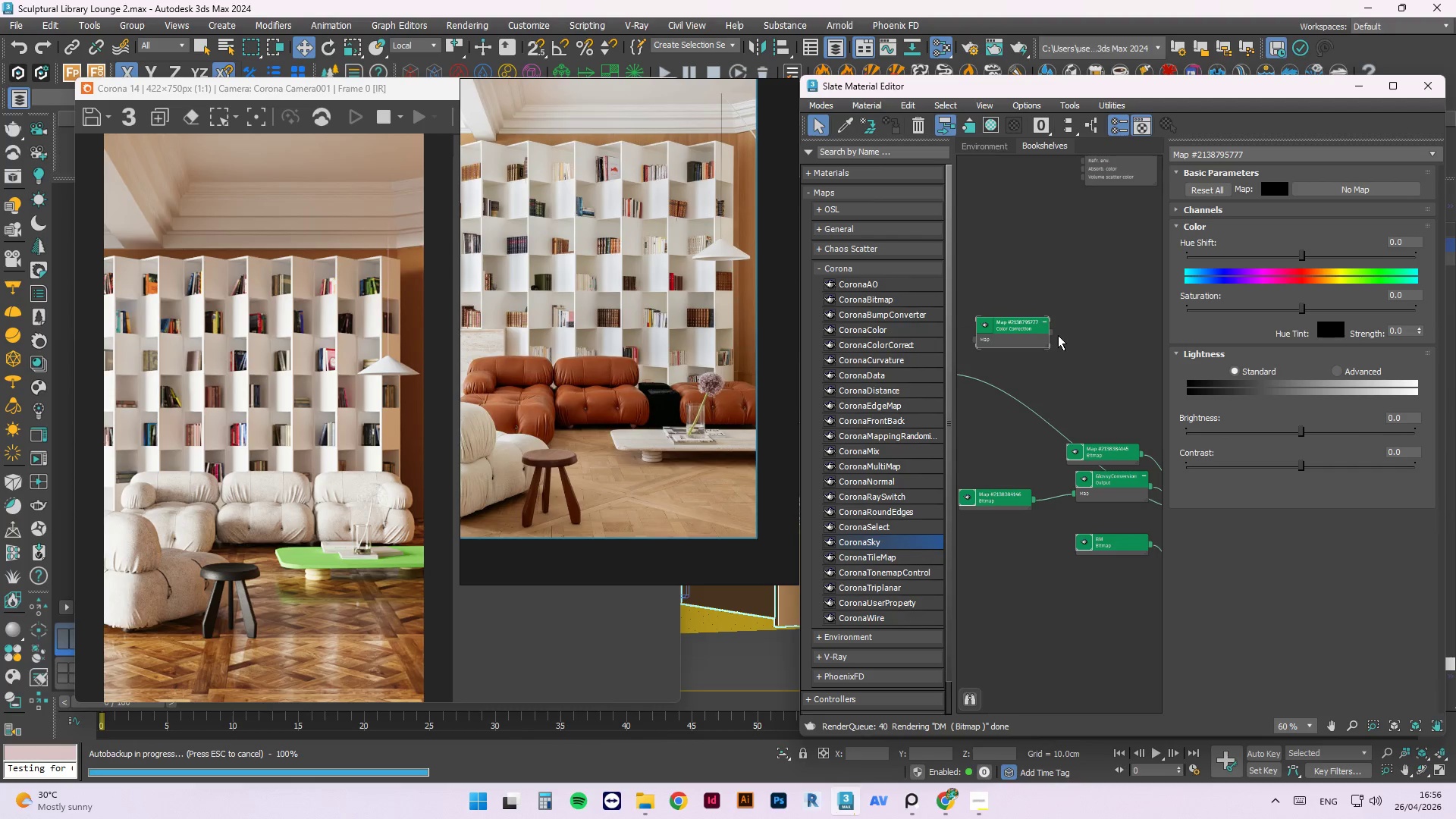 
left_click_drag(start_coordinate=[1053, 333], to_coordinate=[1059, 420])
 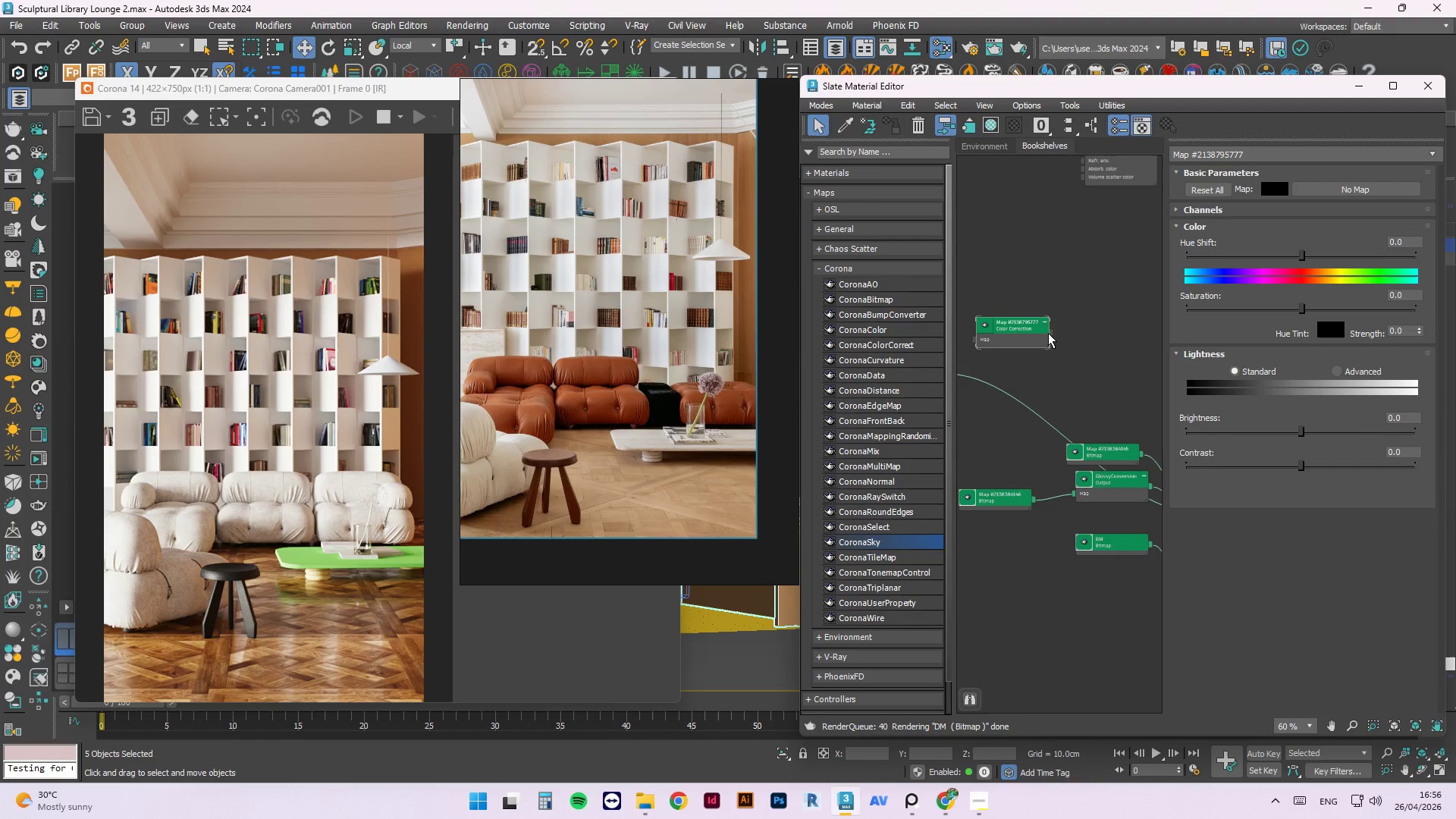 
left_click_drag(start_coordinate=[1048, 331], to_coordinate=[1050, 426])
 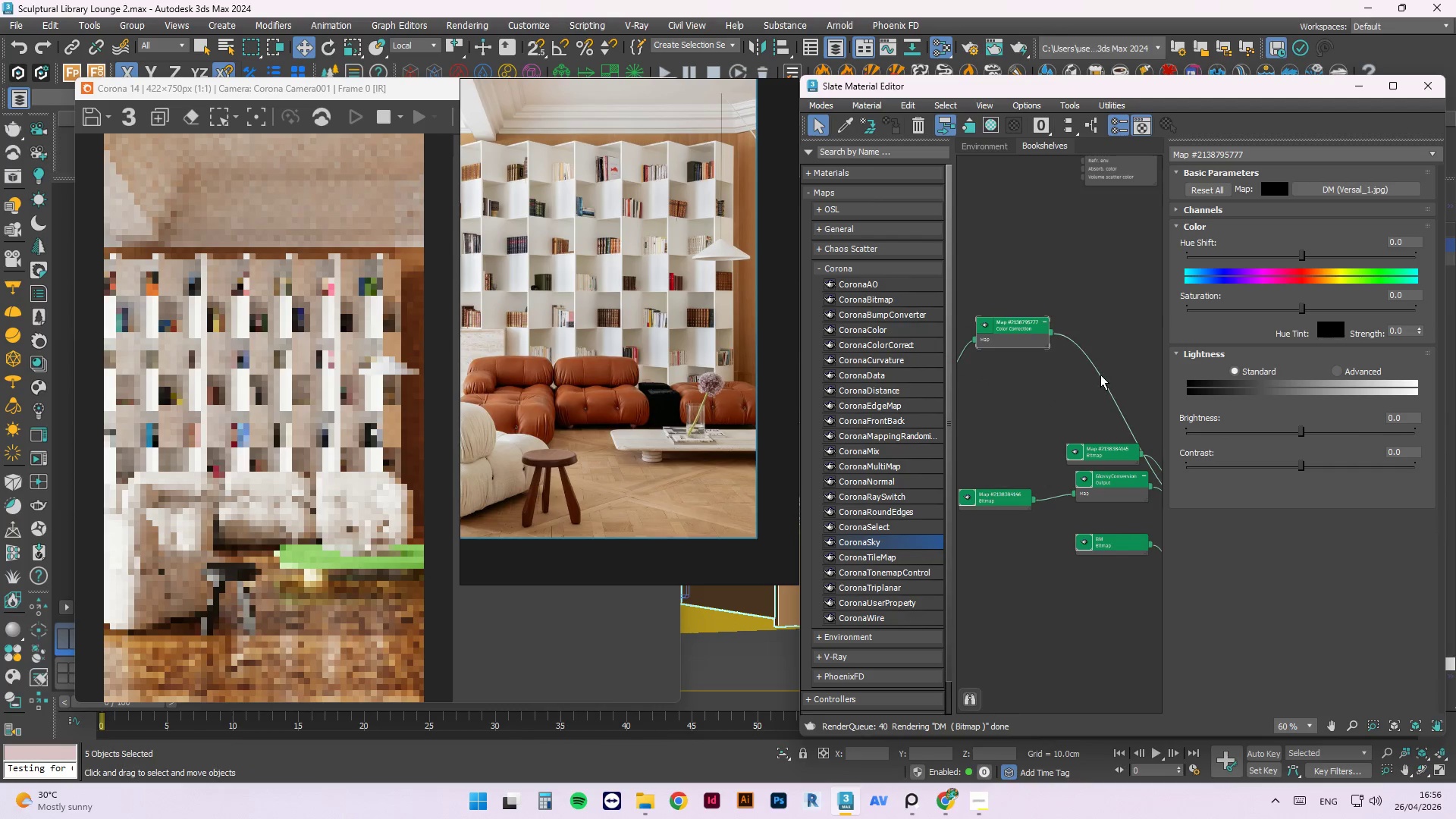 
scroll: coordinate [1100, 375], scroll_direction: down, amount: 1.0
 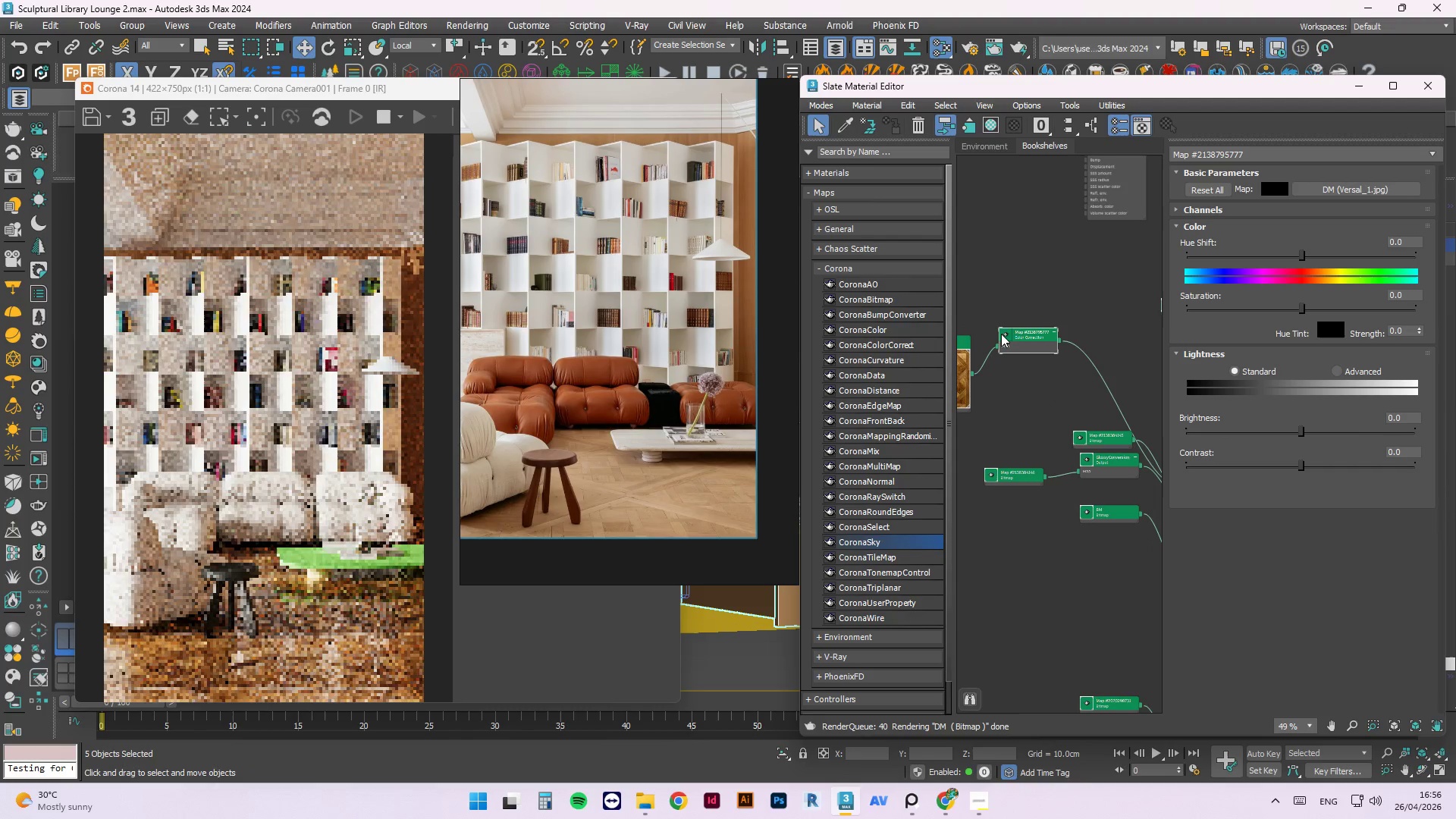 
double_click([1005, 333])
 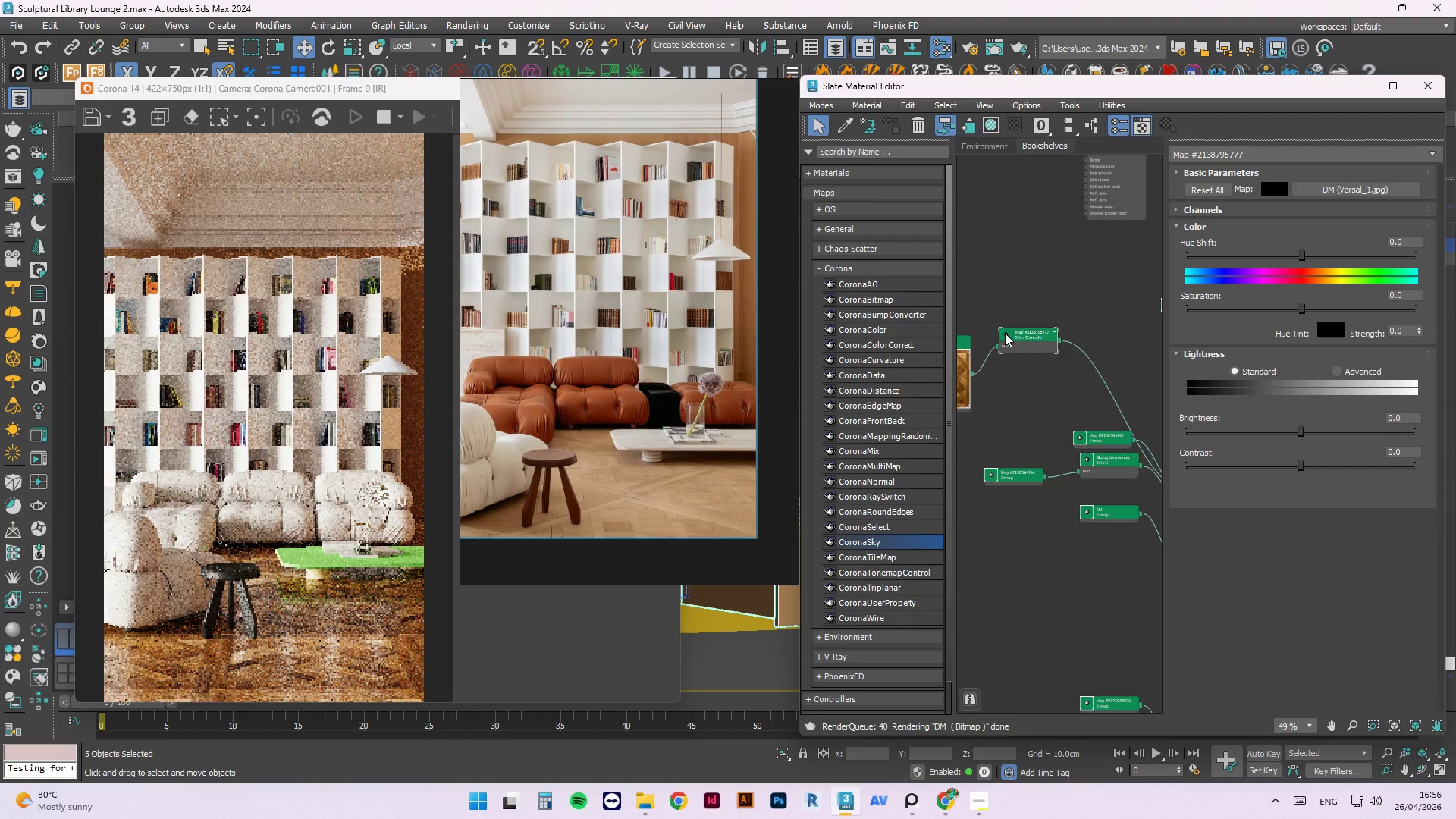 
triple_click([1005, 333])
 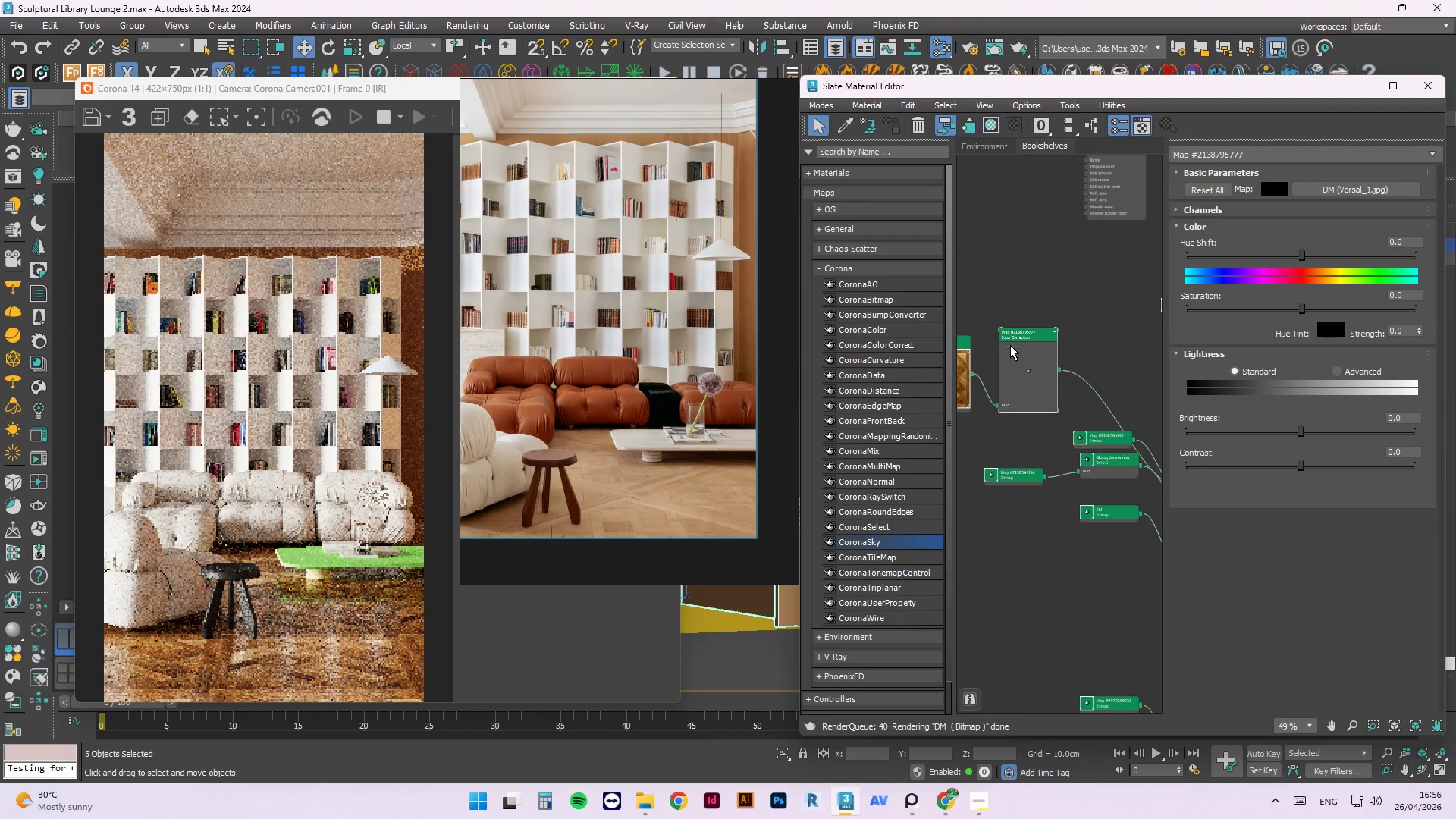 
right_click([1014, 354])
 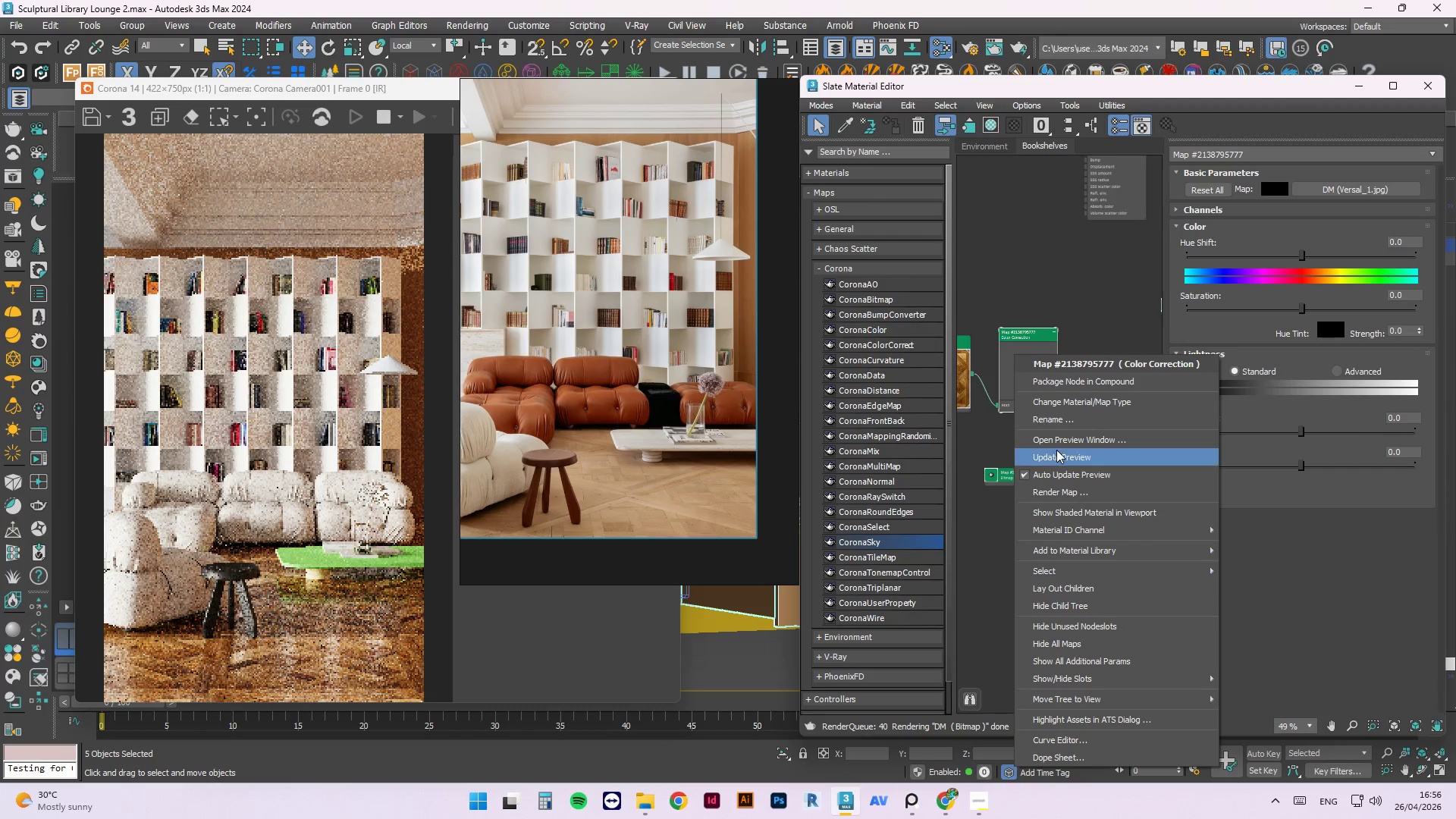 
left_click([1056, 450])
 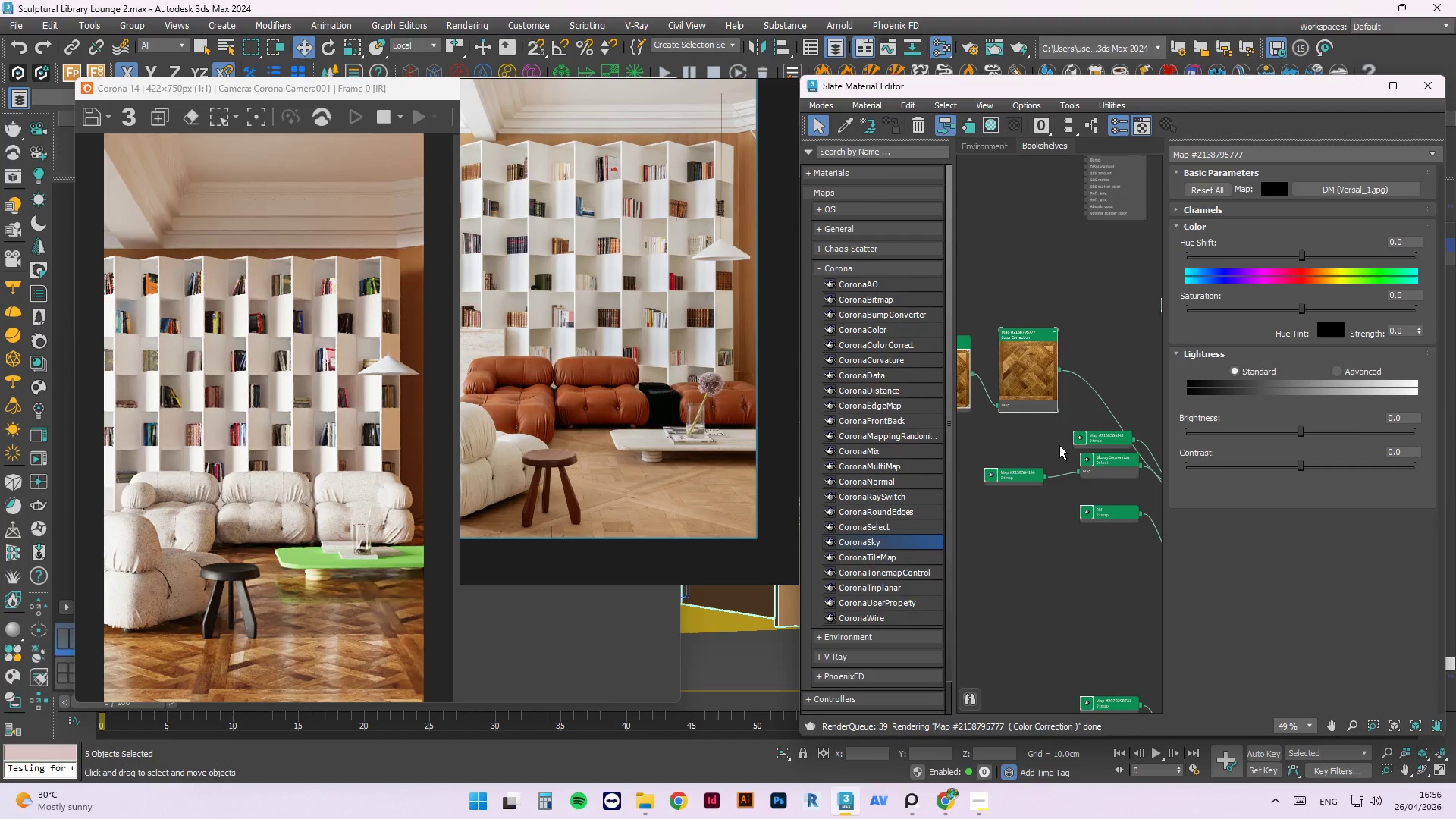 
wait(17.11)
 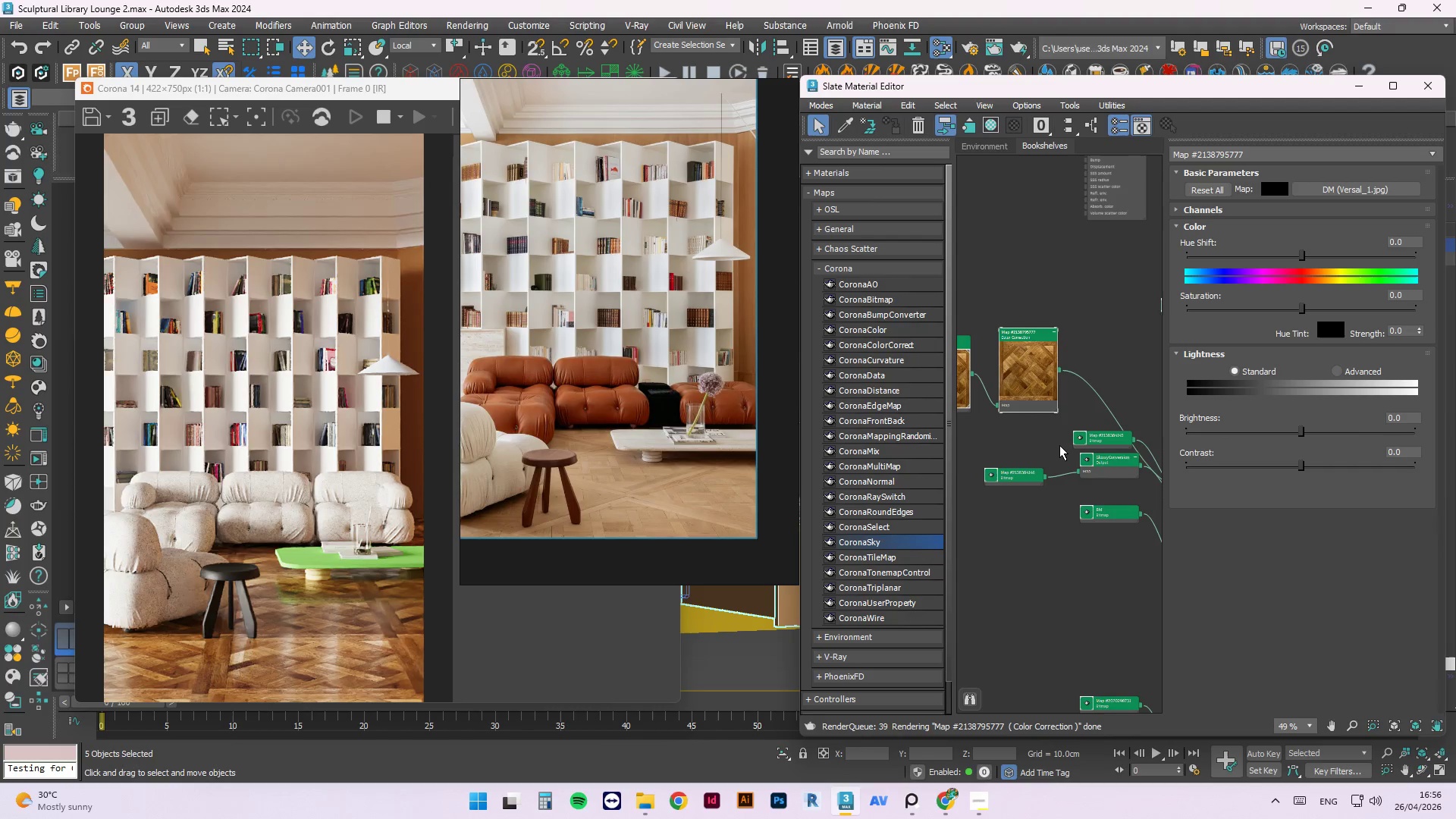 
left_click([1340, 368])
 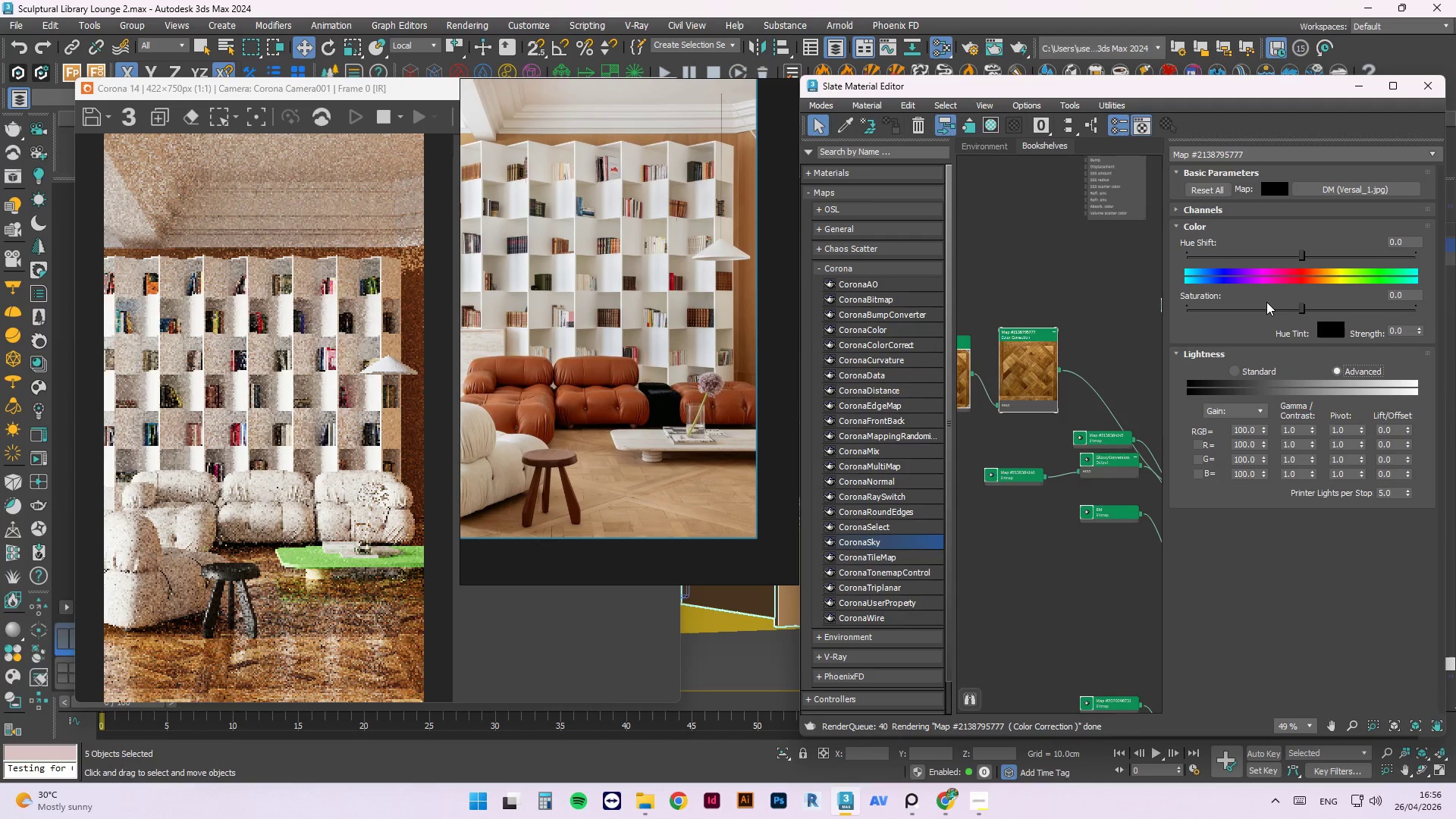 
left_click([1257, 311])
 